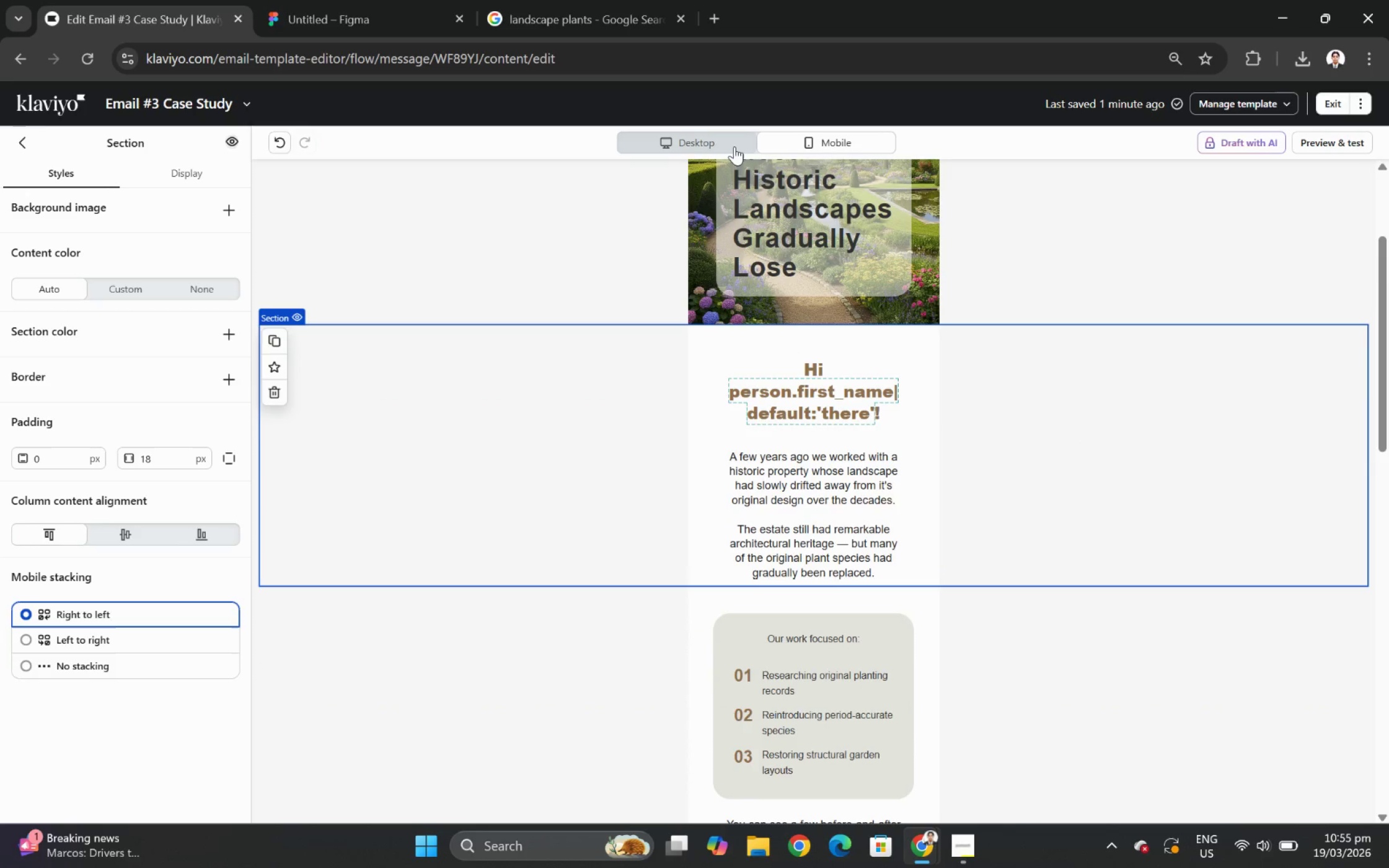 
left_click([734, 146])
 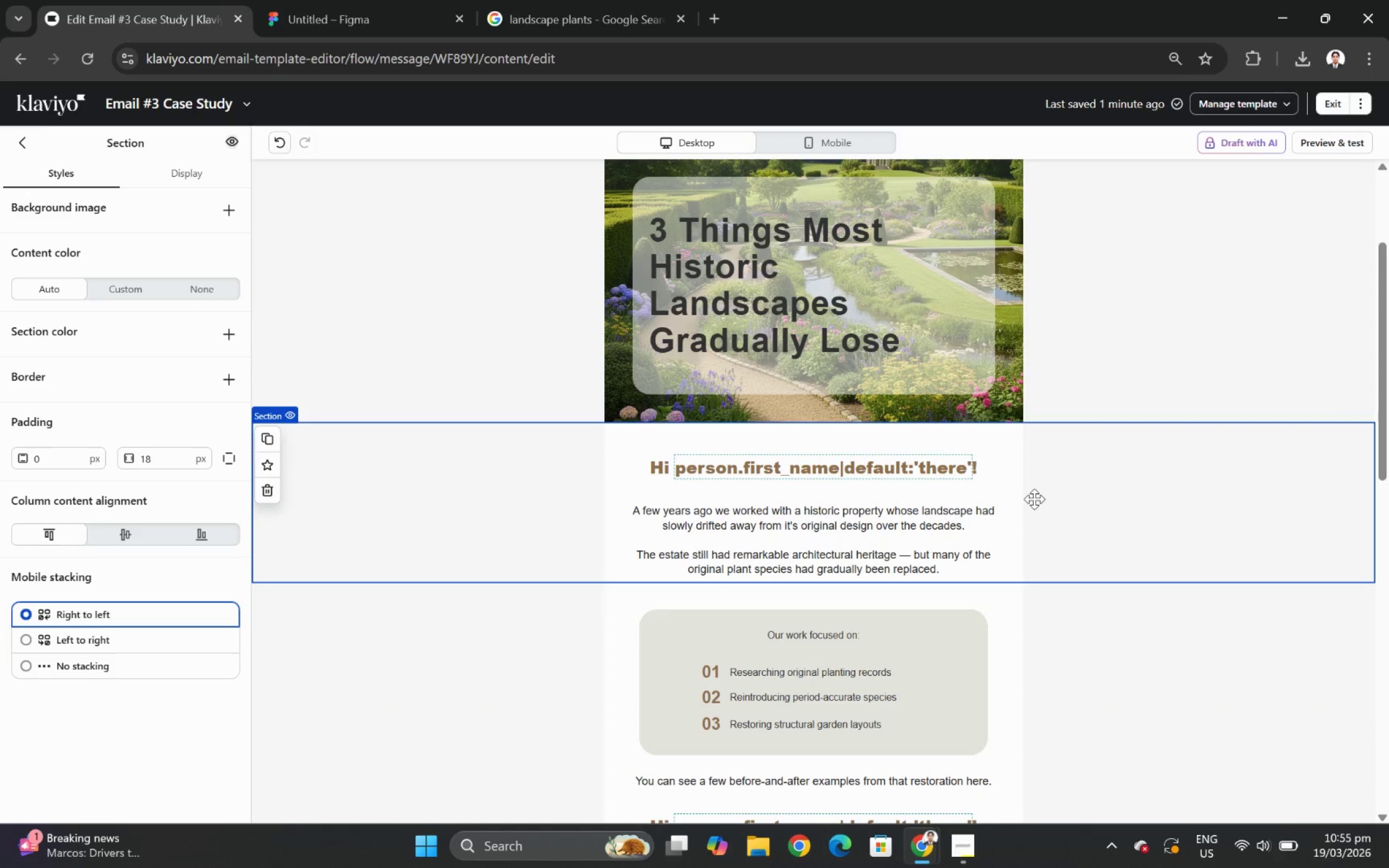 
scroll: coordinate [1034, 499], scroll_direction: down, amount: 2.0
 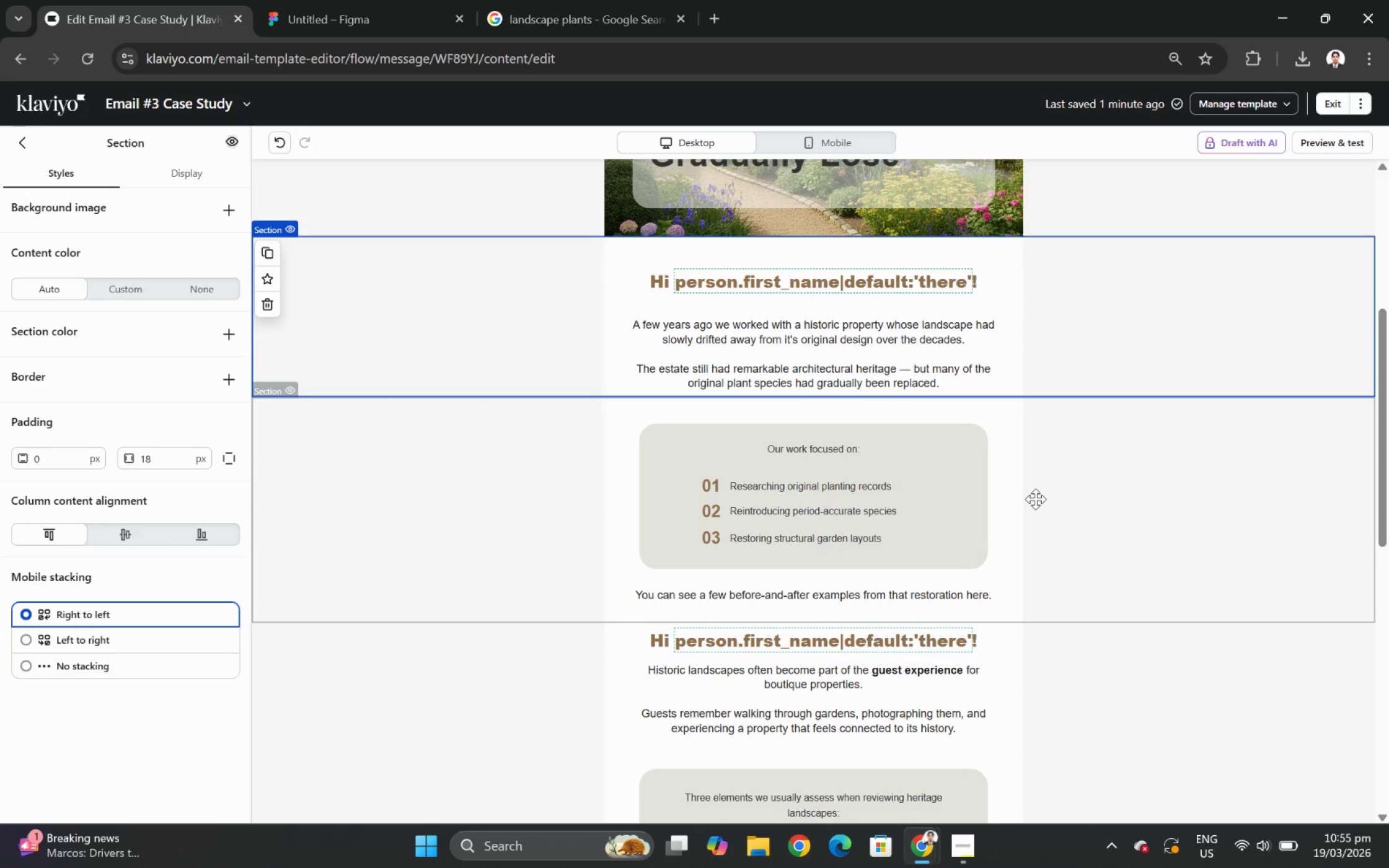 
scroll: coordinate [1036, 499], scroll_direction: up, amount: 1.0
 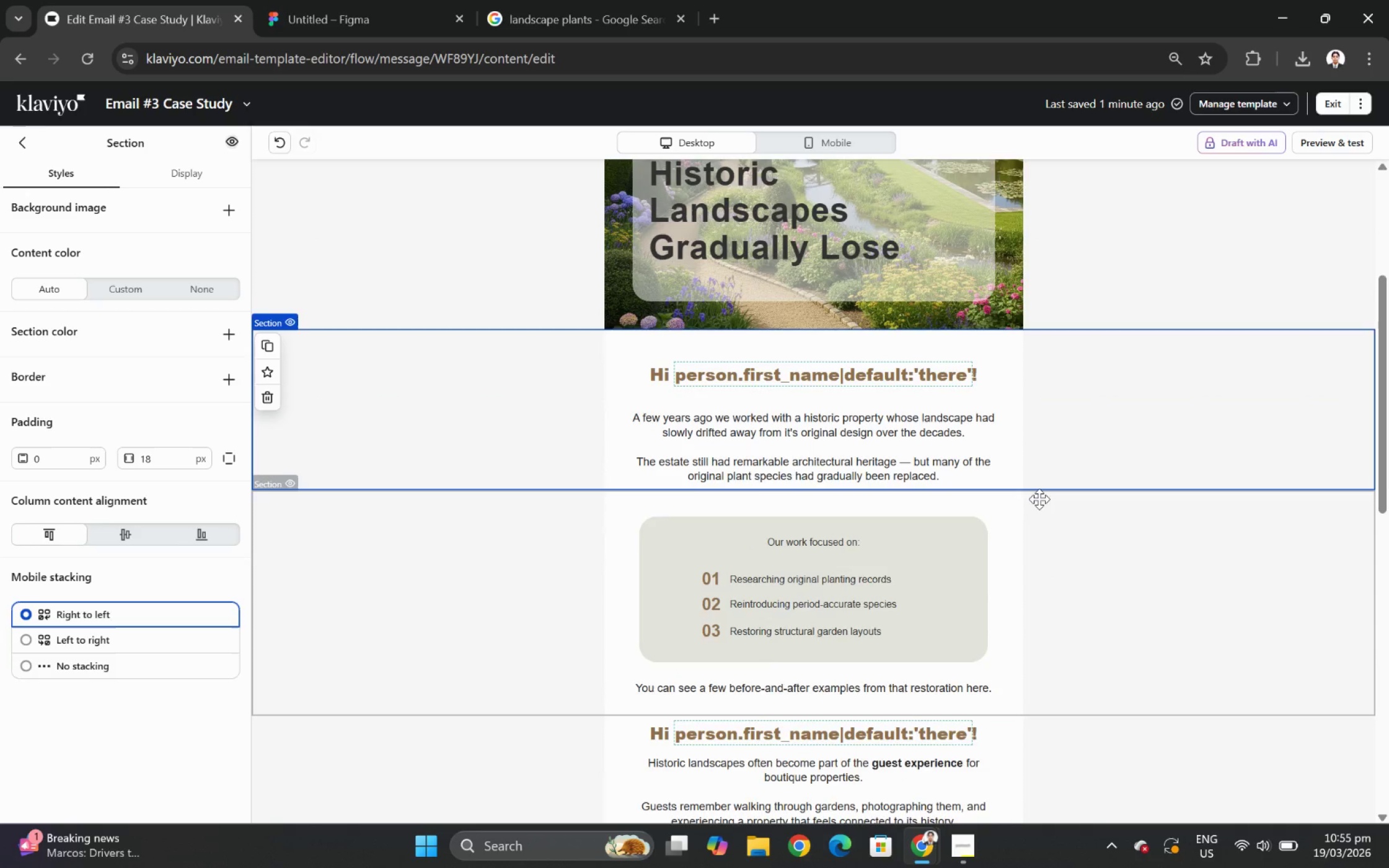 
scroll: coordinate [1039, 499], scroll_direction: down, amount: 2.0
 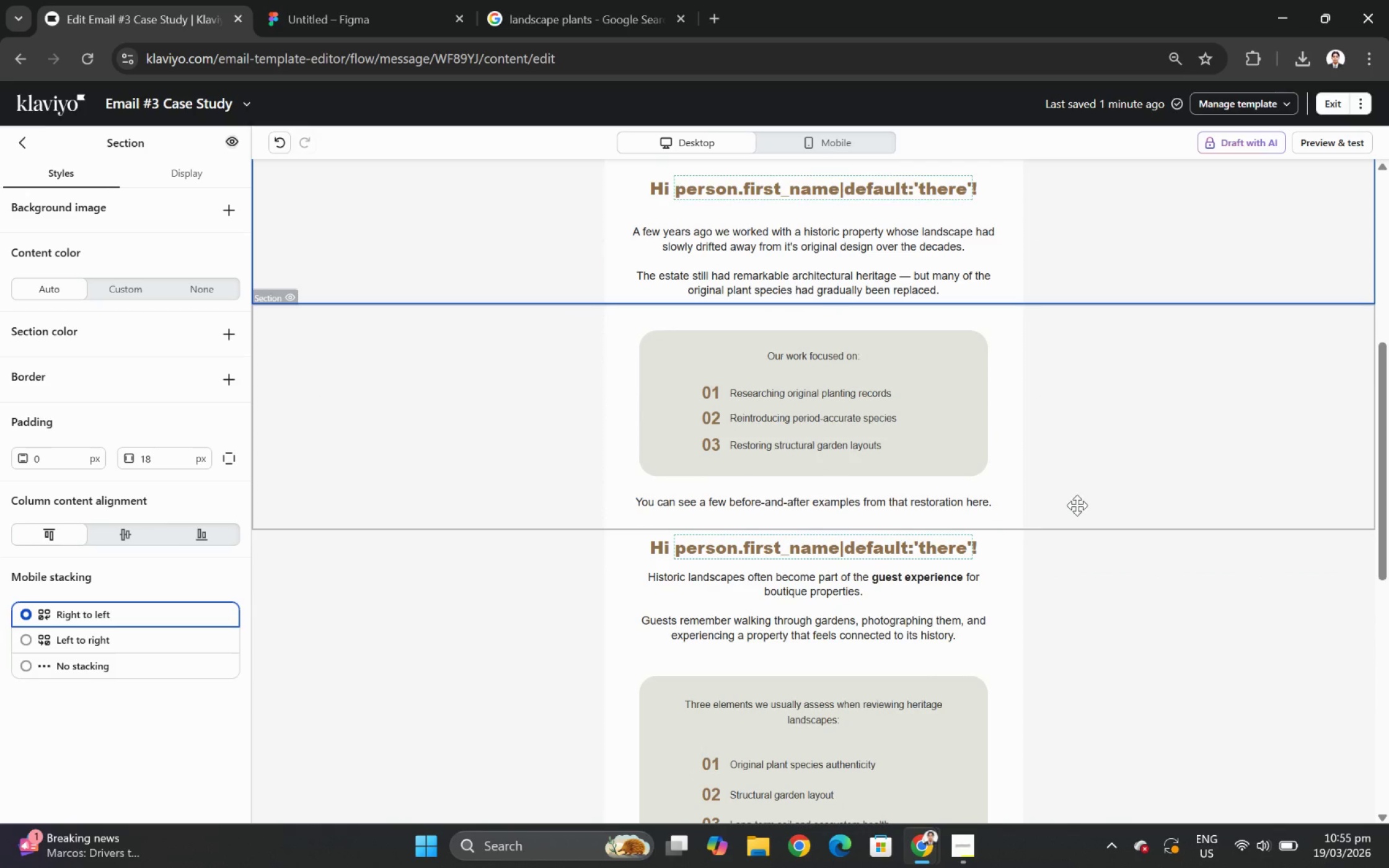 
scroll: coordinate [1108, 506], scroll_direction: up, amount: 5.0
 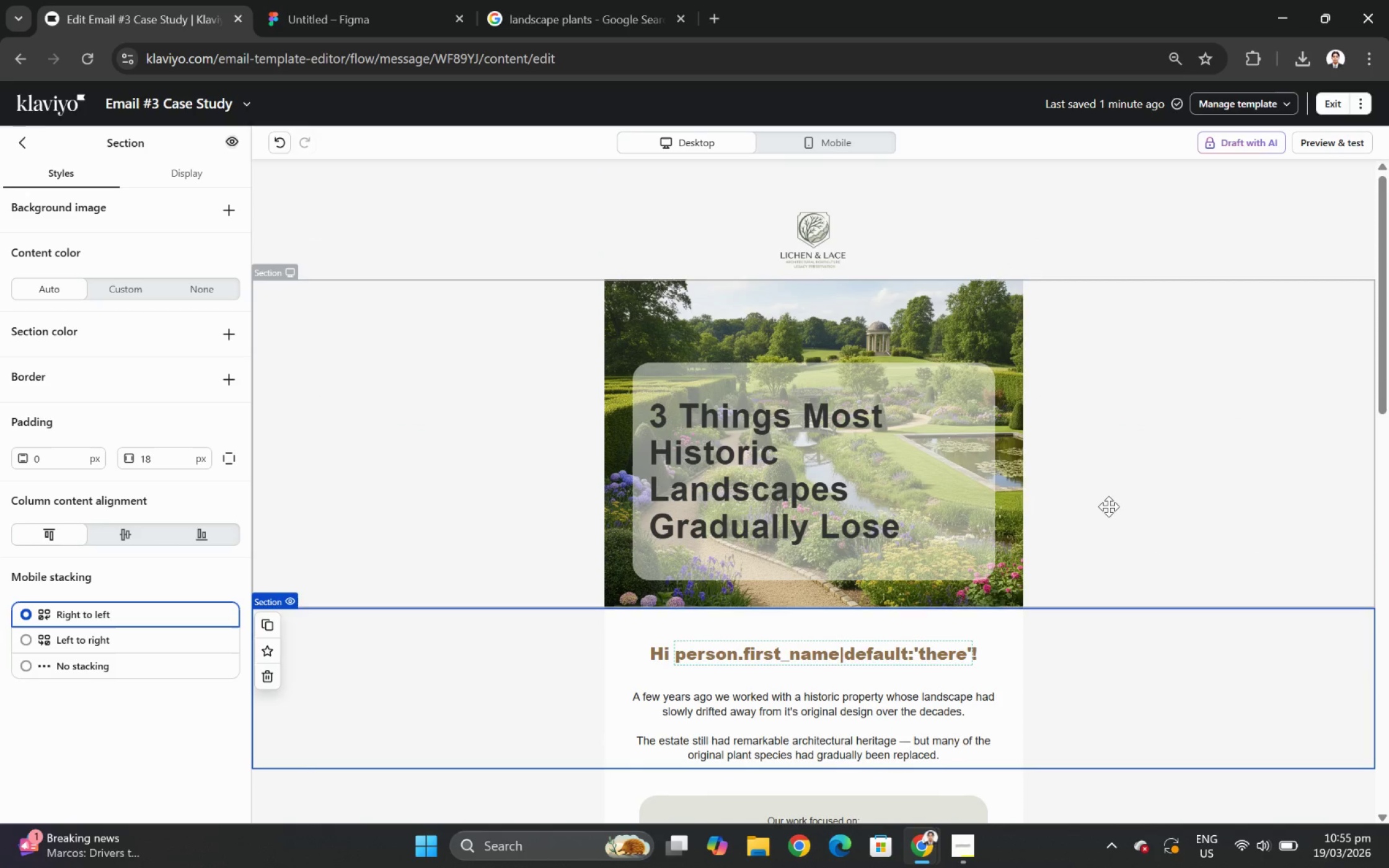 
scroll: coordinate [1074, 688], scroll_direction: down, amount: 3.0
 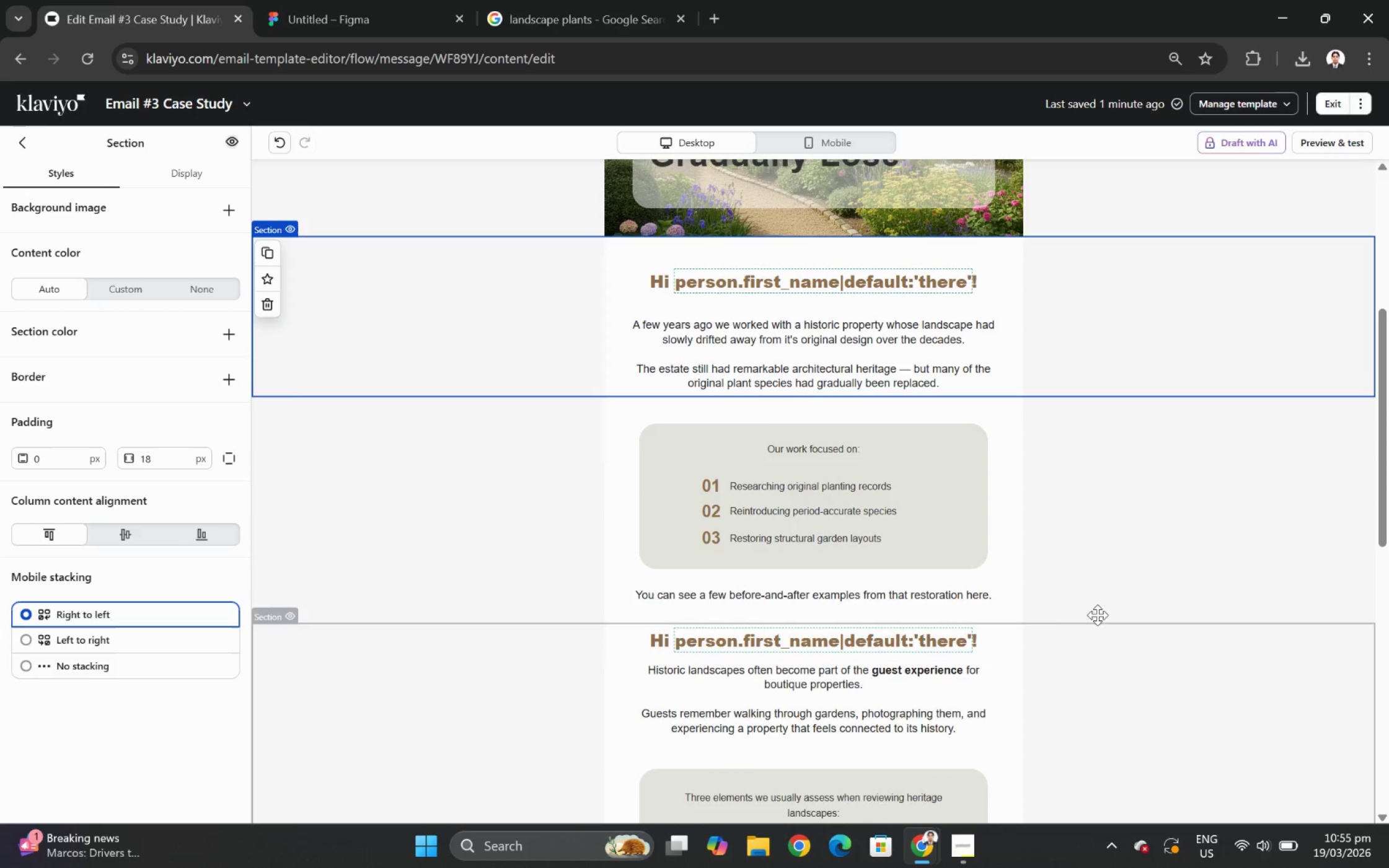 
scroll: coordinate [1098, 599], scroll_direction: up, amount: 1.0
 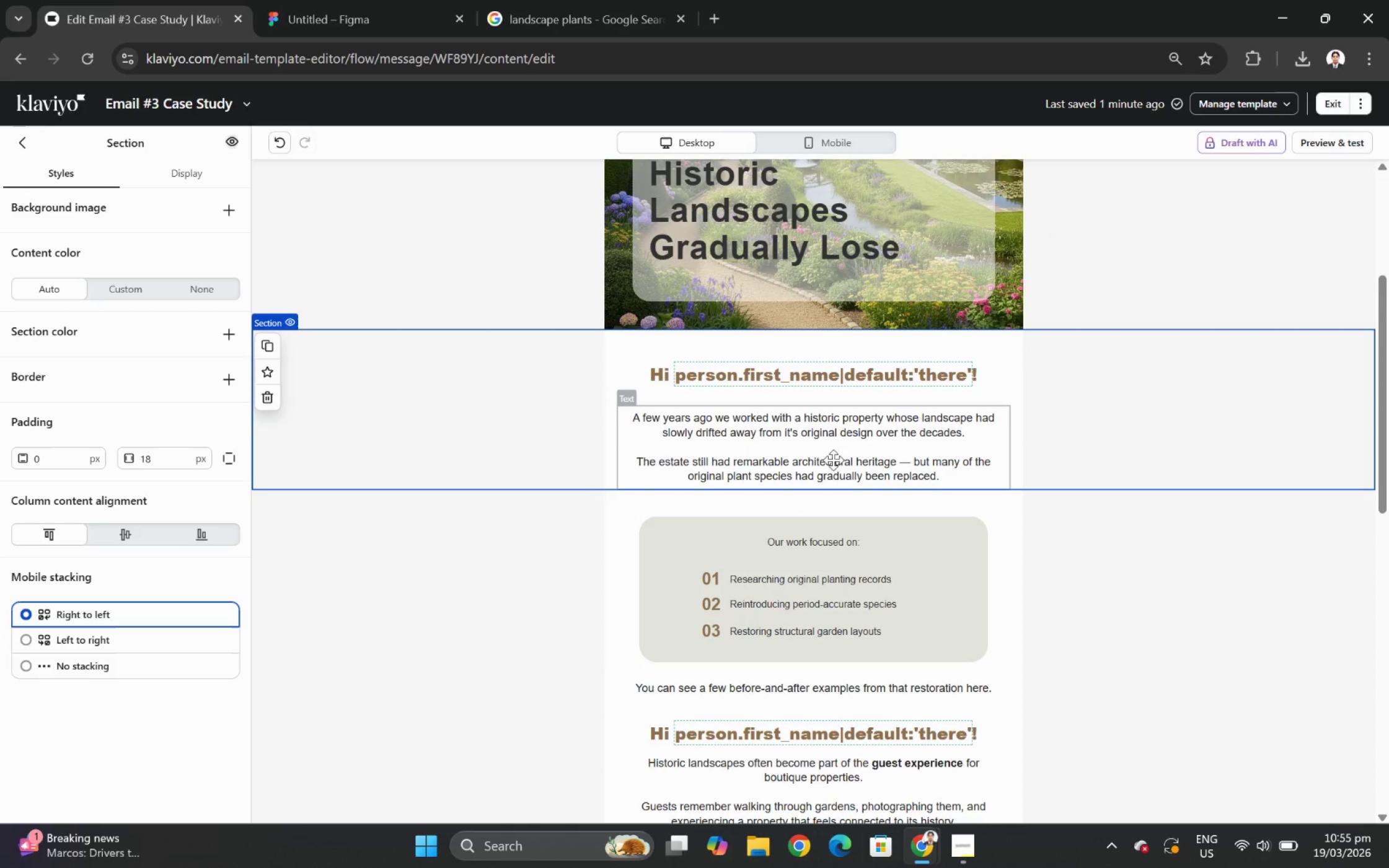 
double_click([838, 451])
 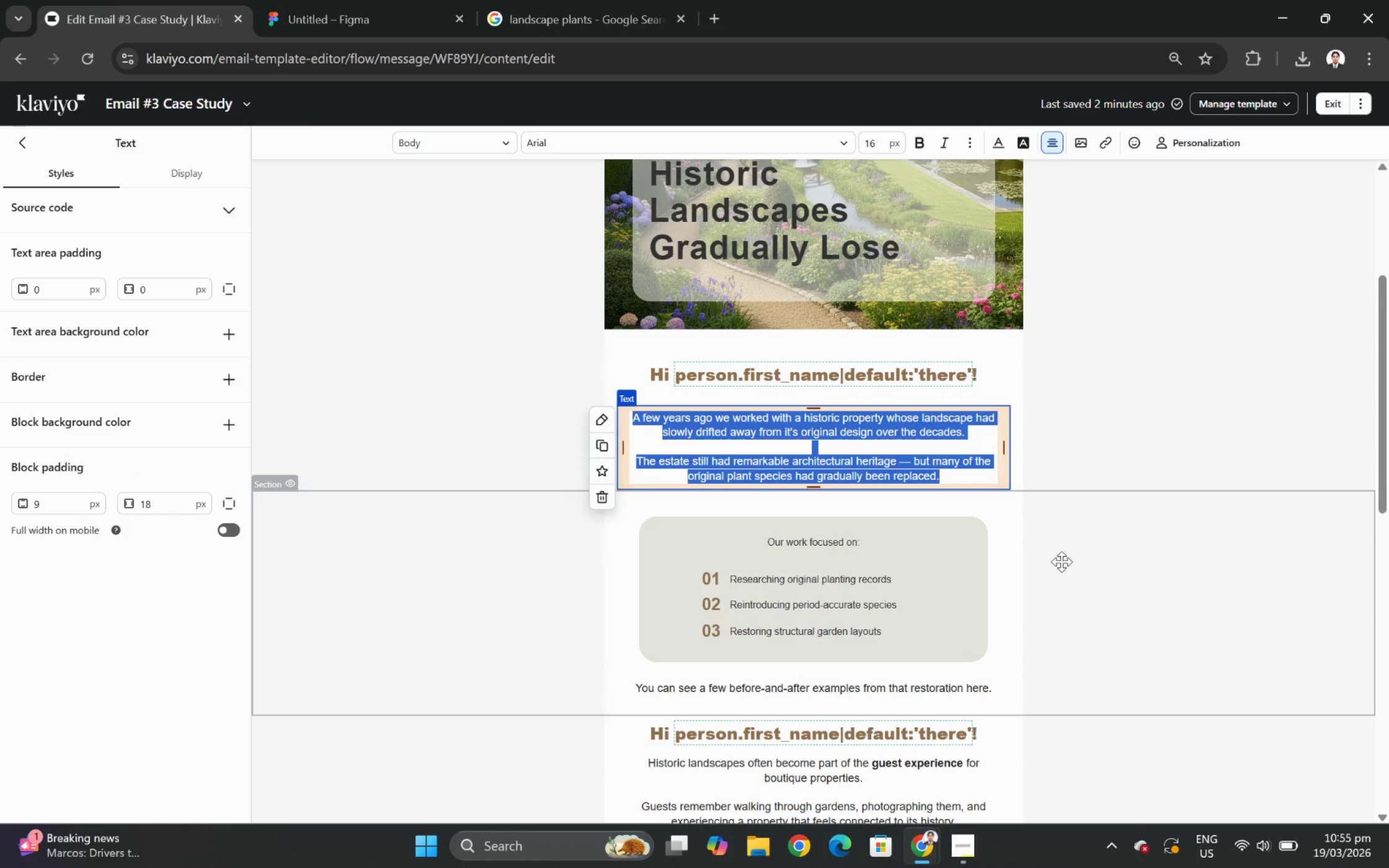 
left_click([1090, 586])
 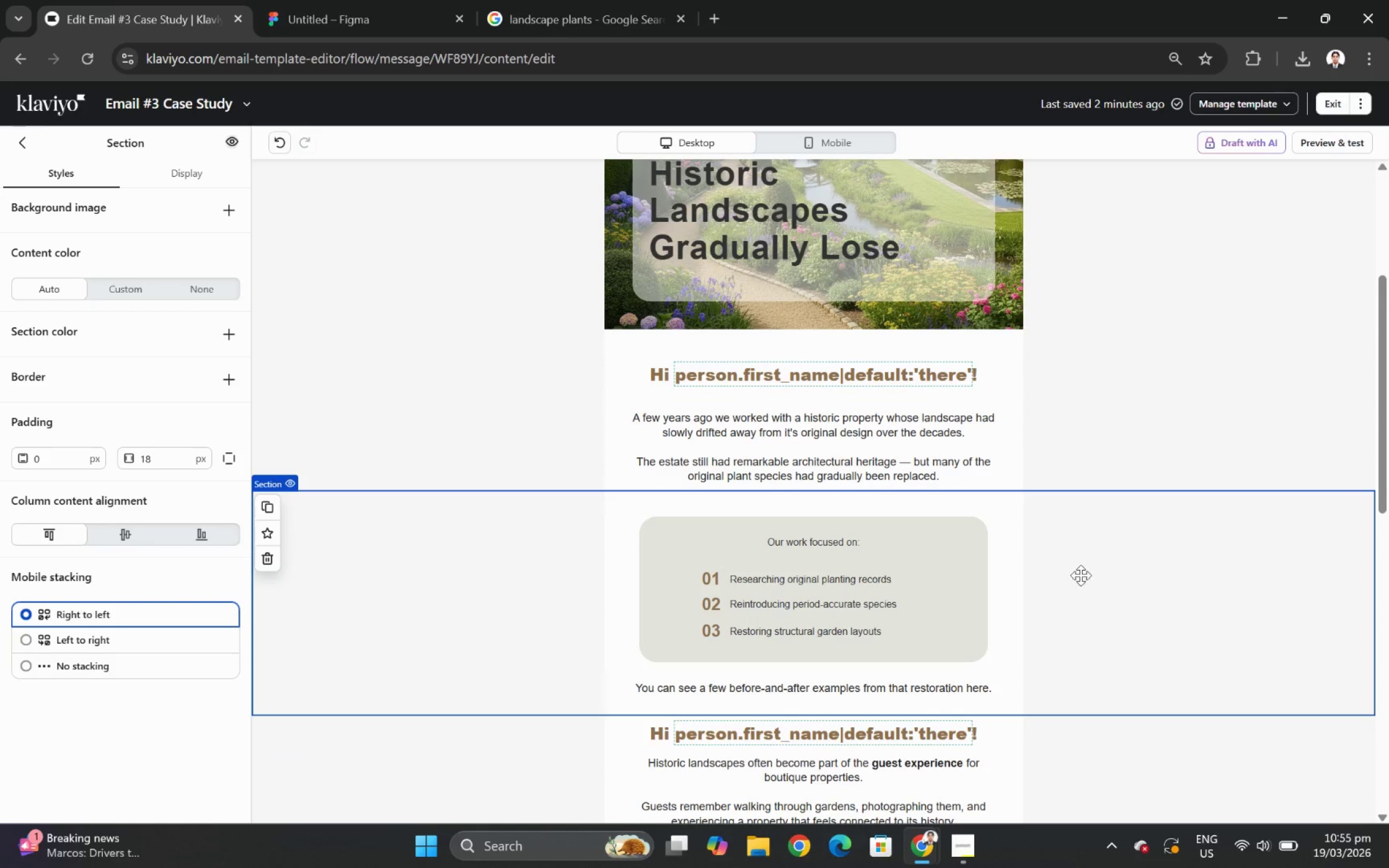 
scroll: coordinate [1065, 568], scroll_direction: up, amount: 4.0
 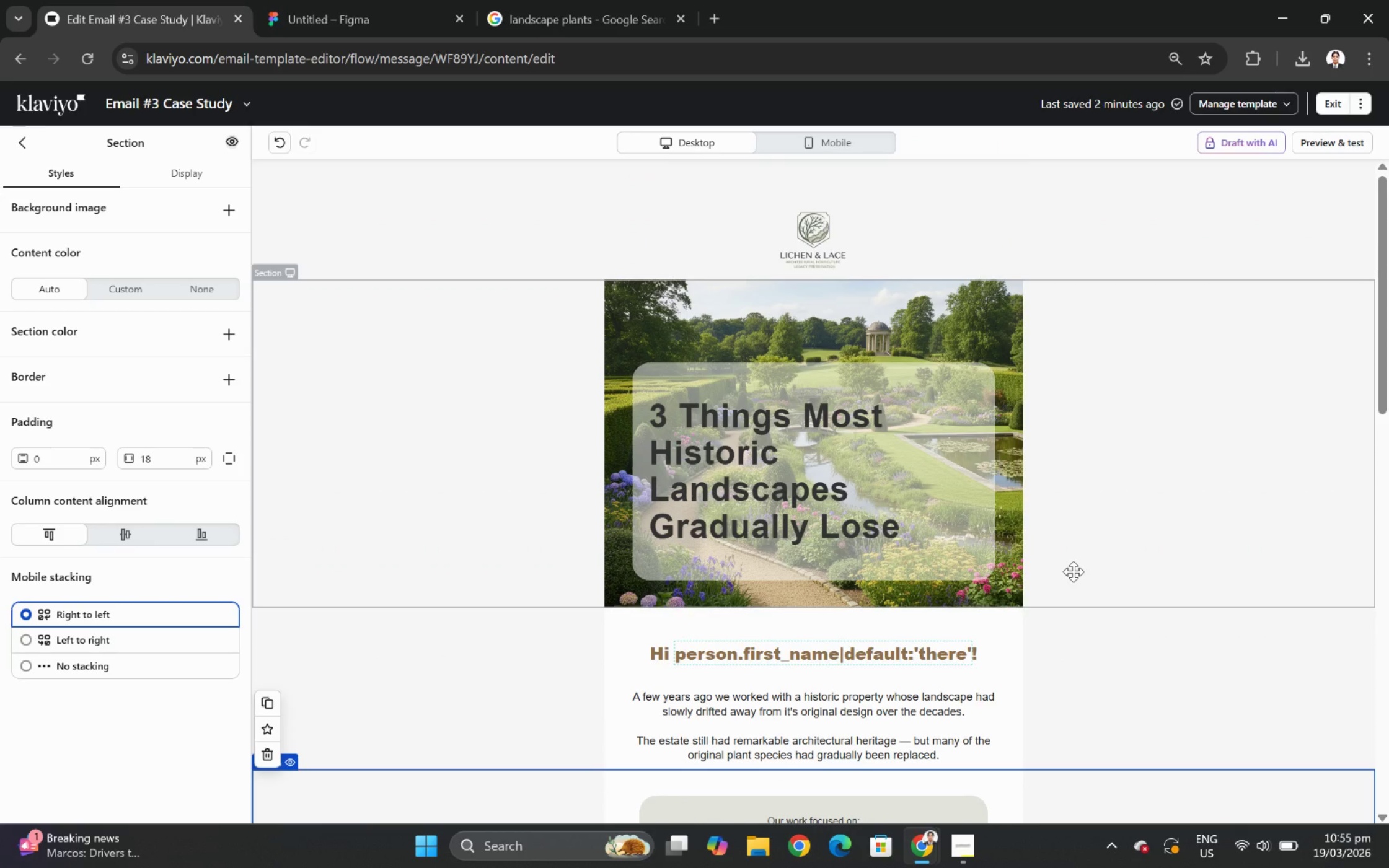 
scroll: coordinate [1073, 571], scroll_direction: down, amount: 1.0
 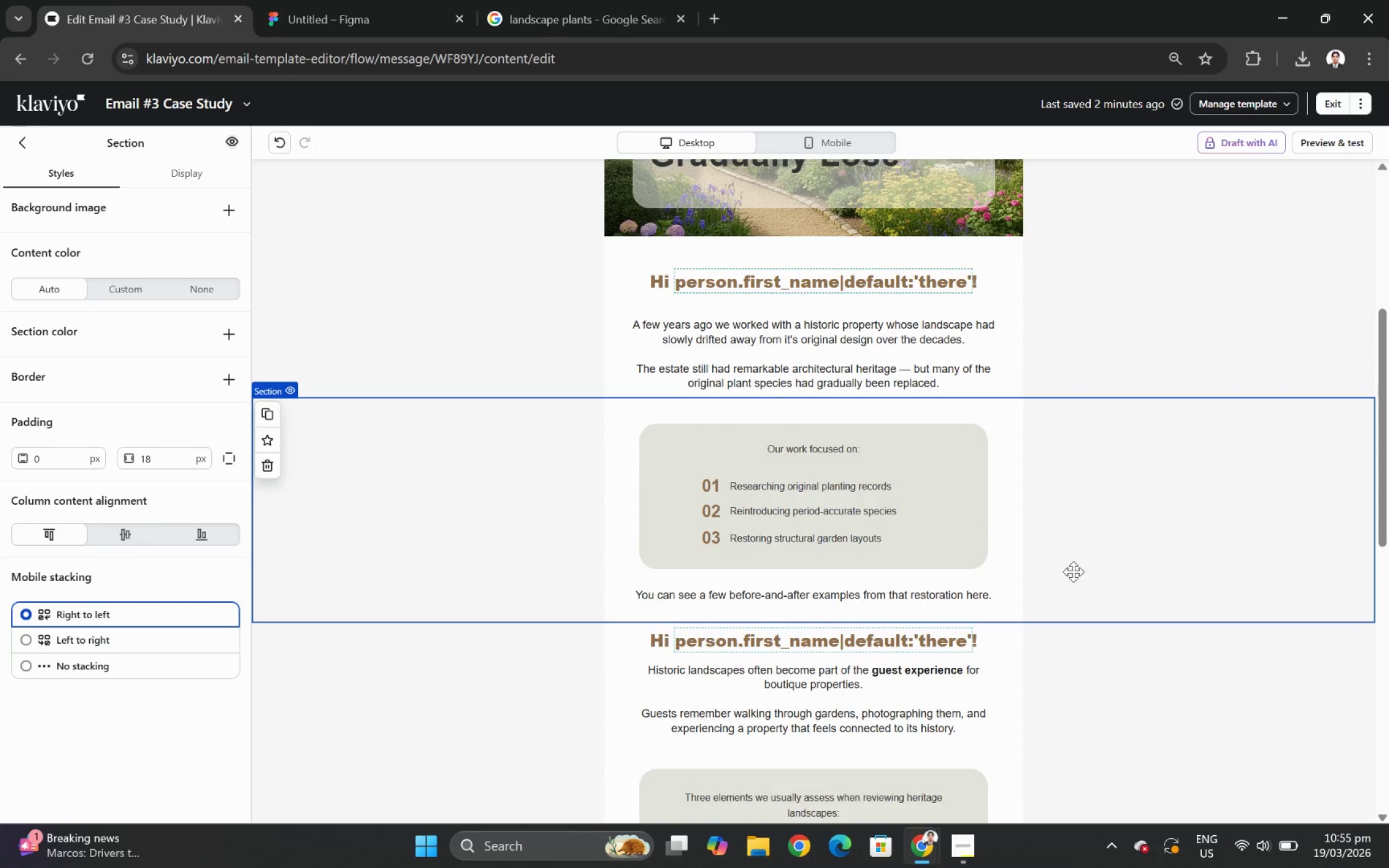 
scroll: coordinate [1073, 571], scroll_direction: up, amount: 1.0
 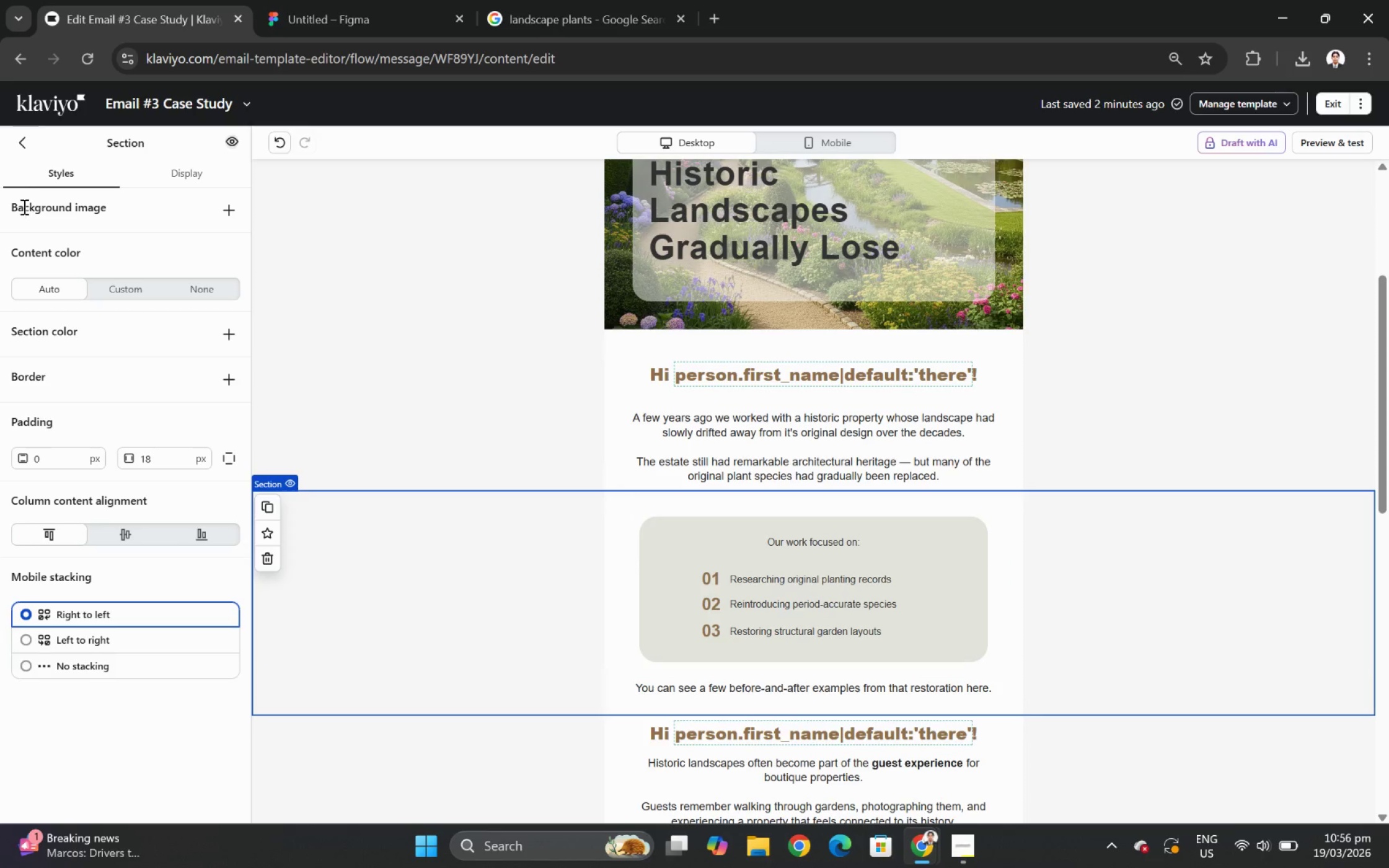 
left_click([17, 140])
 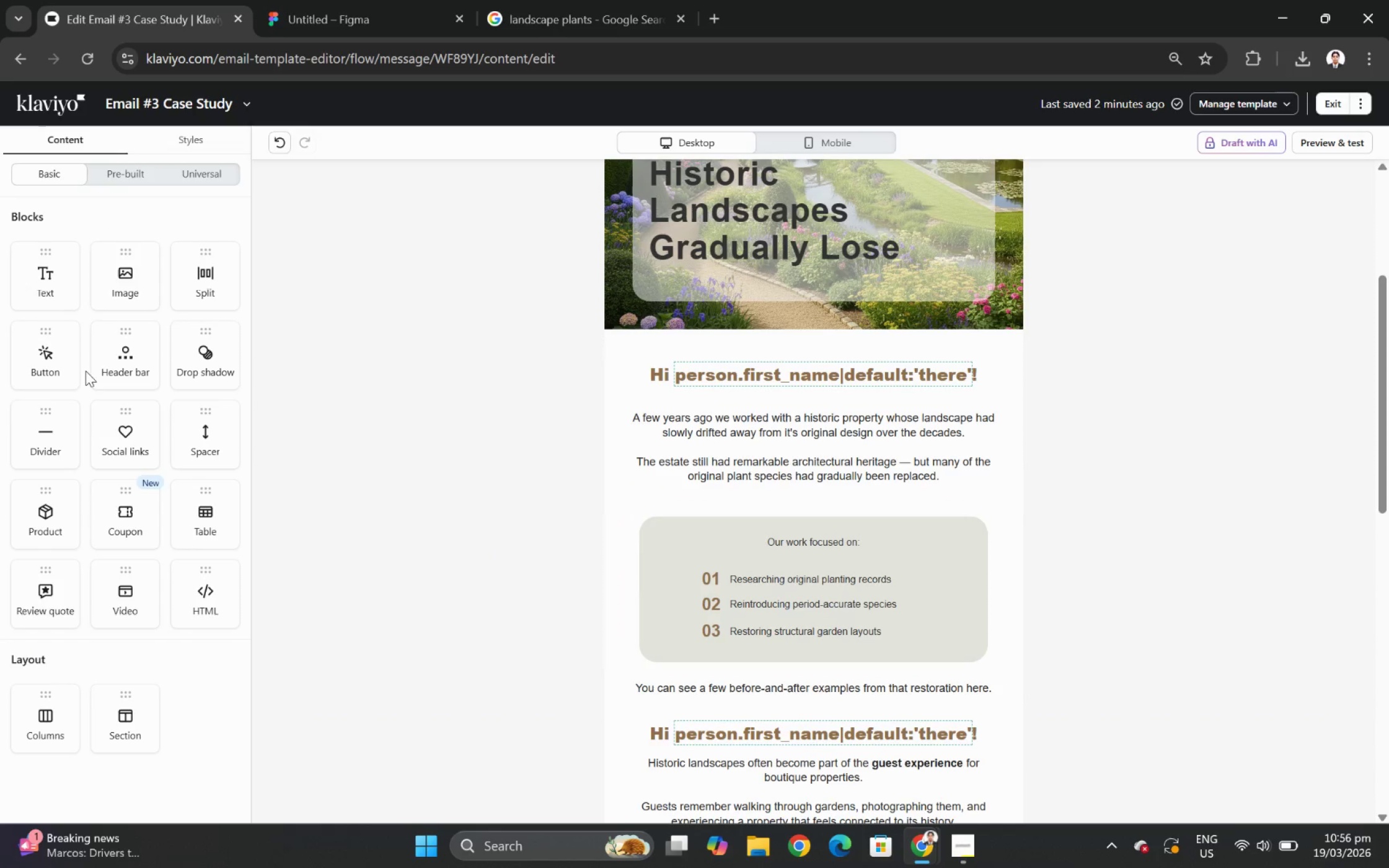 
wait(6.8)
 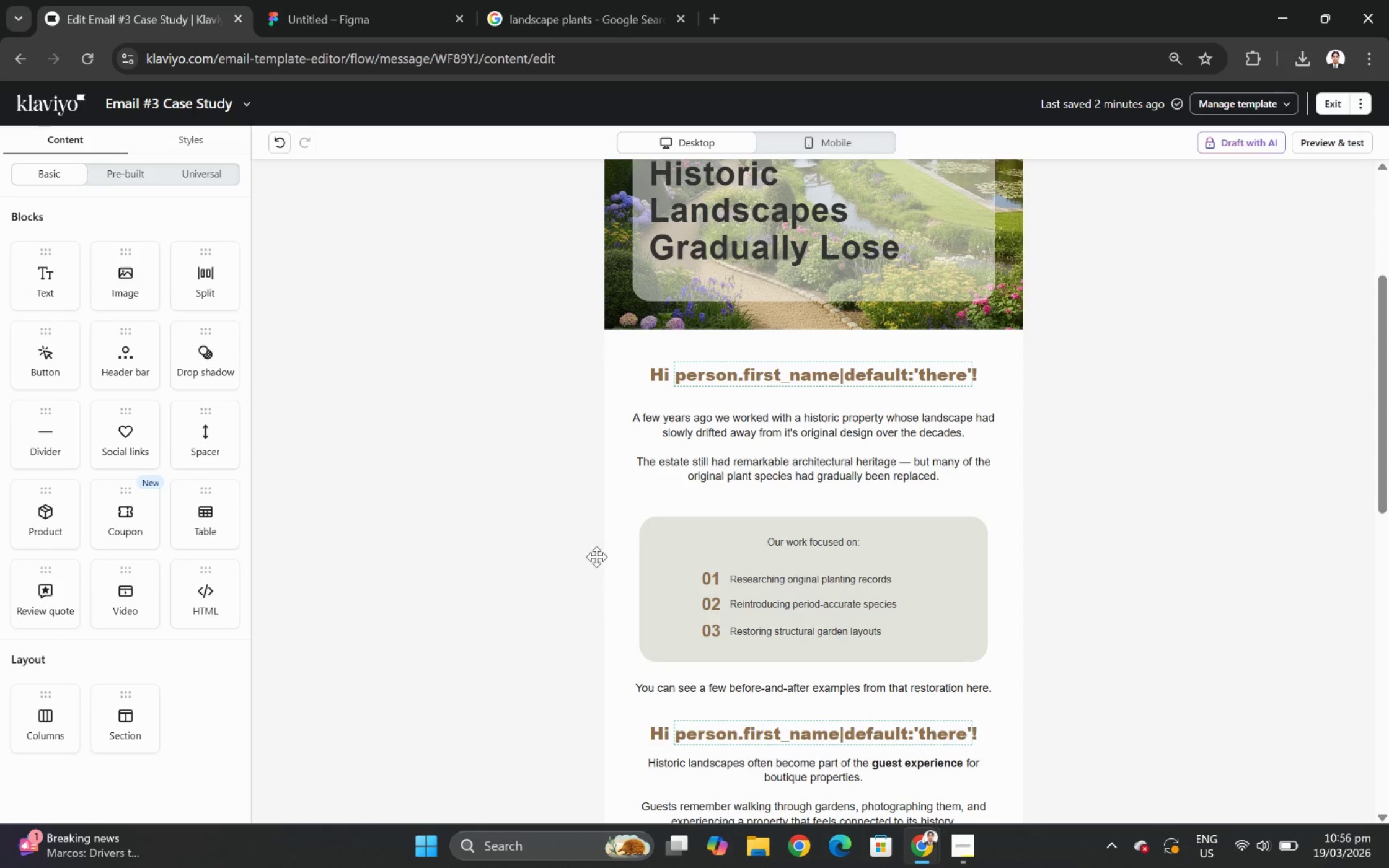 
left_click_drag(start_coordinate=[139, 728], to_coordinate=[457, 528])
 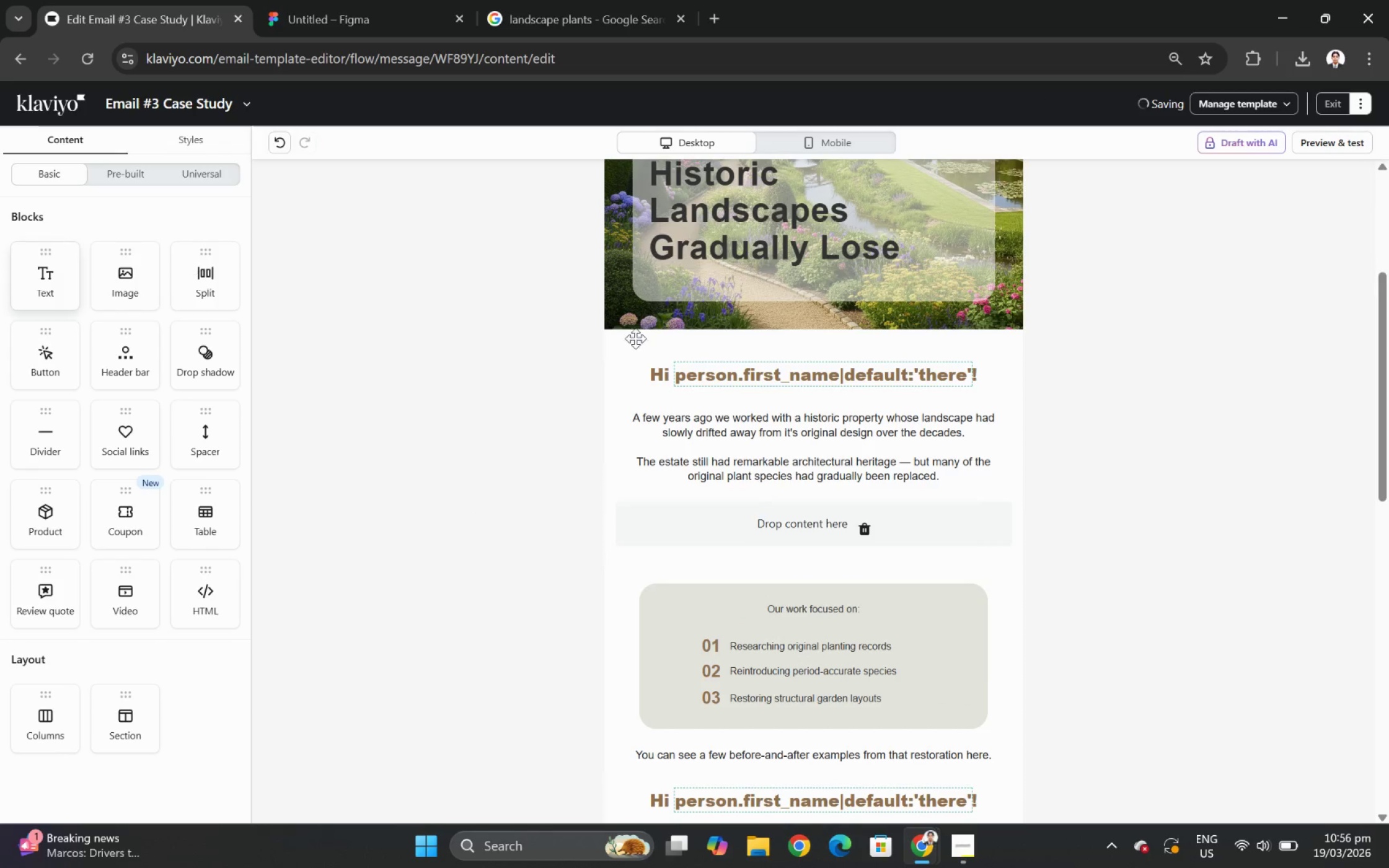 
left_click([726, 487])
 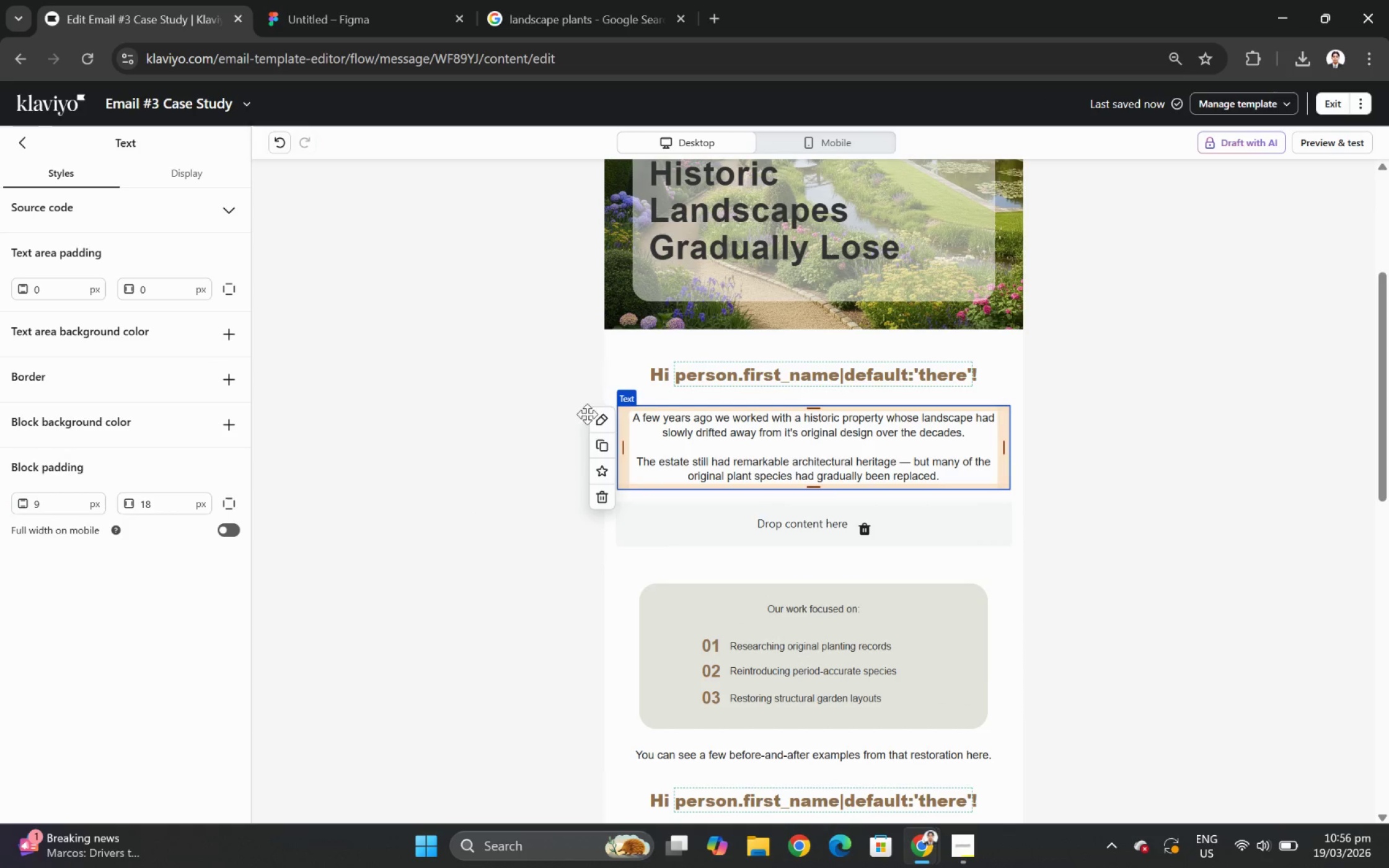 
left_click([601, 450])
 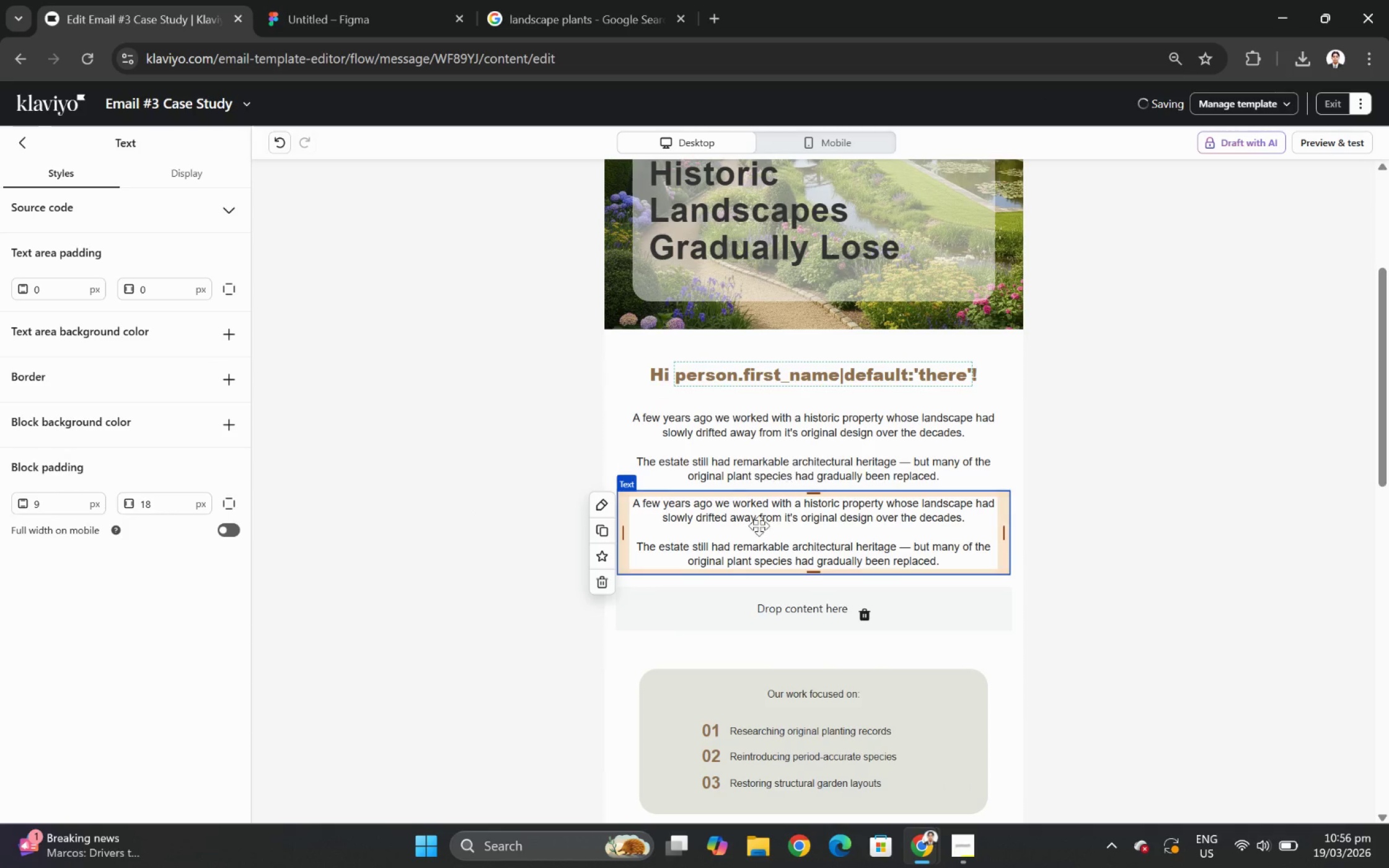 
left_click_drag(start_coordinate=[750, 535], to_coordinate=[772, 617])
 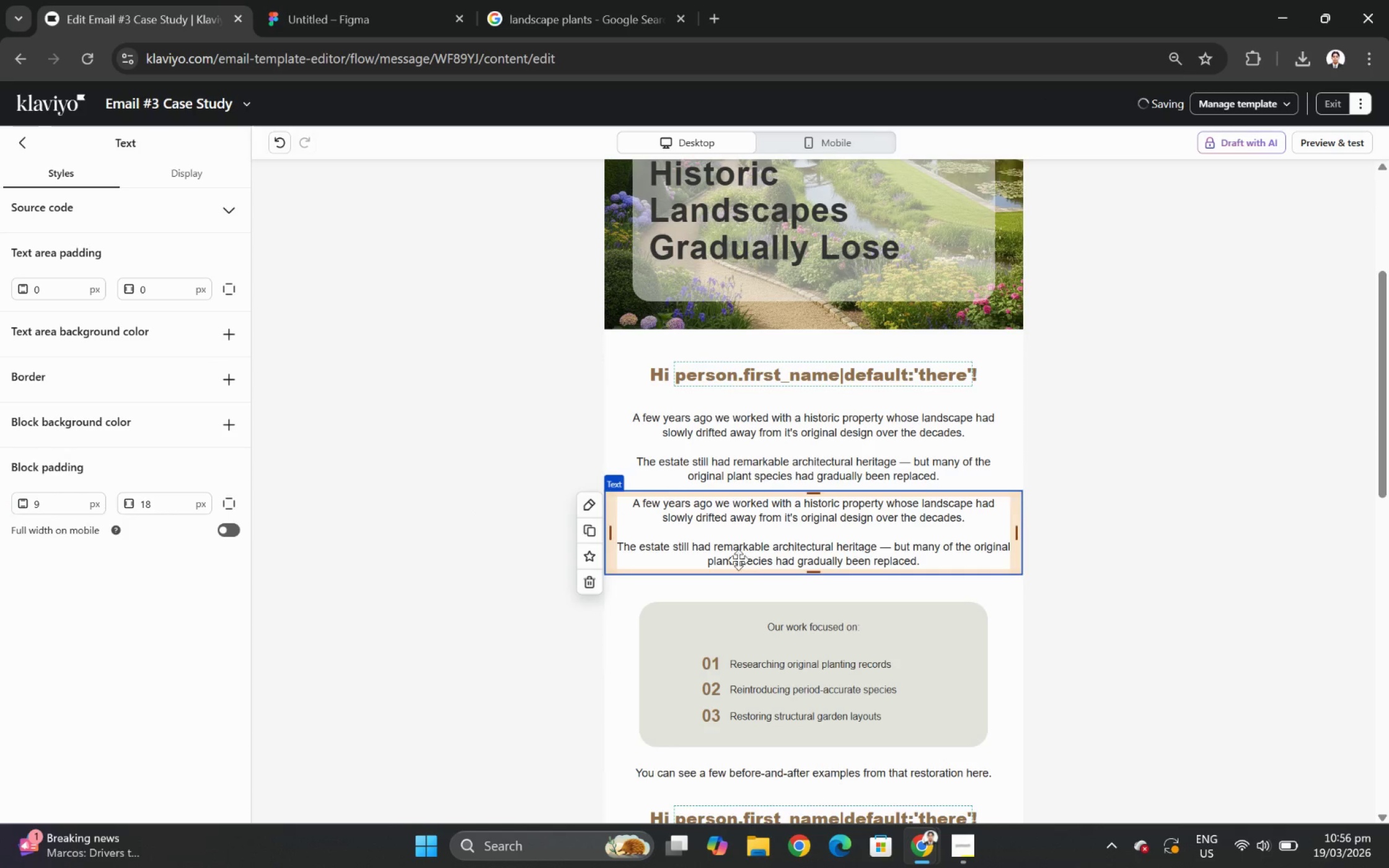 
double_click([728, 539])
 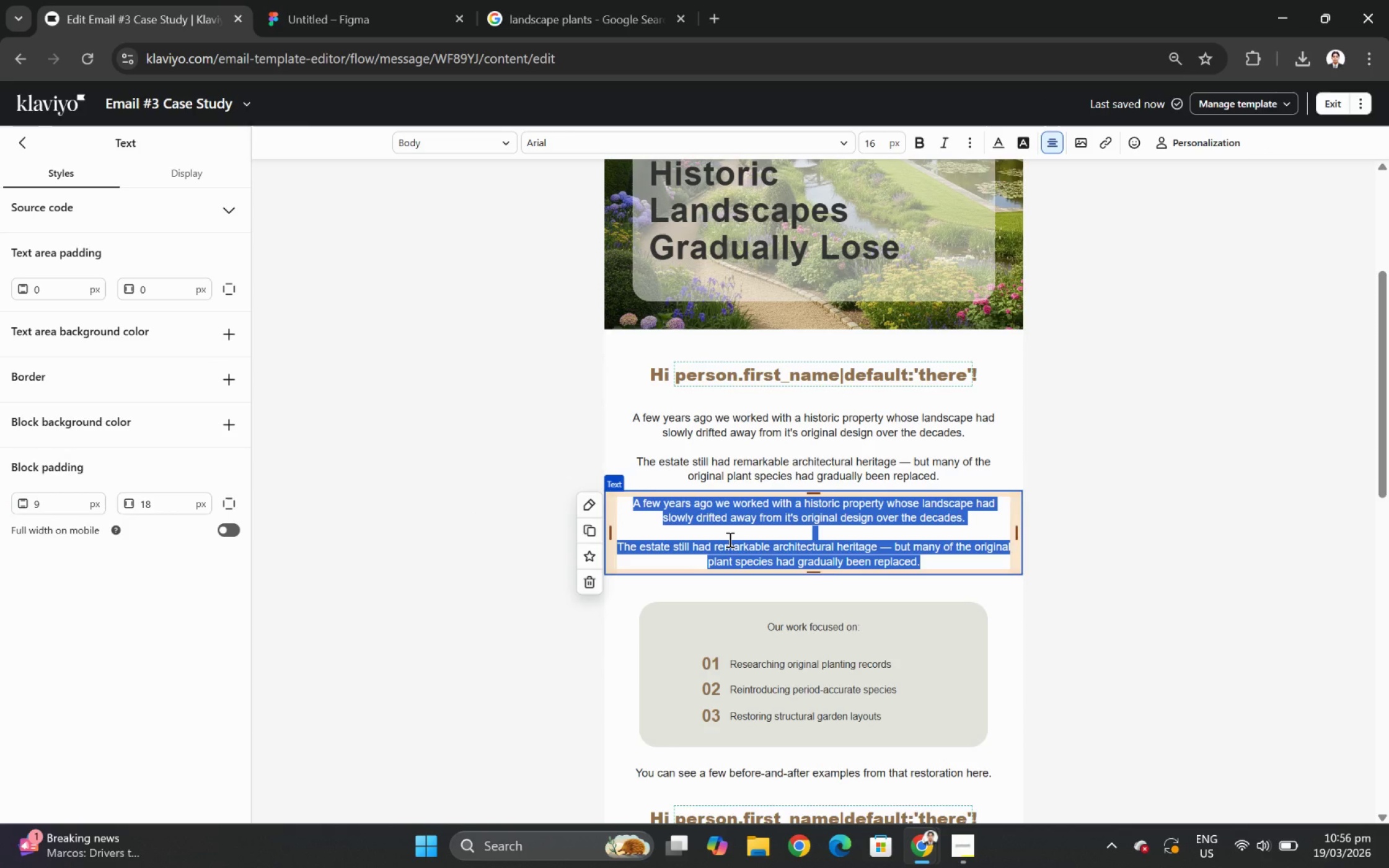 
type(For boutique properties)
 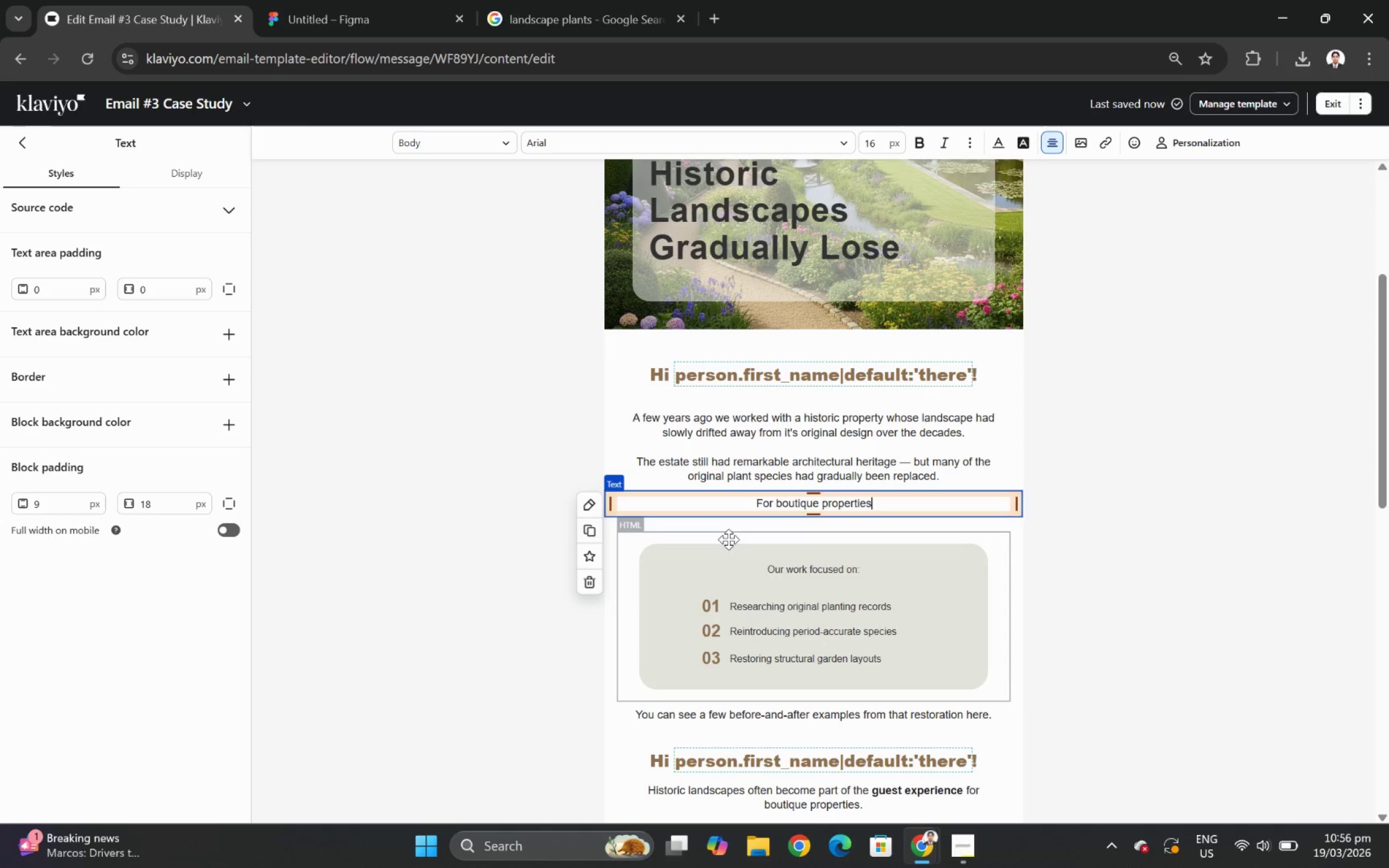 
wait(5.5)
 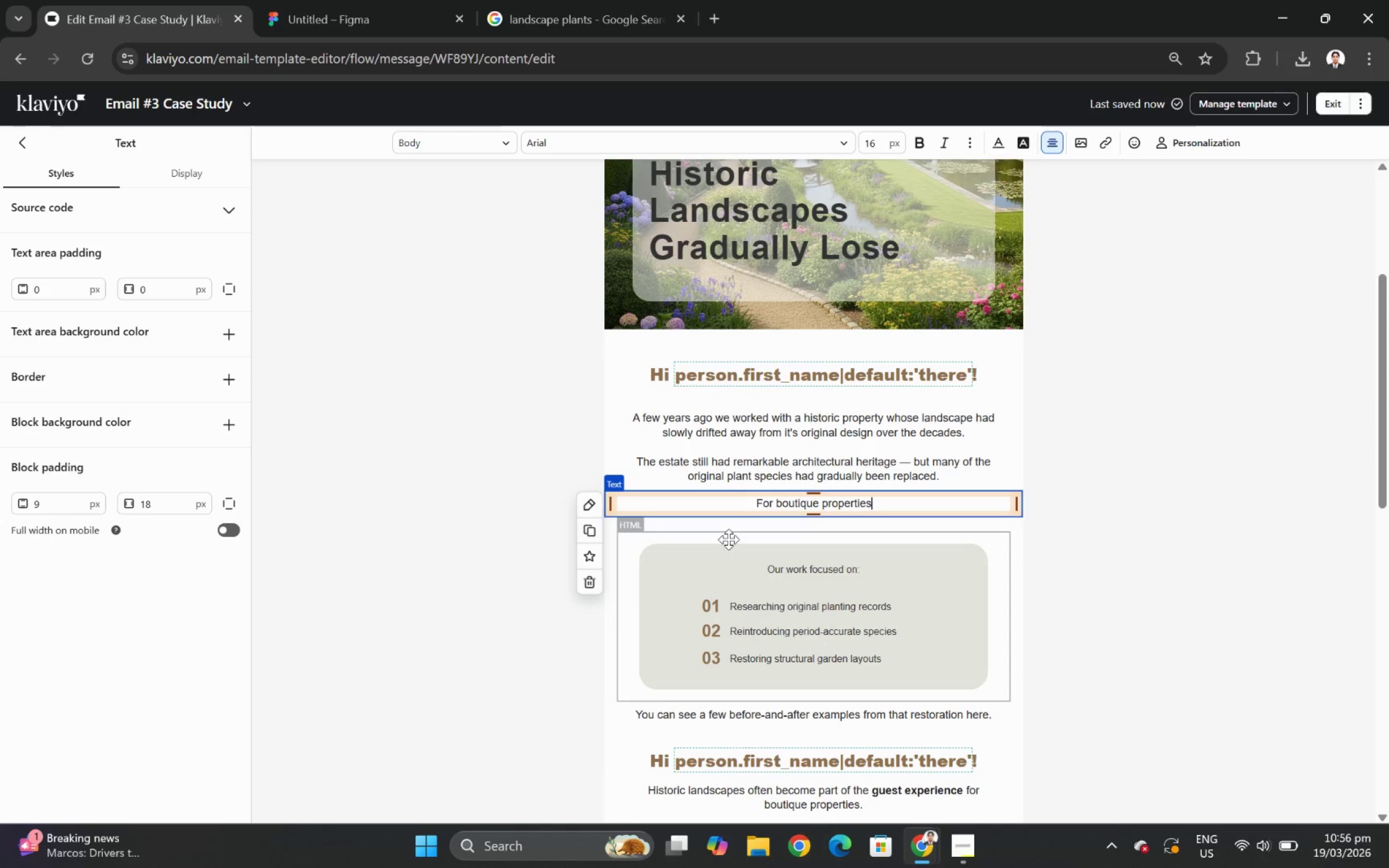 
type(, these restorations often create a stronger sense of pa)
key(Backspace)
type(lce)
key(Backspace)
key(Backspace)
key(Backspace)
type(a)
key(Backspace)
type(lace for guests.)
 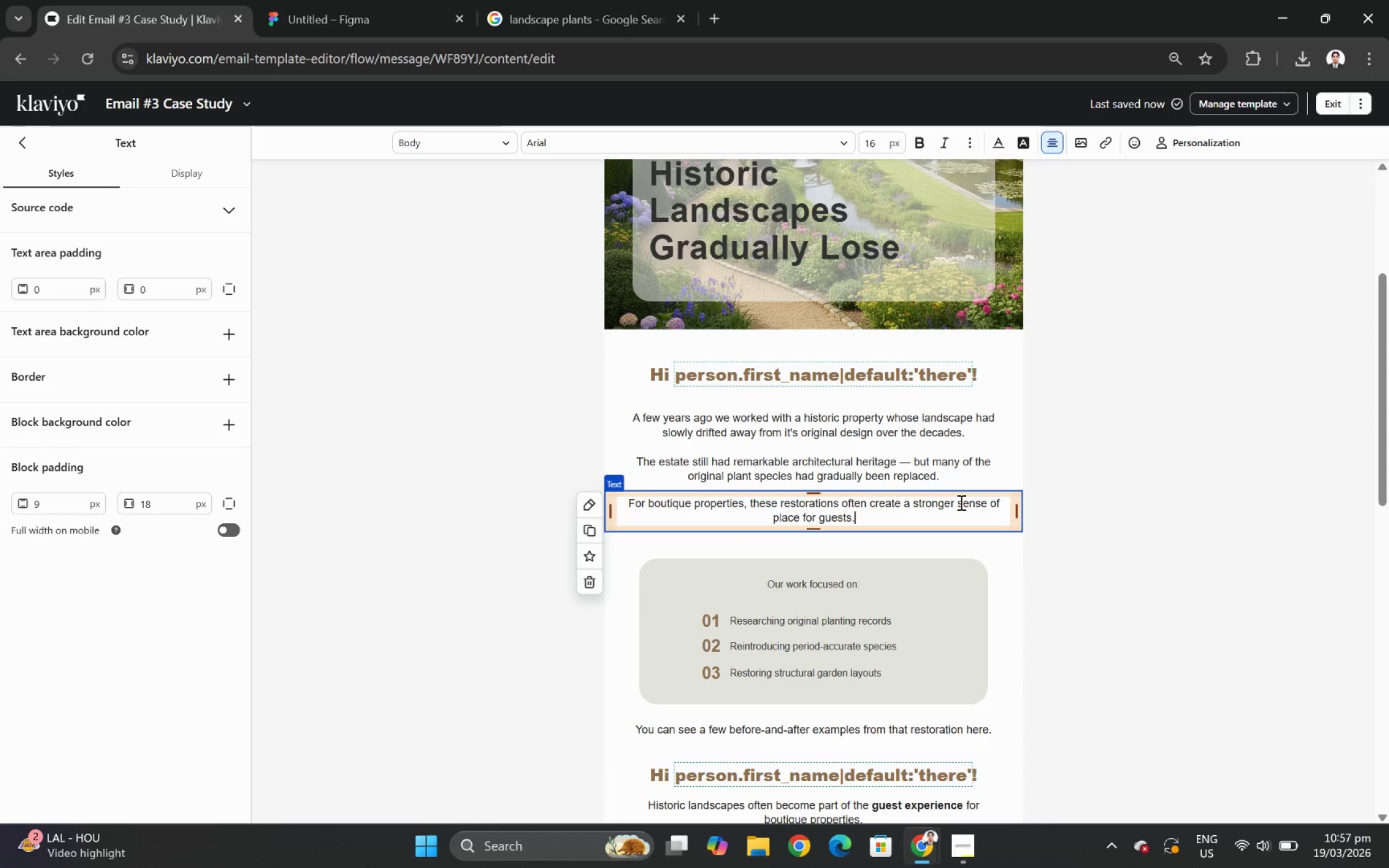 
left_click_drag(start_coordinate=[959, 502], to_coordinate=[988, 517])
 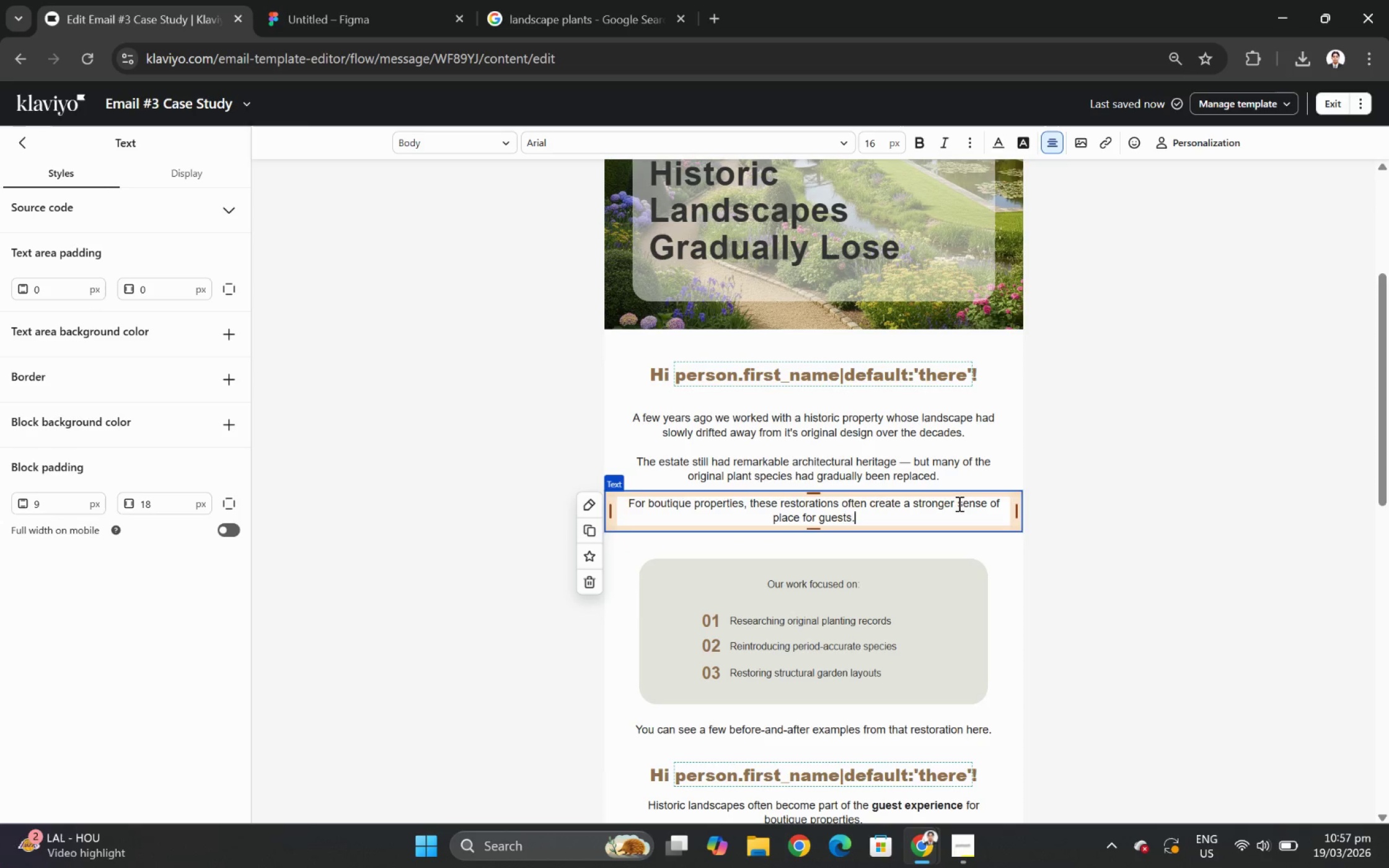 
left_click_drag(start_coordinate=[957, 503], to_coordinate=[979, 512])
 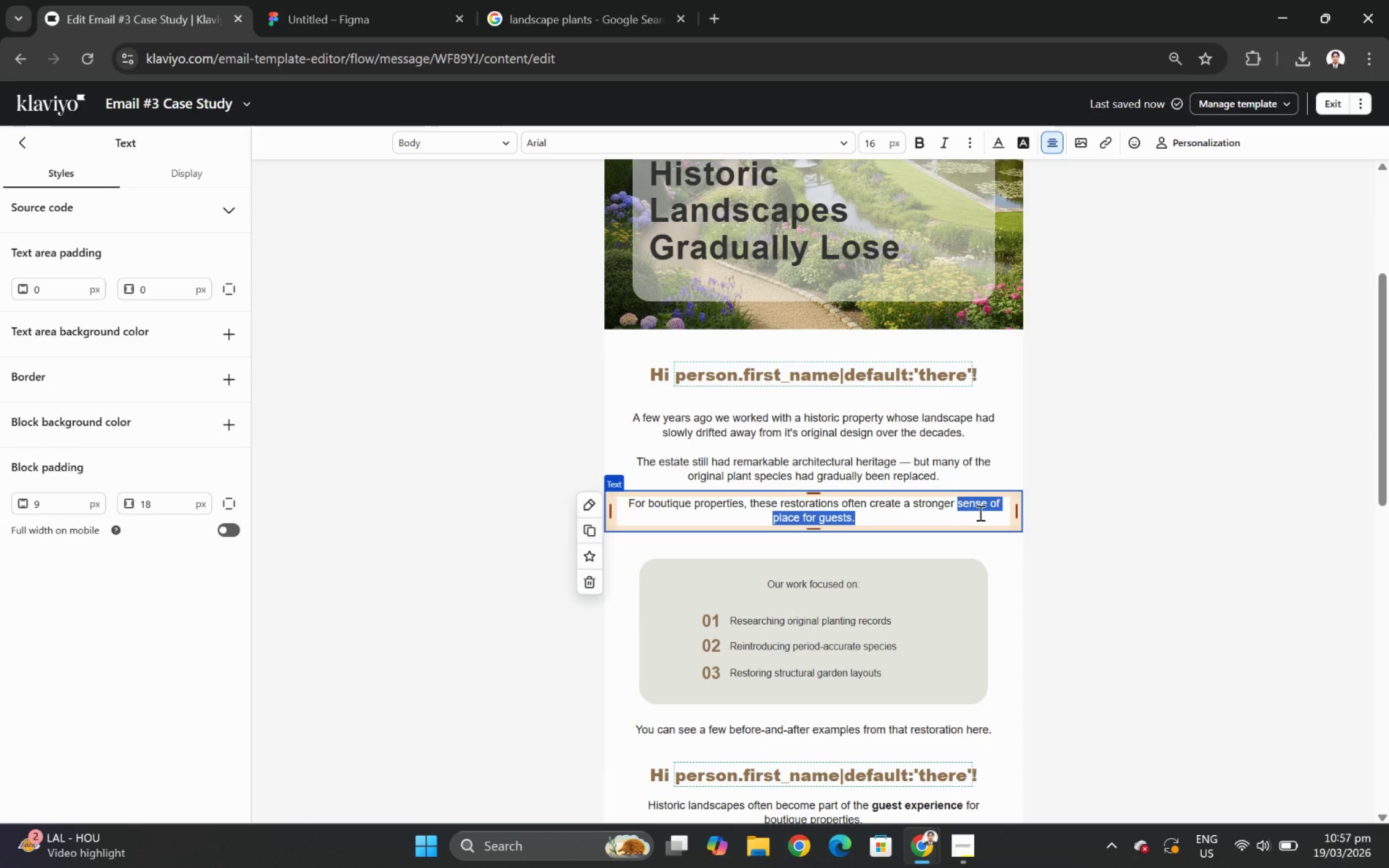 
key(Control+B)
 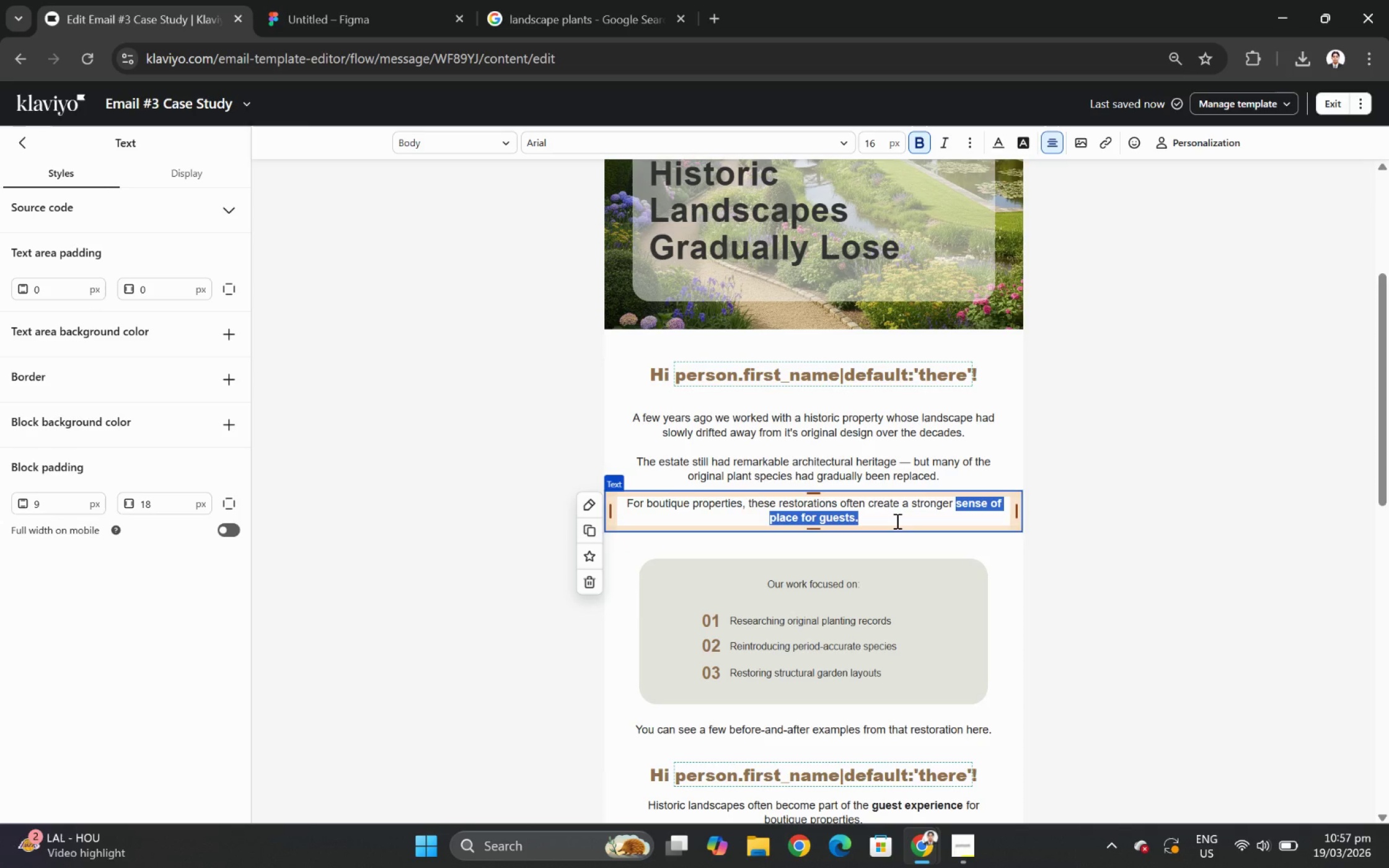 
left_click([896, 520])
 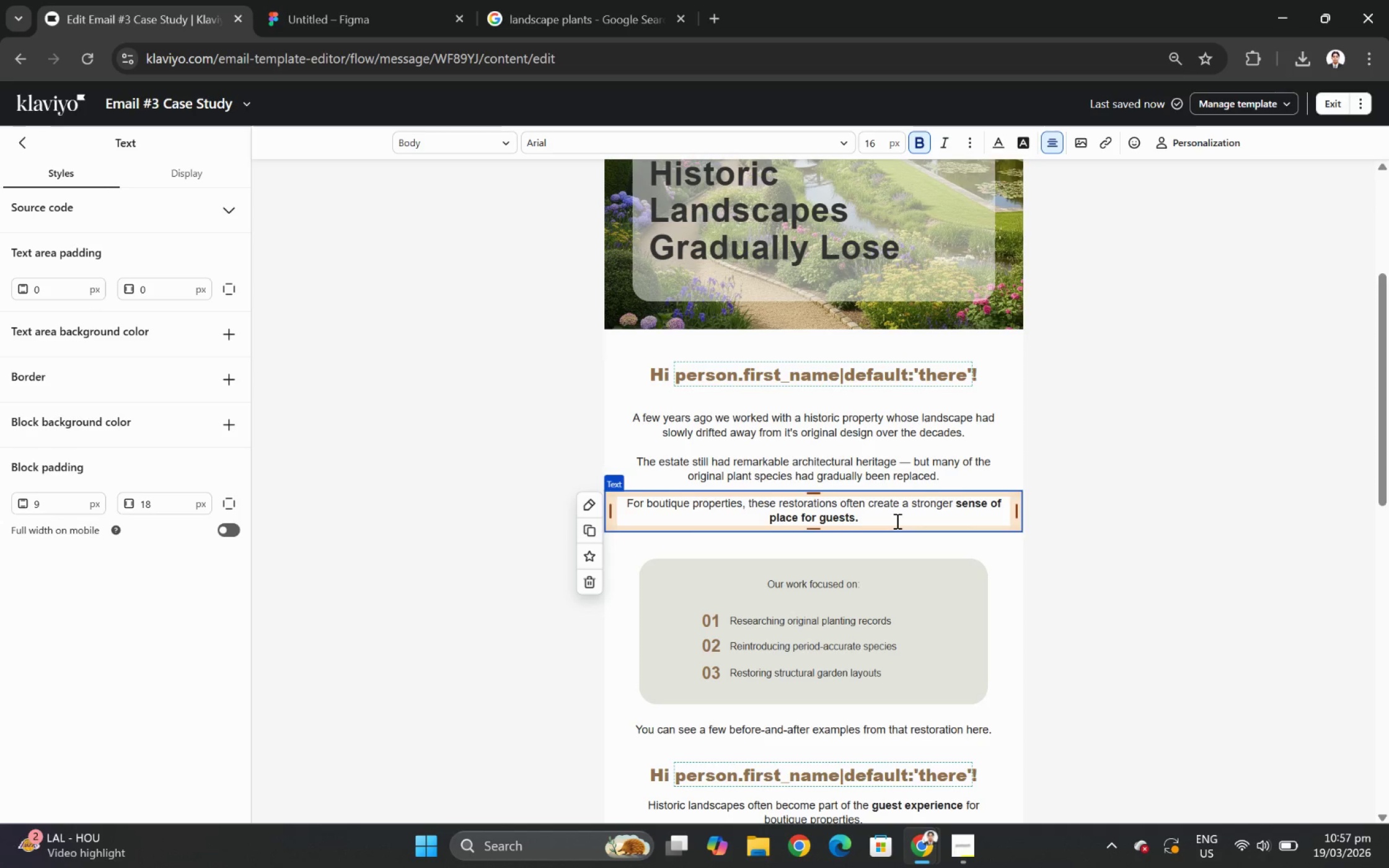 
key(Enter)
 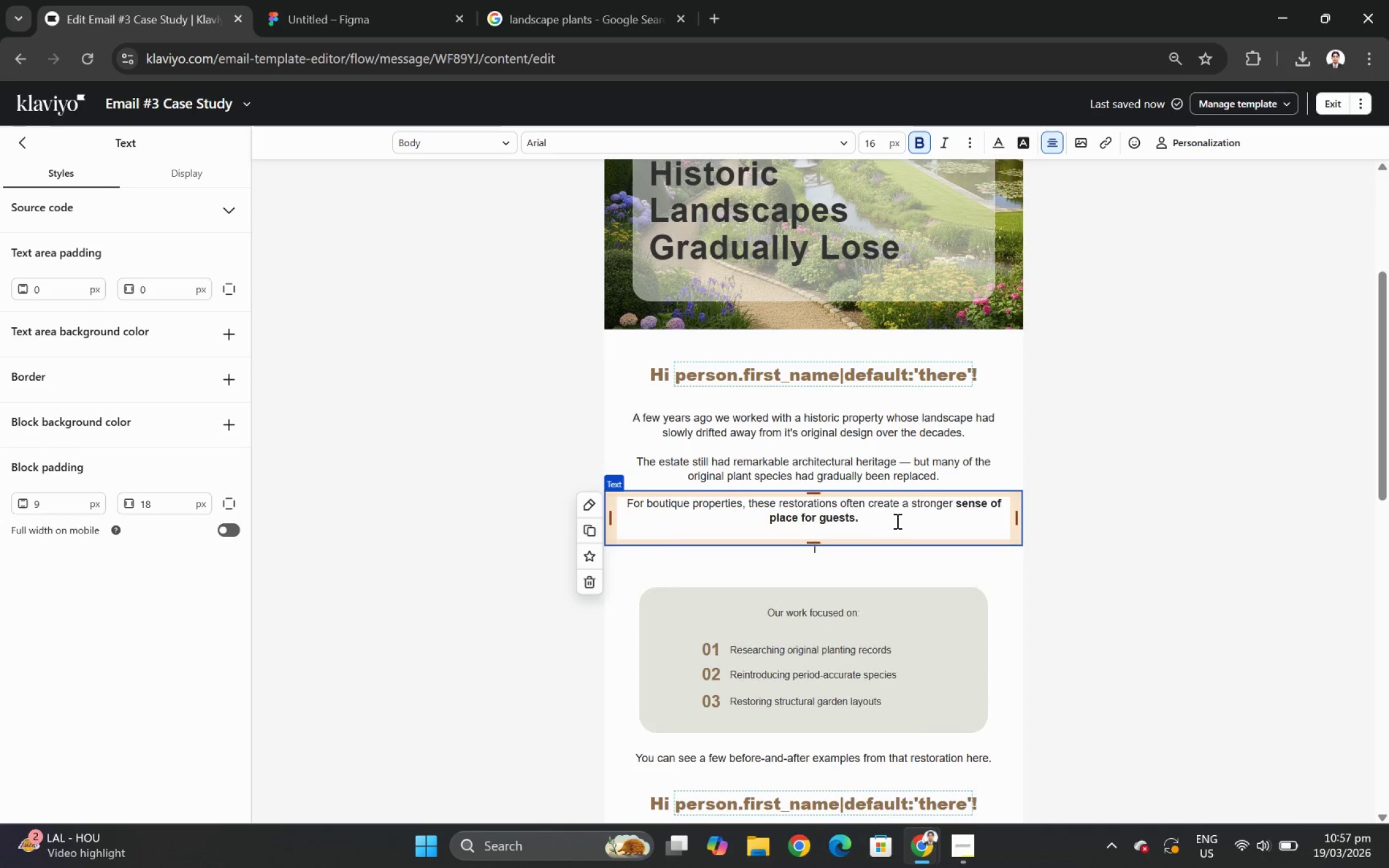 
key(Enter)
 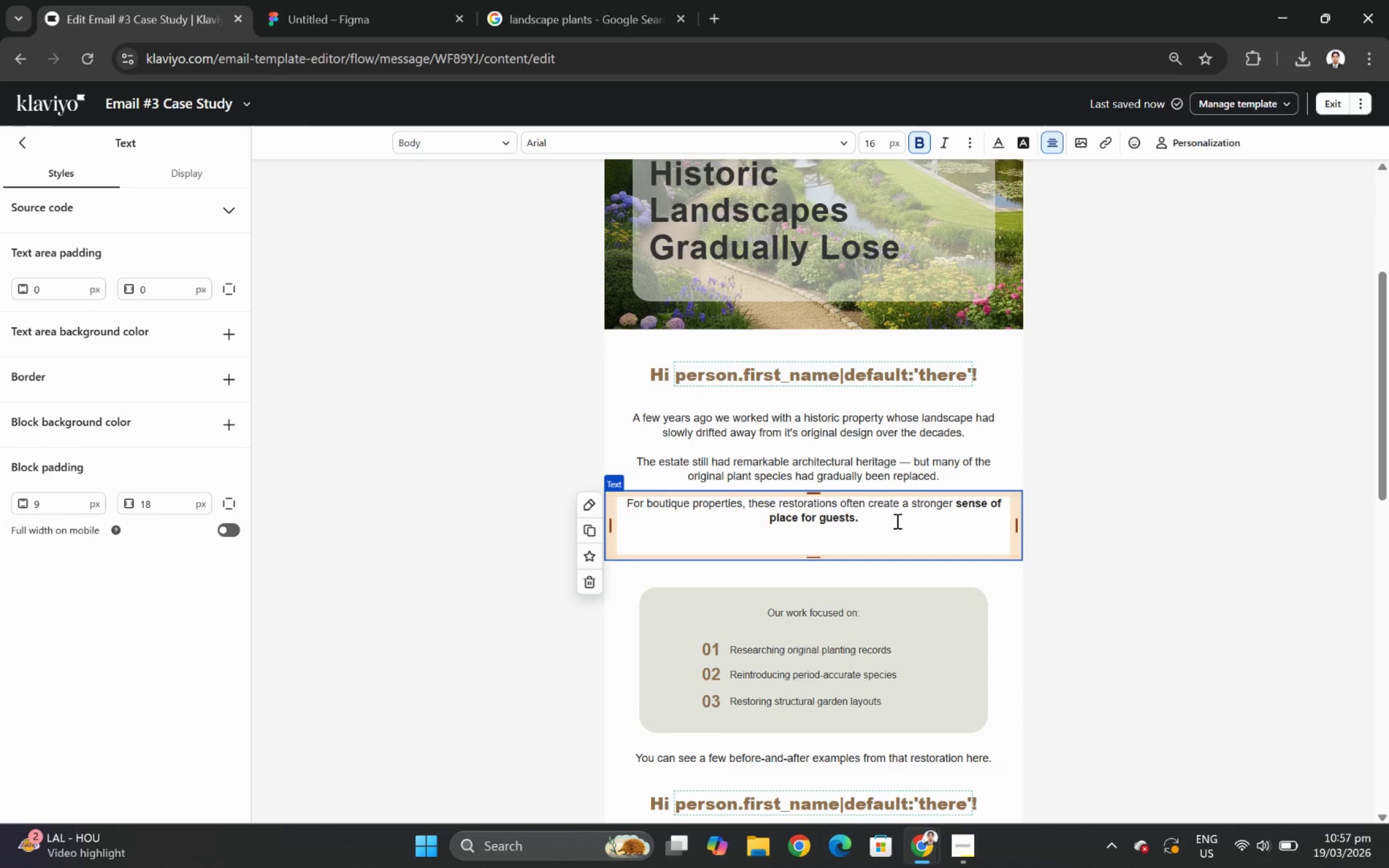 
key(Control+B)
 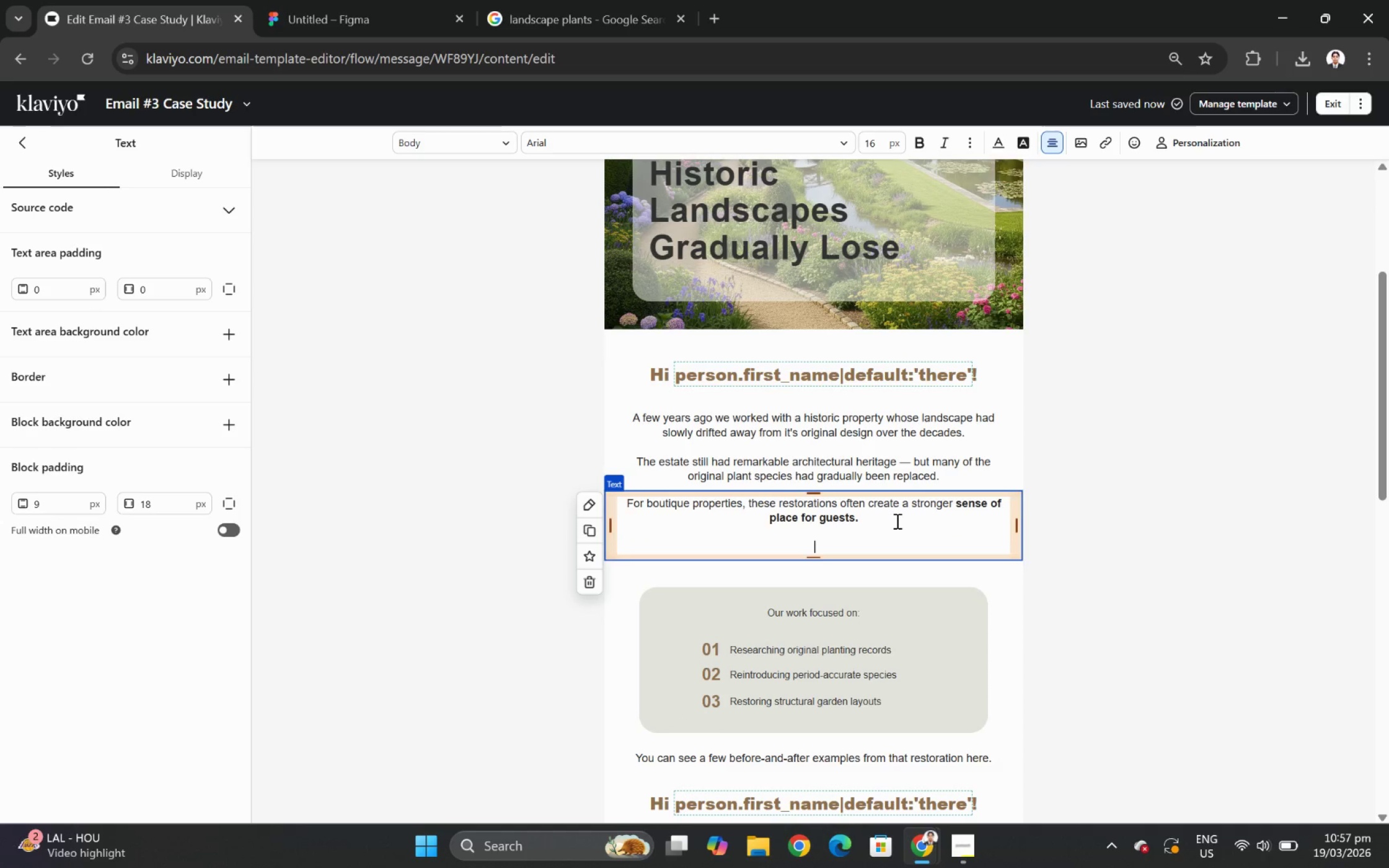 
type(Guest don't always know the details of the landscape preservation)
 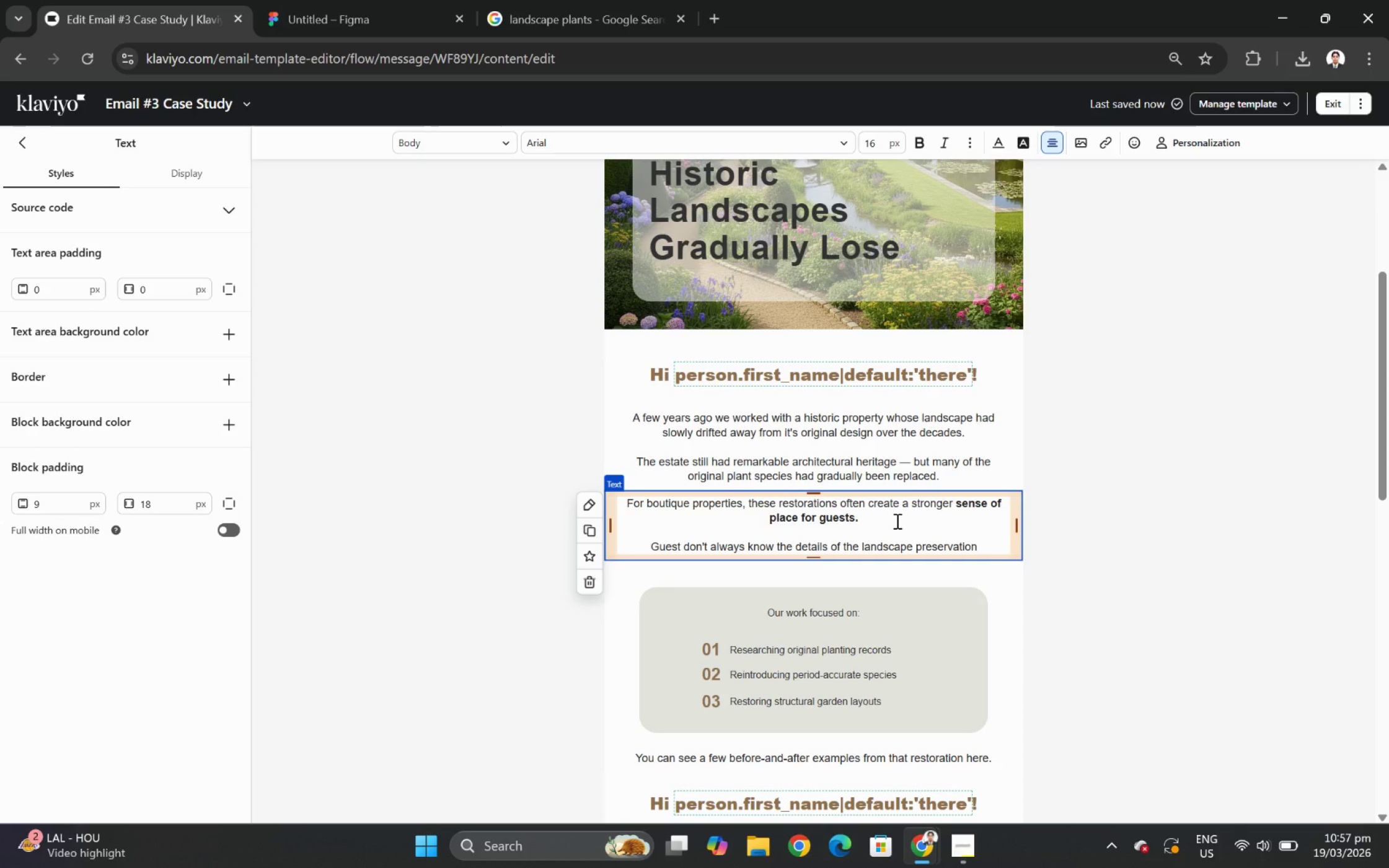 
left_click([905, 460])
 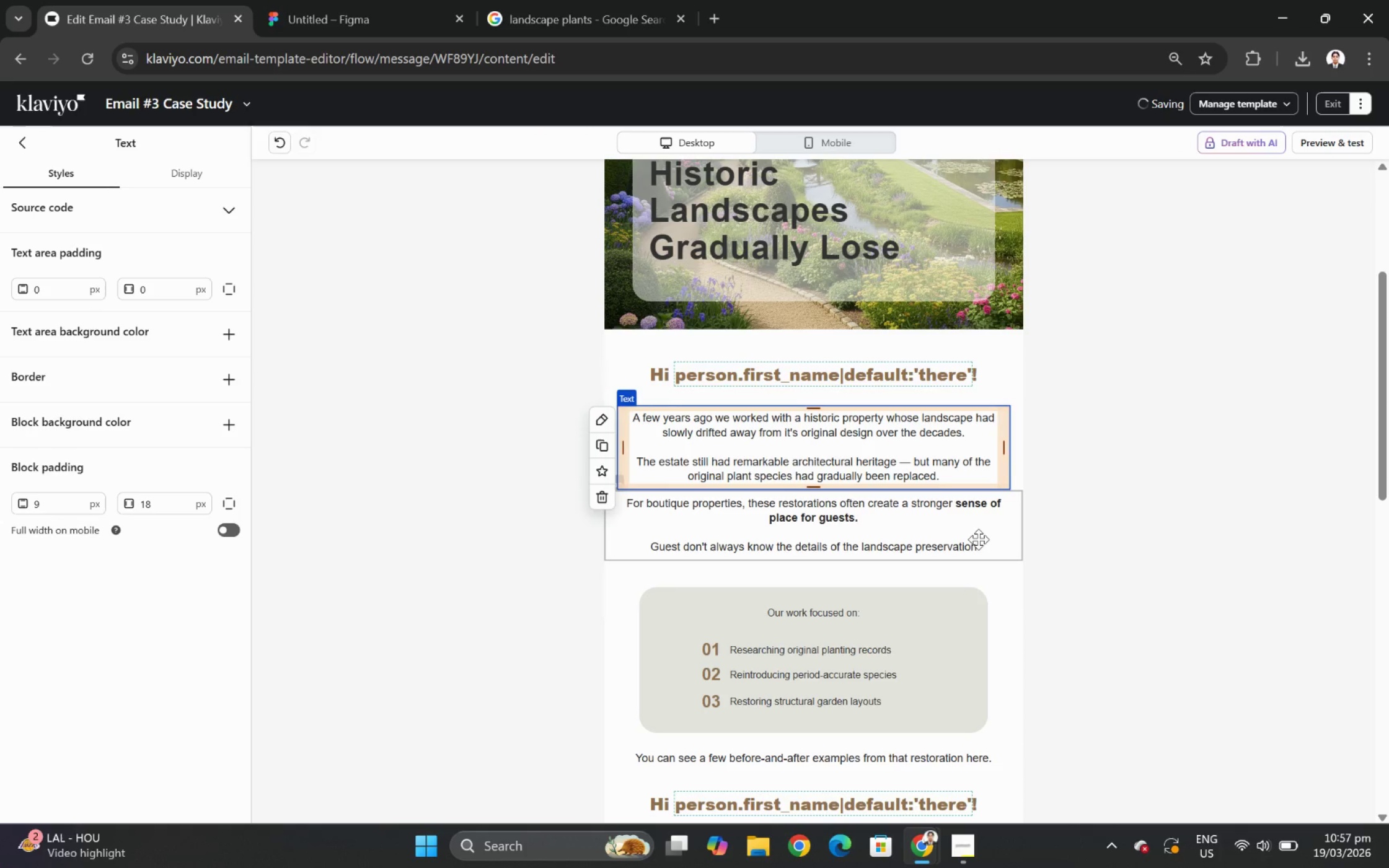 
left_click([978, 540])
 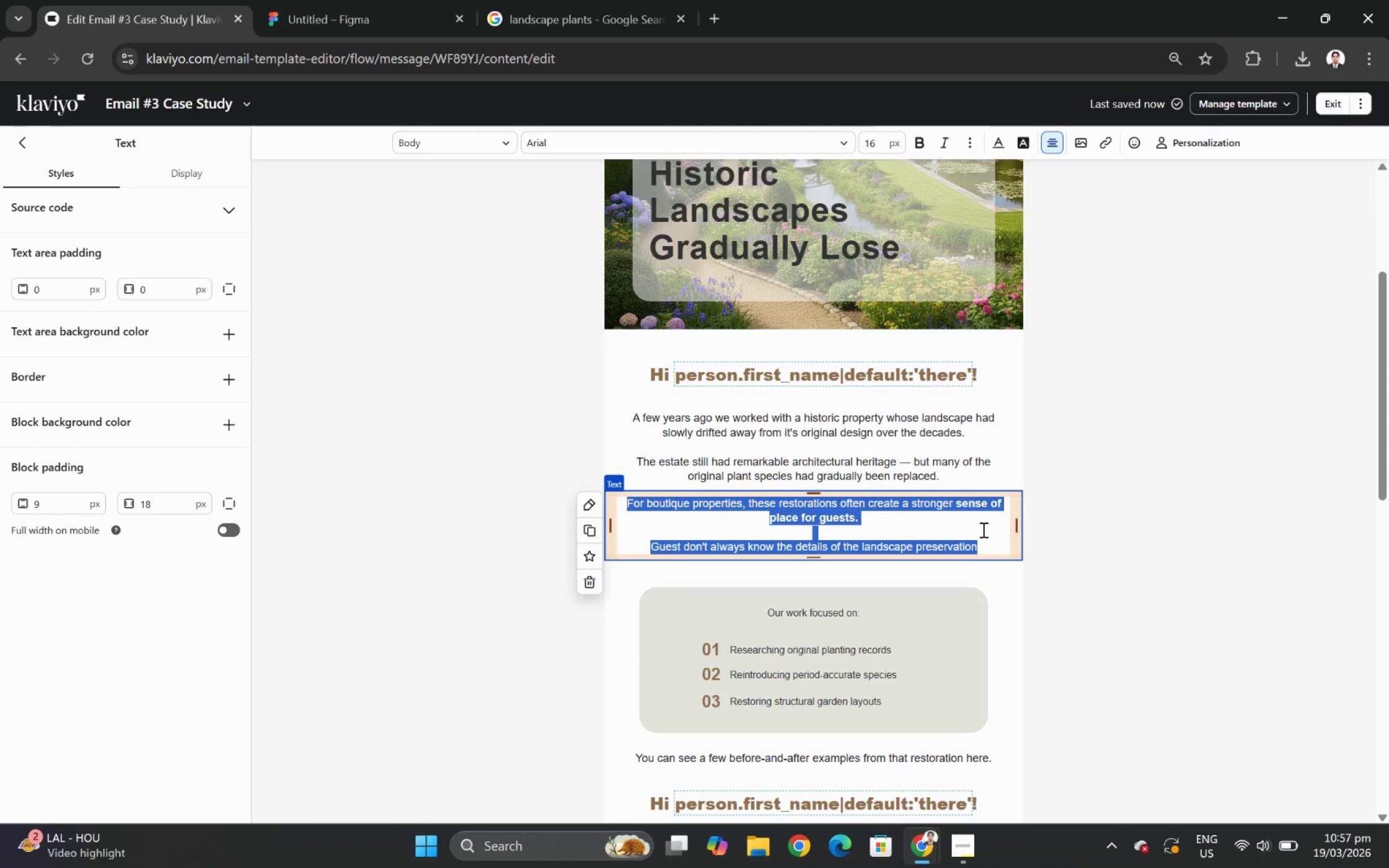 
left_click([987, 543])
 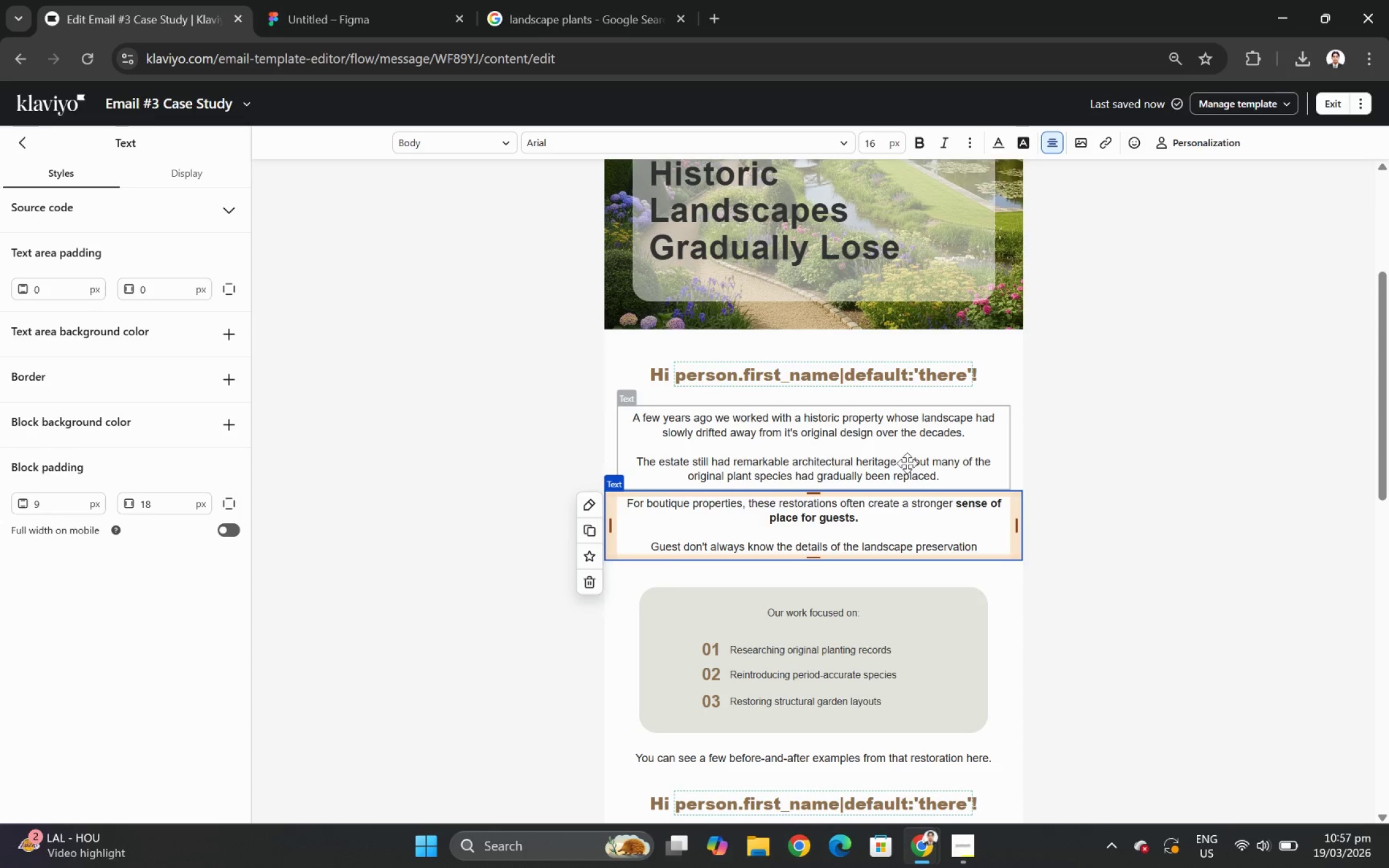 
double_click([907, 461])
 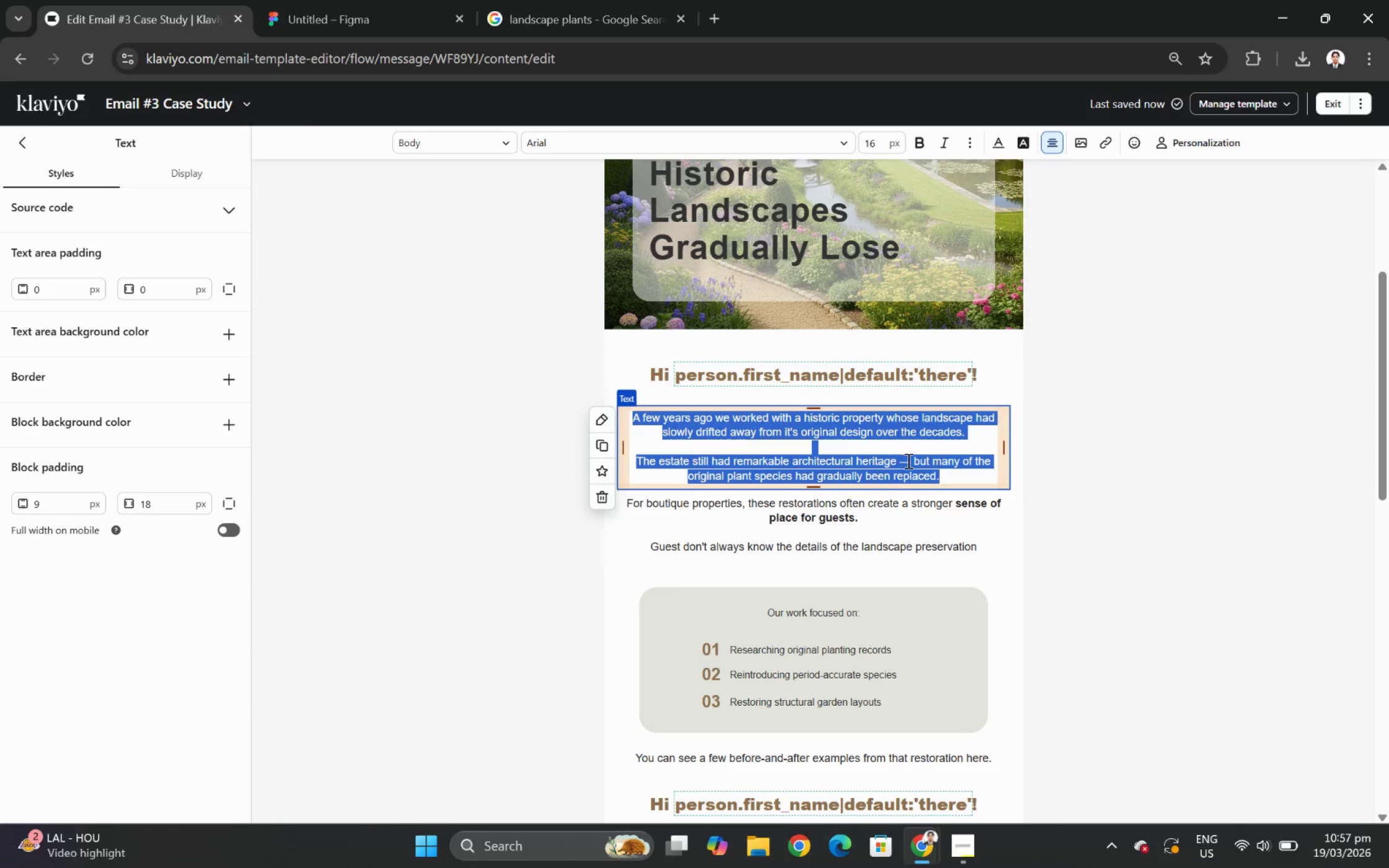 
left_click([907, 464])
 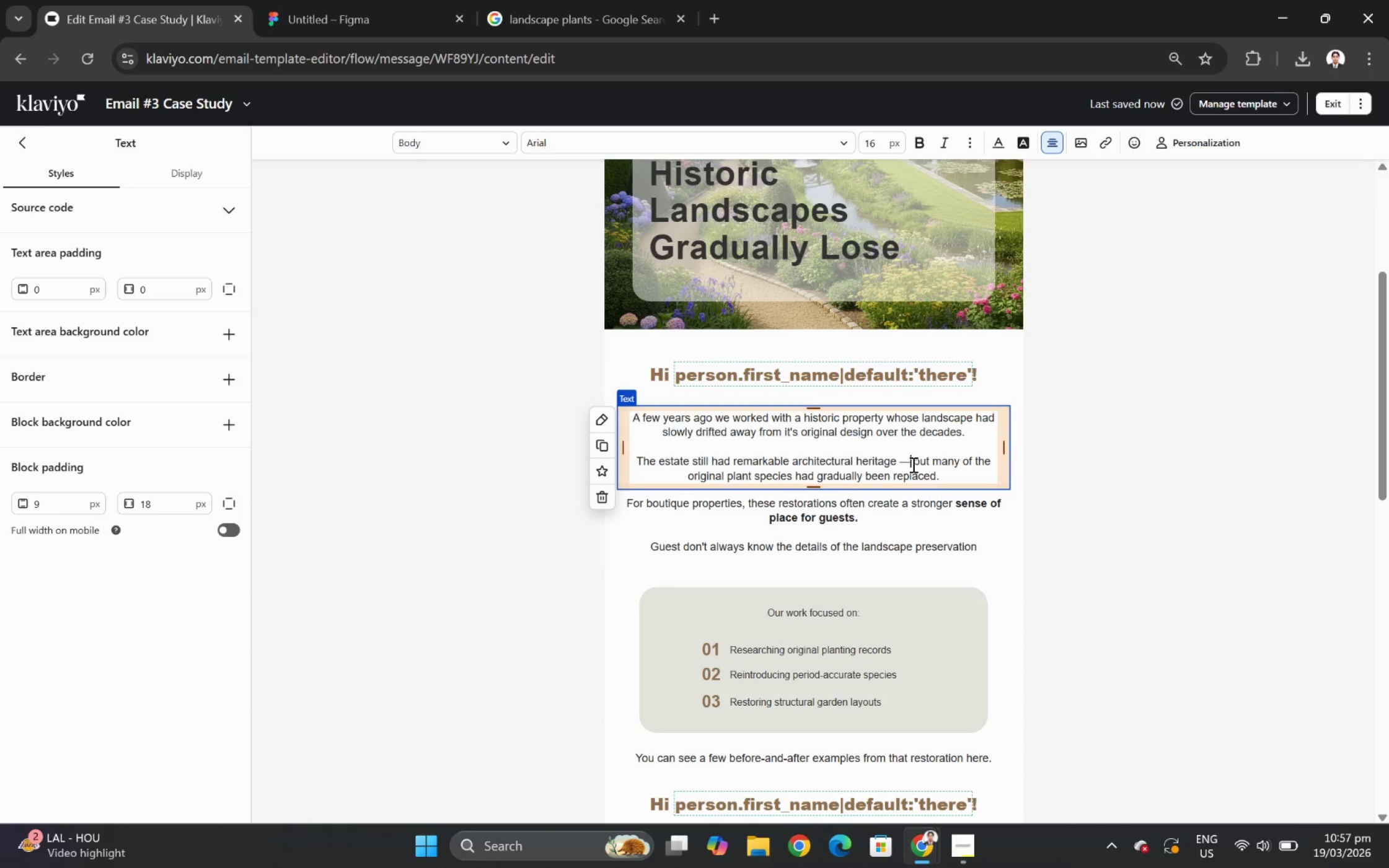 
left_click_drag(start_coordinate=[912, 464], to_coordinate=[898, 463])
 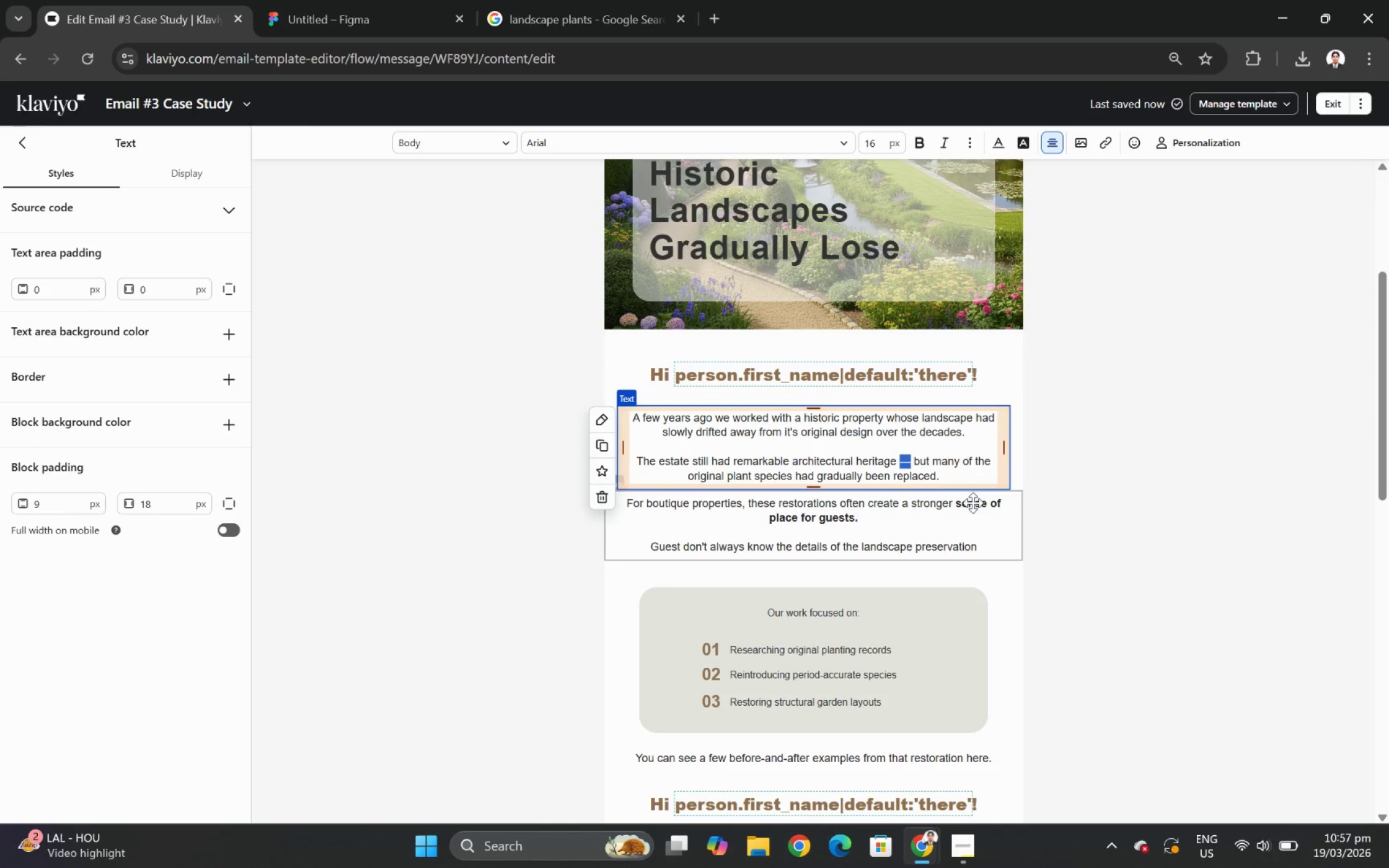 
key(Control+C)
 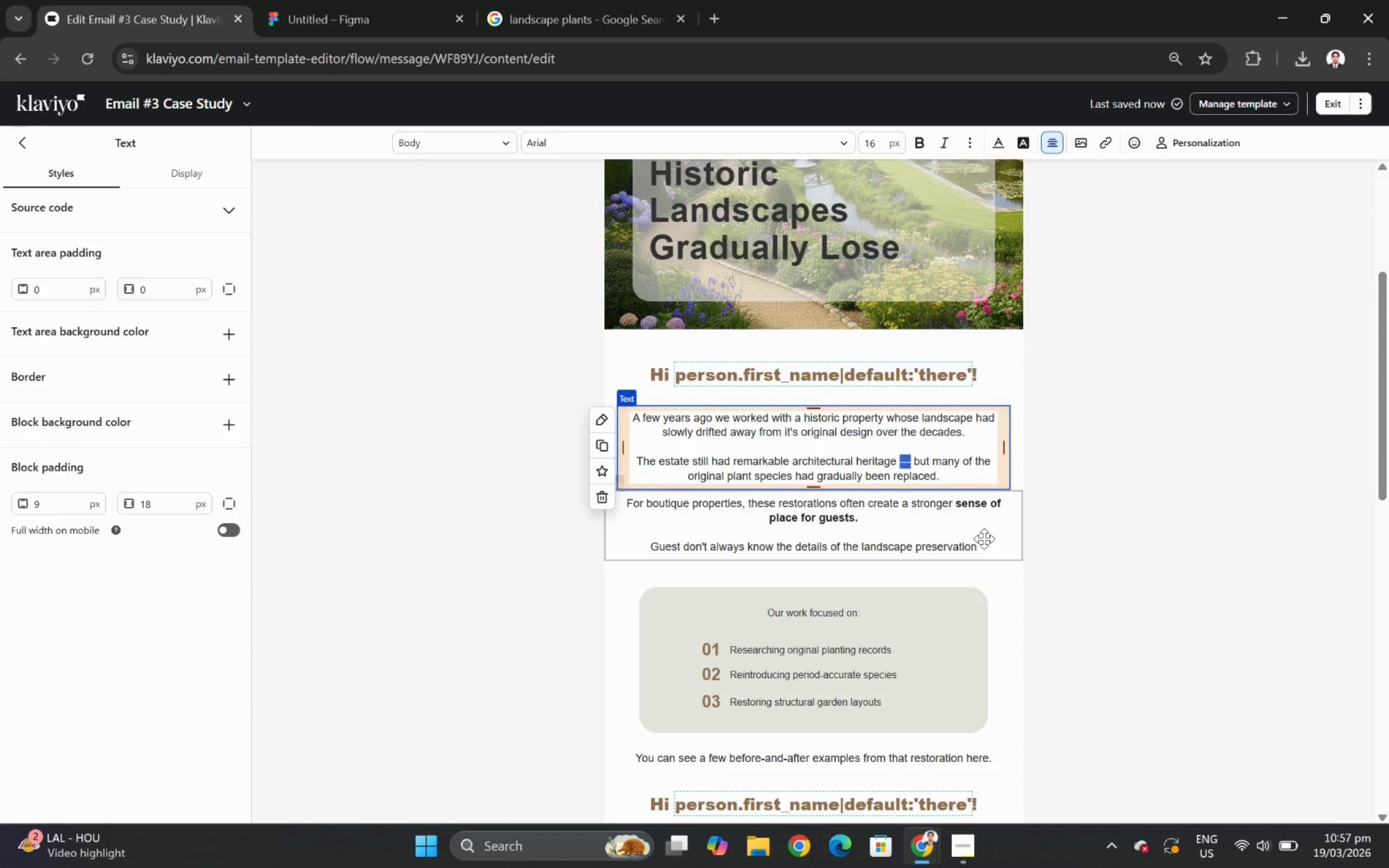 
double_click([984, 538])
 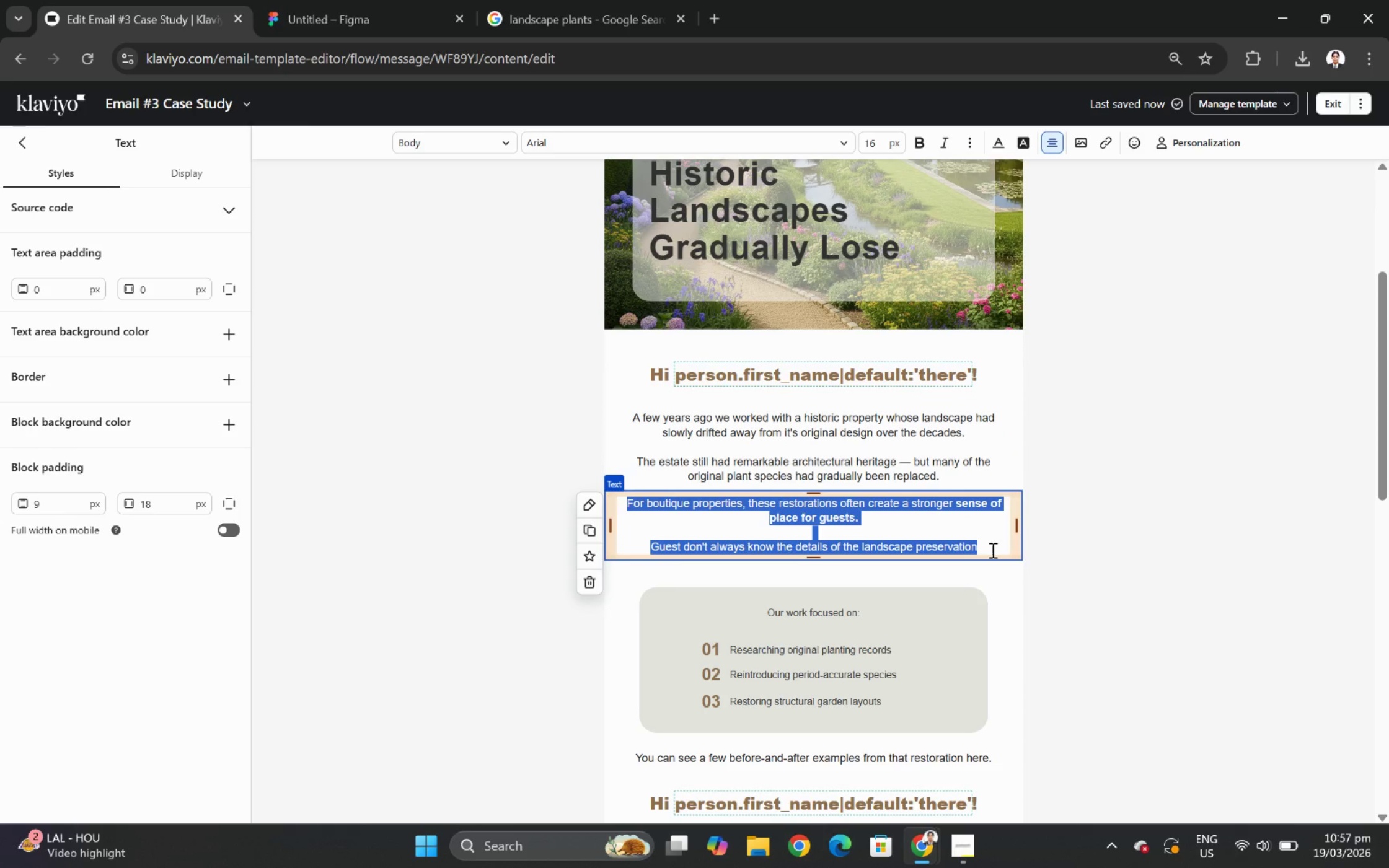 
left_click([991, 550])
 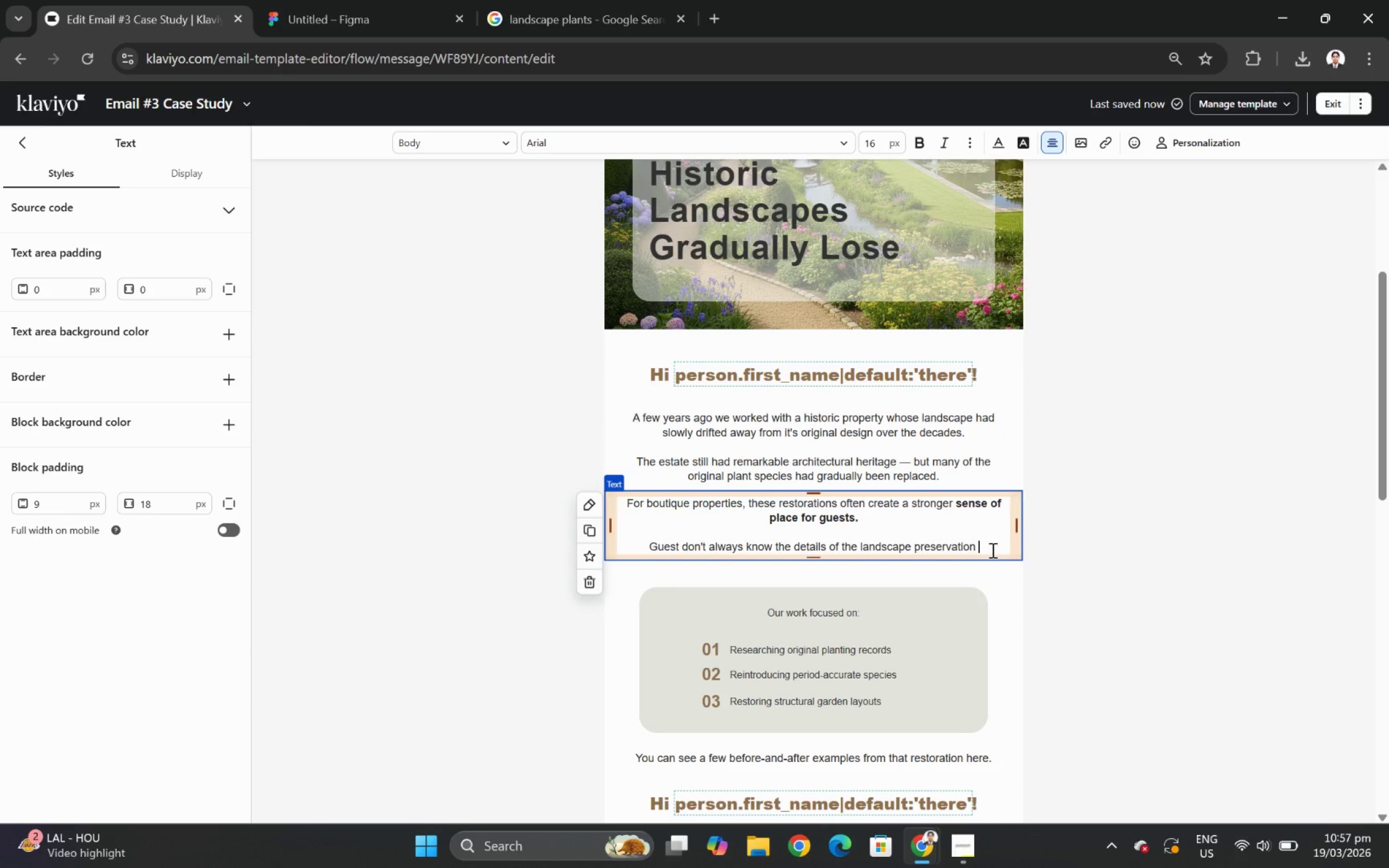 
key(Space)
 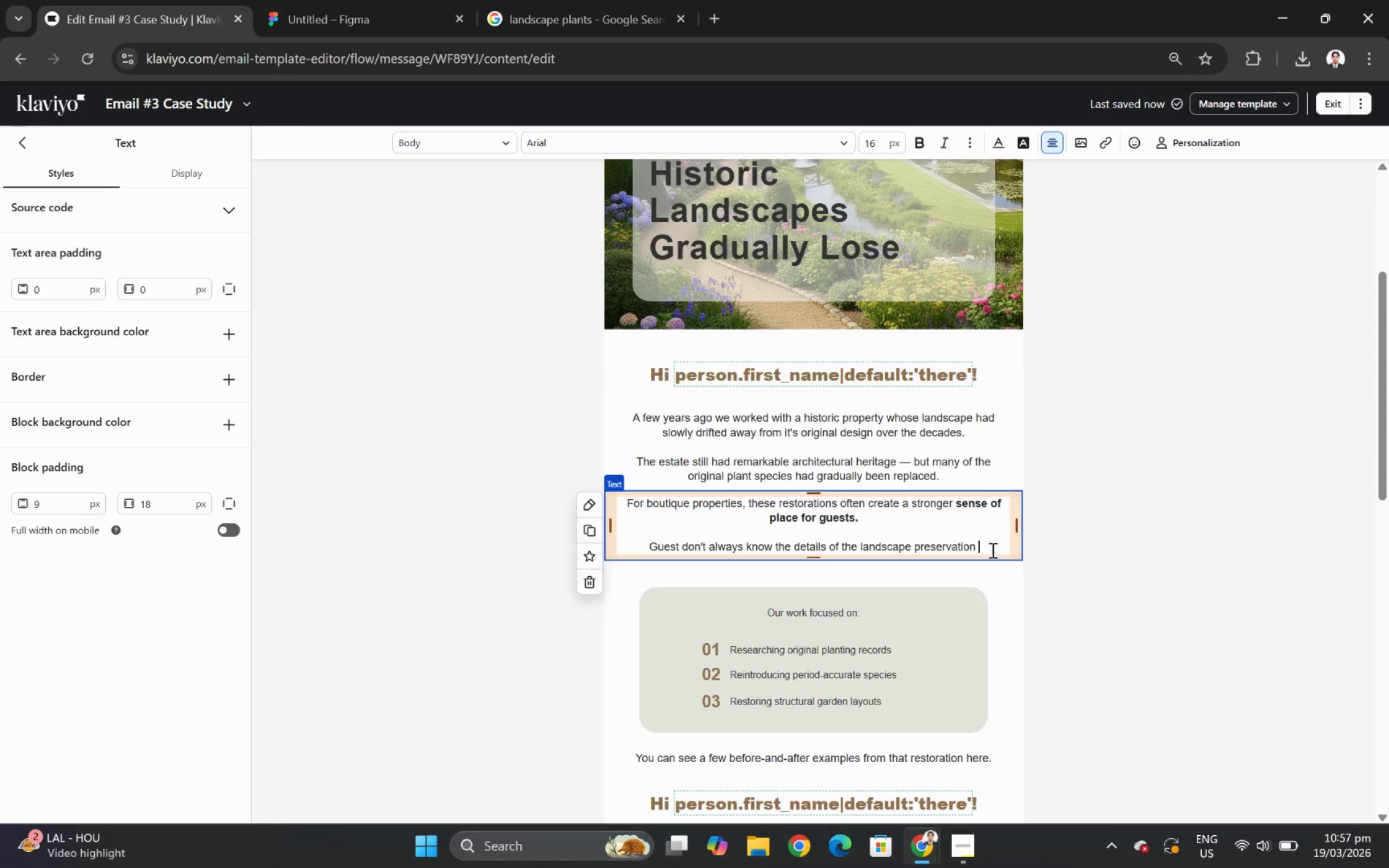 
key(Control+V)
 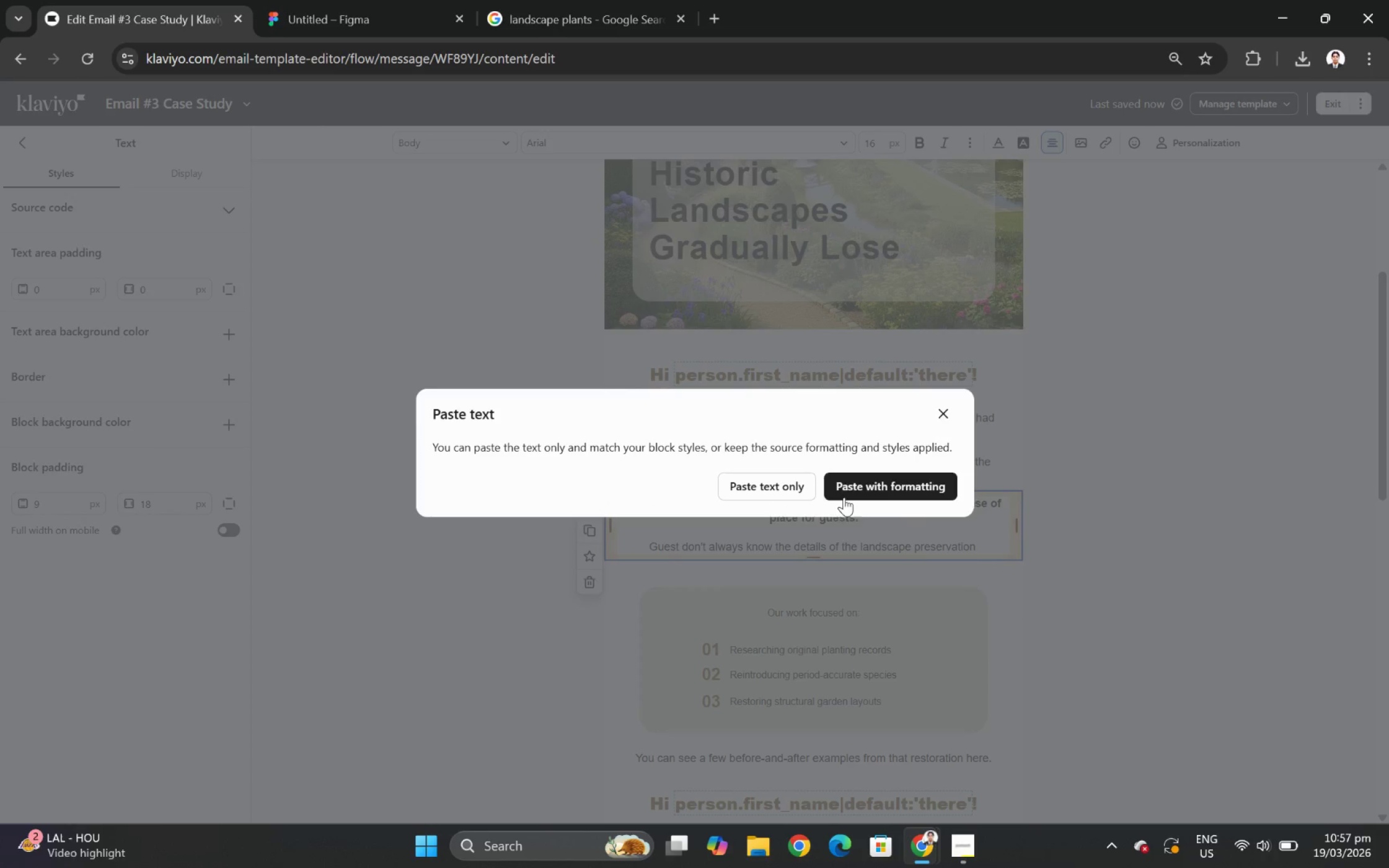 
left_click([779, 484])
 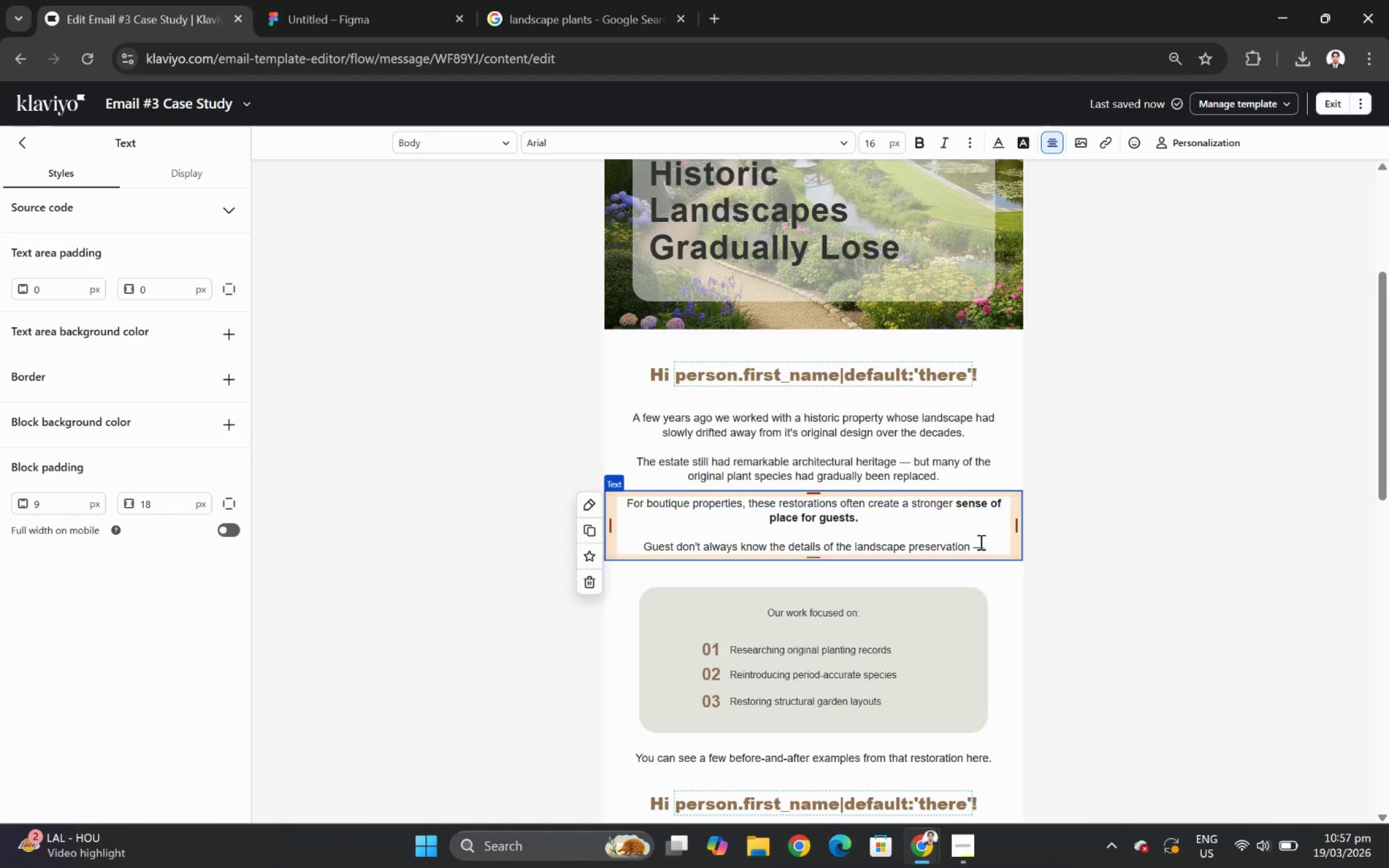 
left_click([992, 546])
 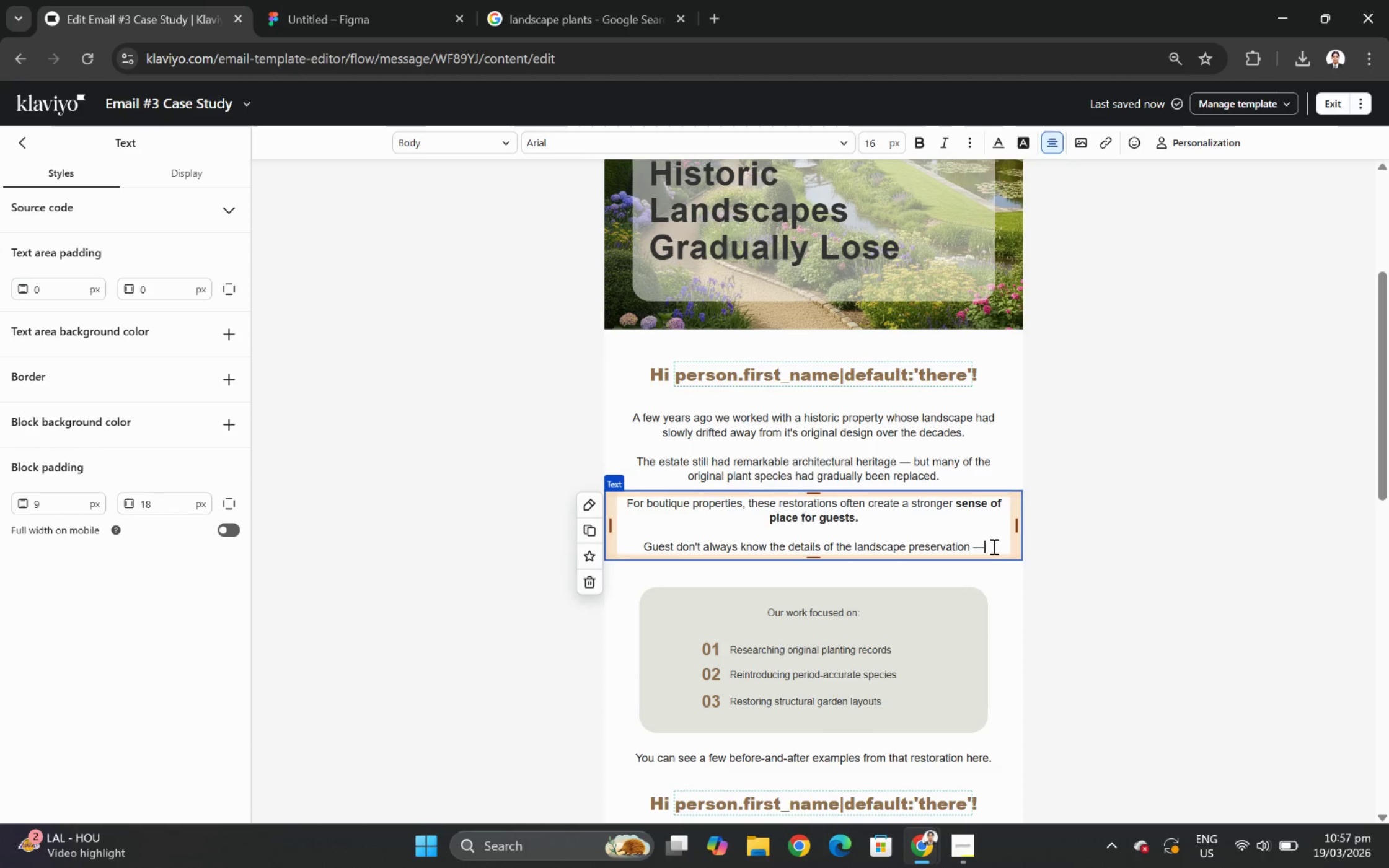 
key(Space)
 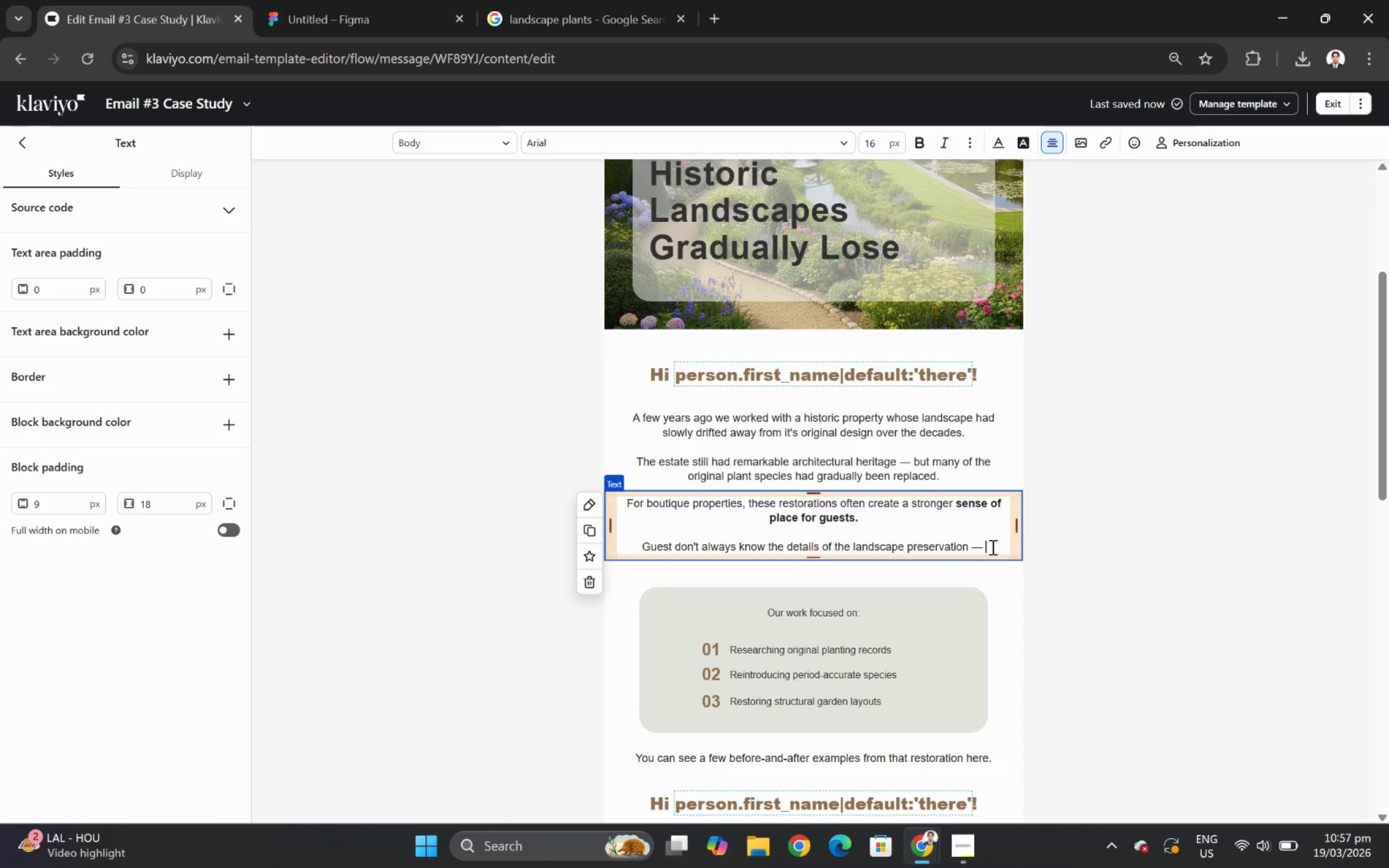 
type(but they immediately feel when a property's ground )
key(Backspace)
type(ds)
key(Backspace)
key(Backspace)
type(s reflect its historic character)
 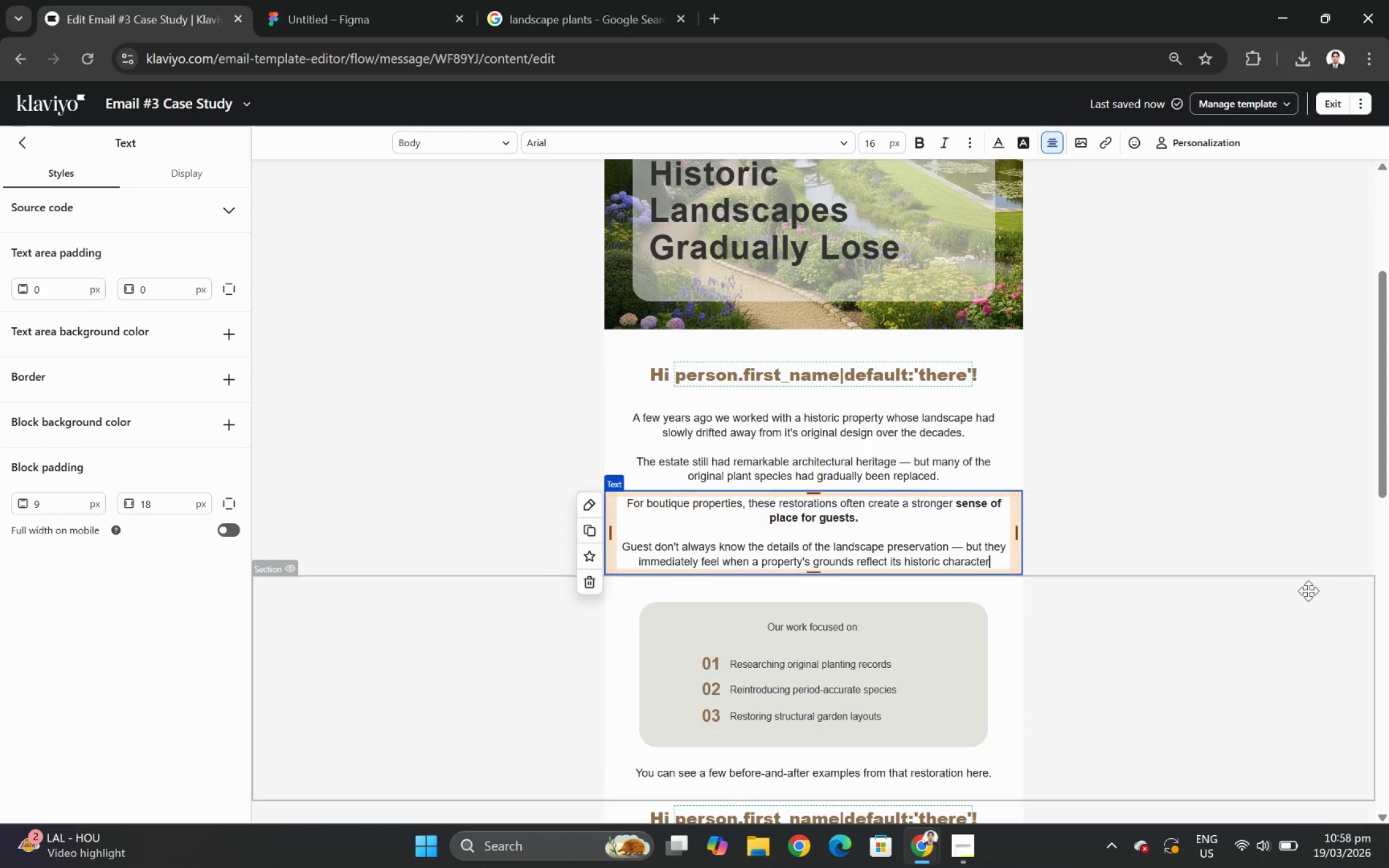 
left_click([1266, 647])
 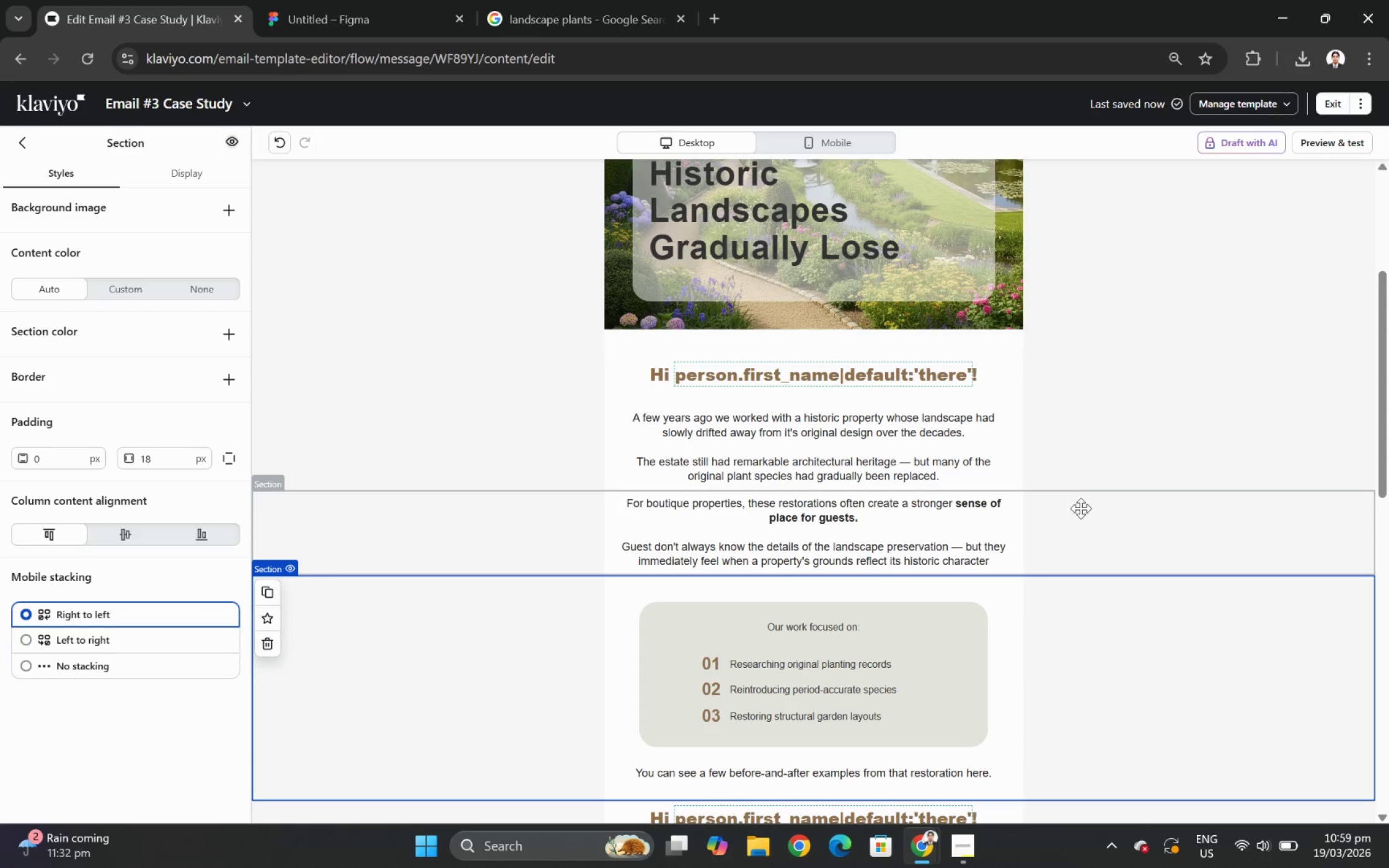 
wait(74.73)
 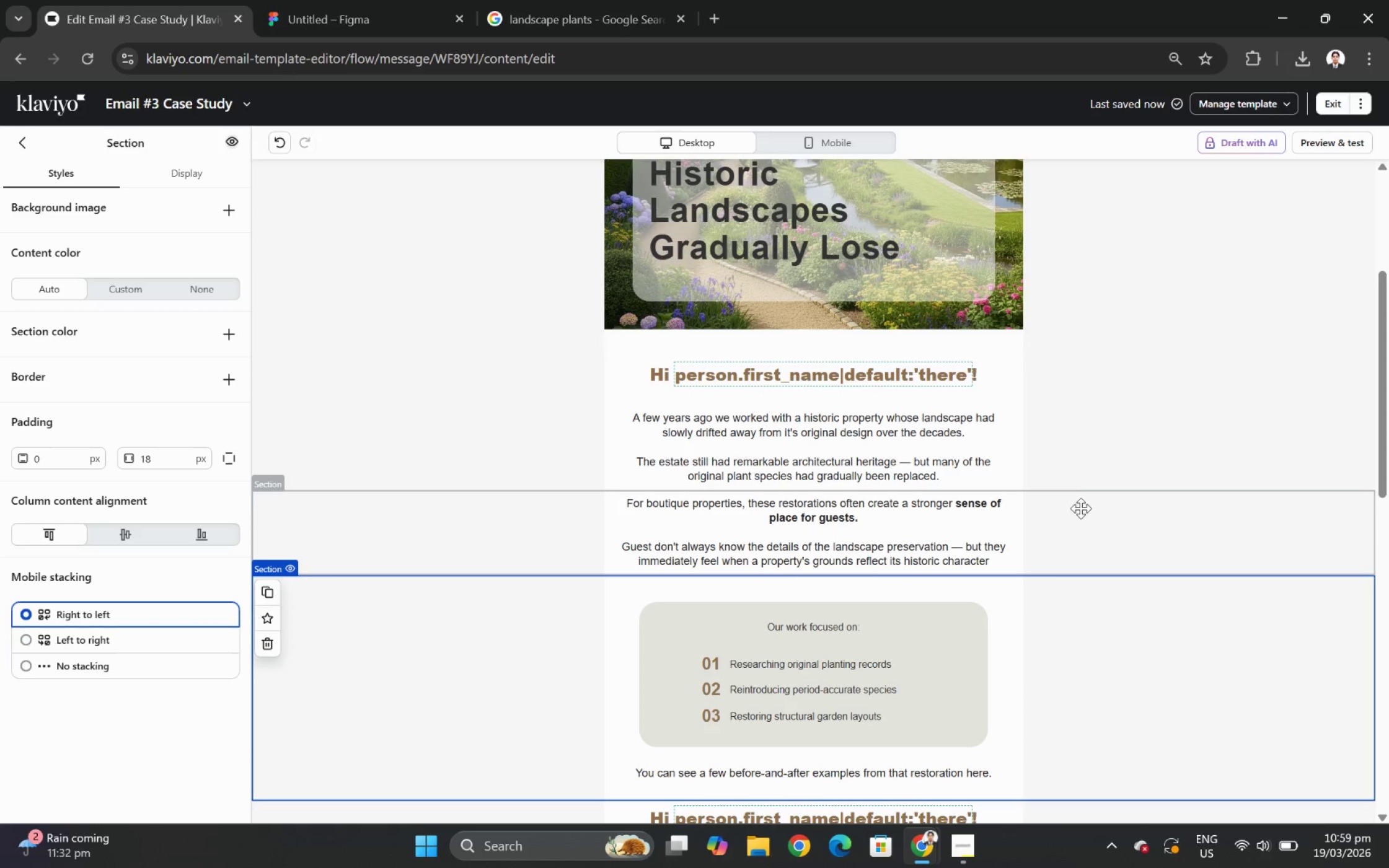 
scroll: coordinate [1124, 578], scroll_direction: up, amount: 1.0
 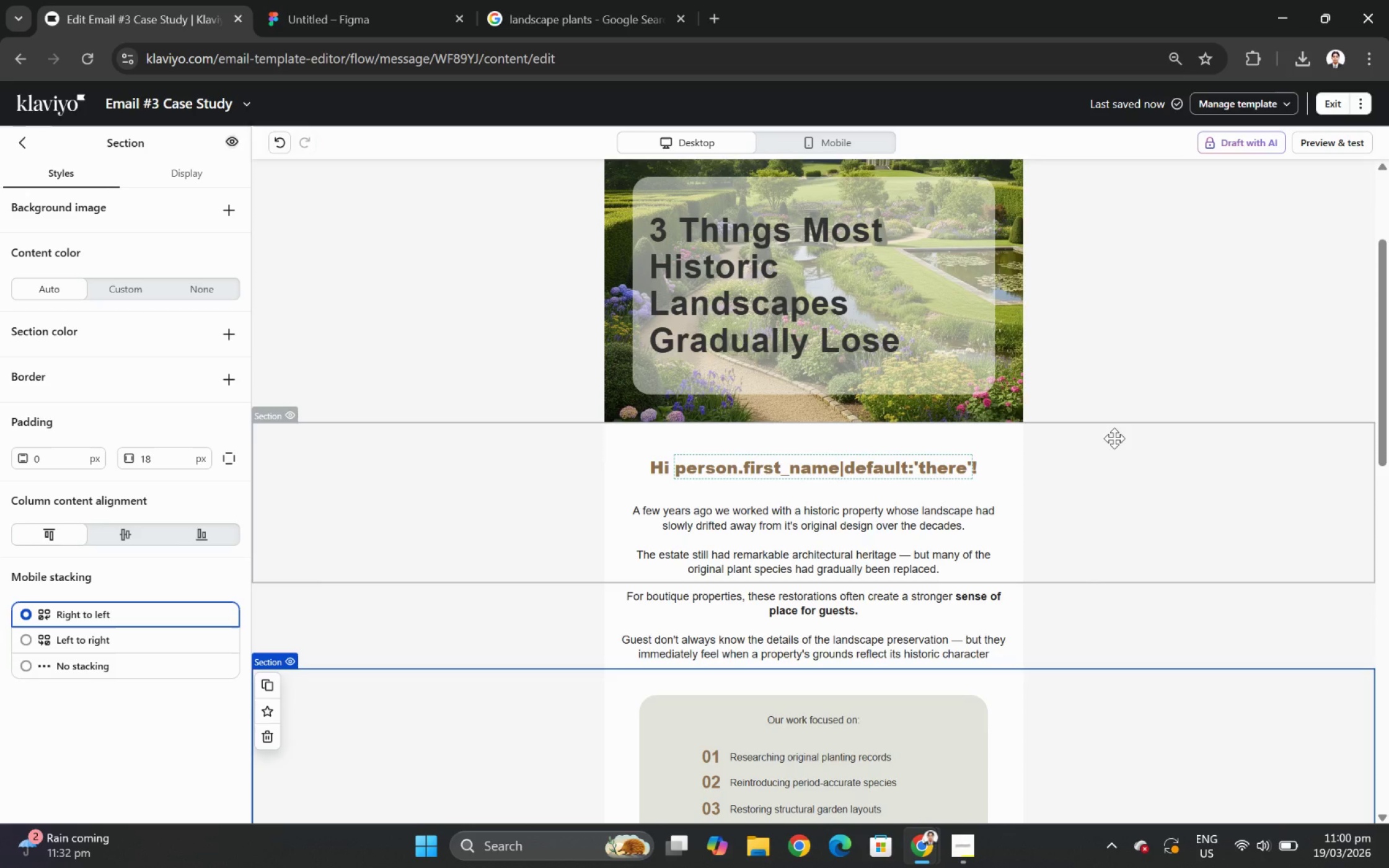 
wait(16.34)
 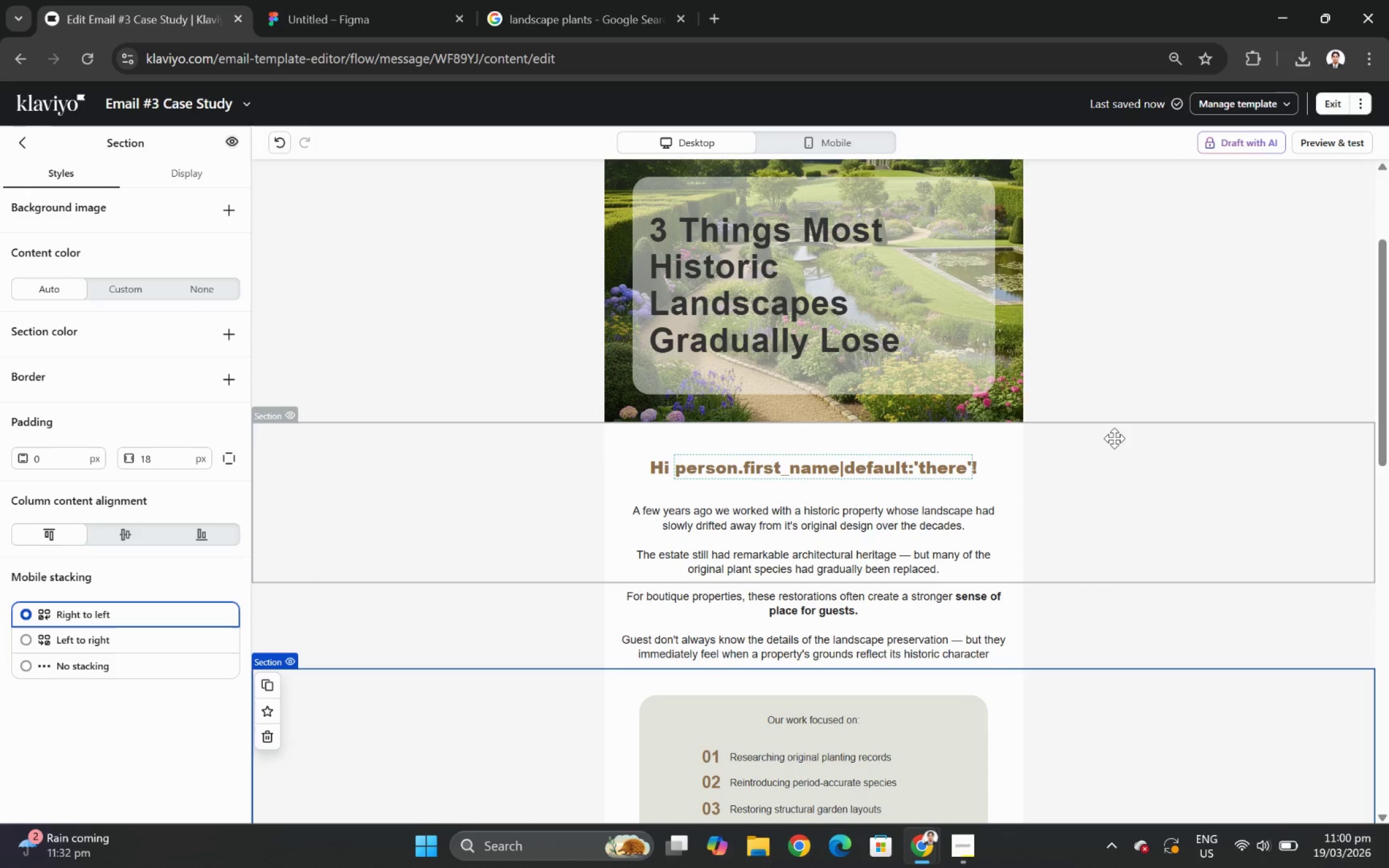 
scroll: coordinate [1121, 426], scroll_direction: up, amount: 2.0
 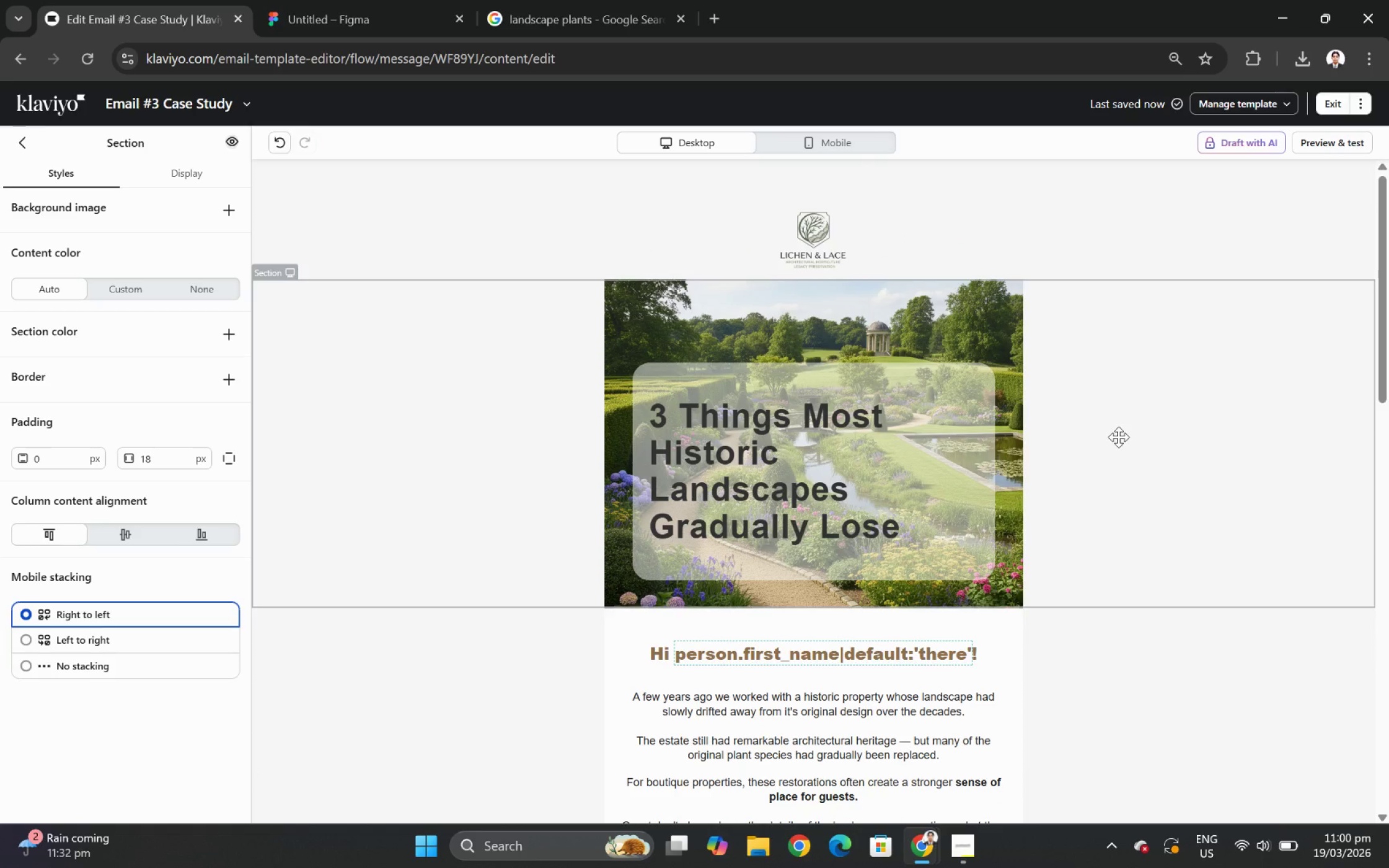 
wait(8.47)
 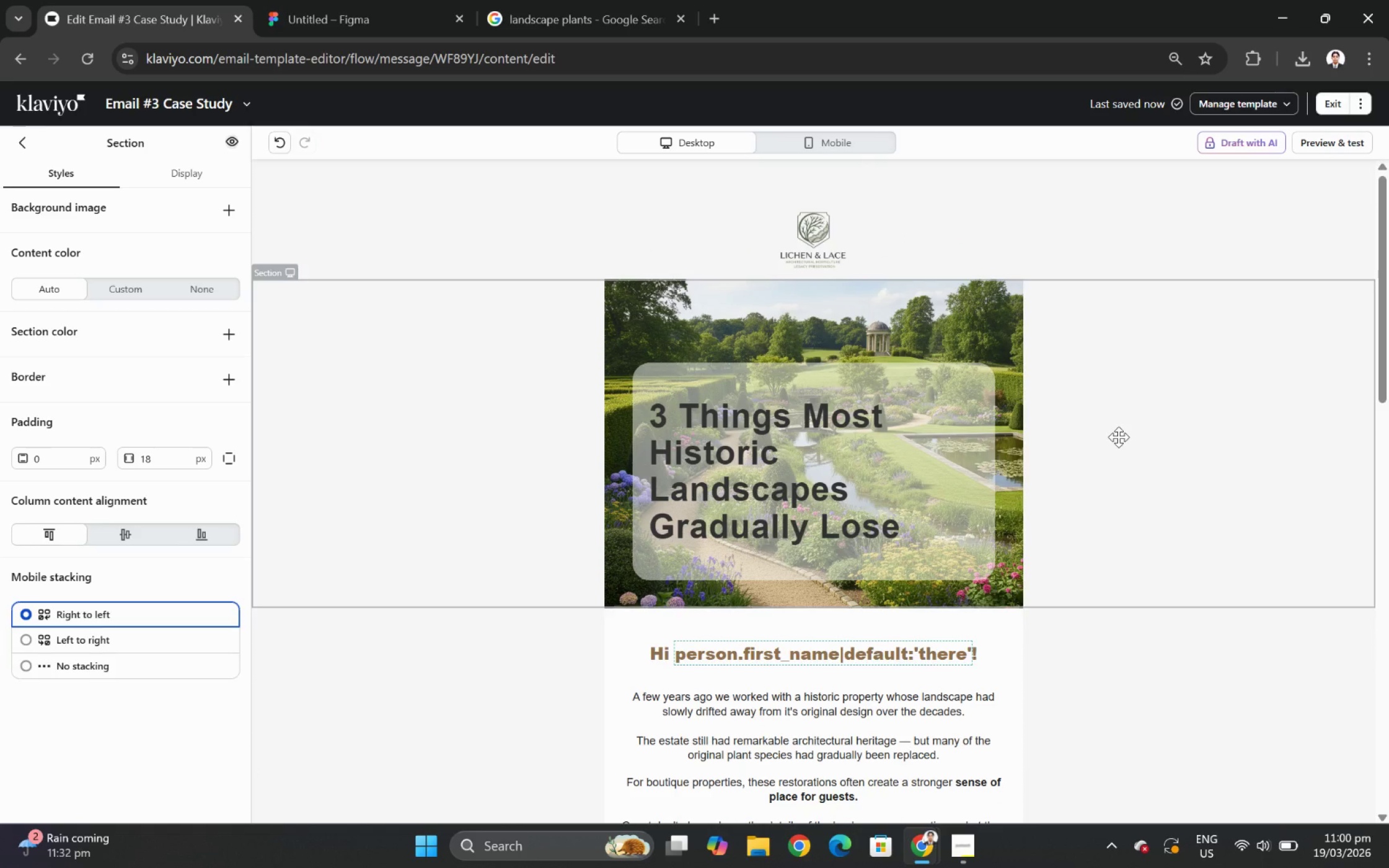 
scroll: coordinate [1096, 413], scroll_direction: down, amount: 2.0
 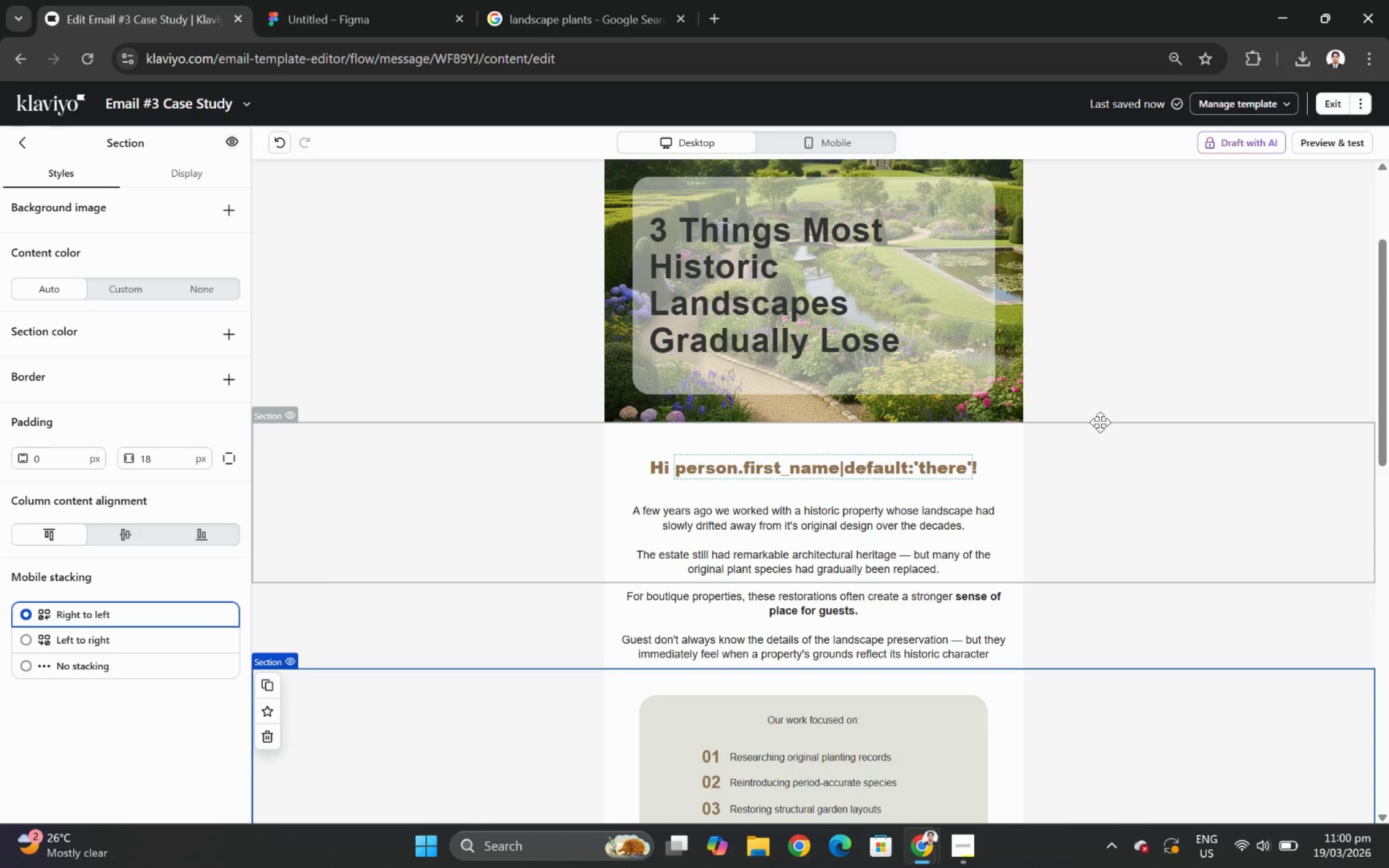 
wait(38.82)
 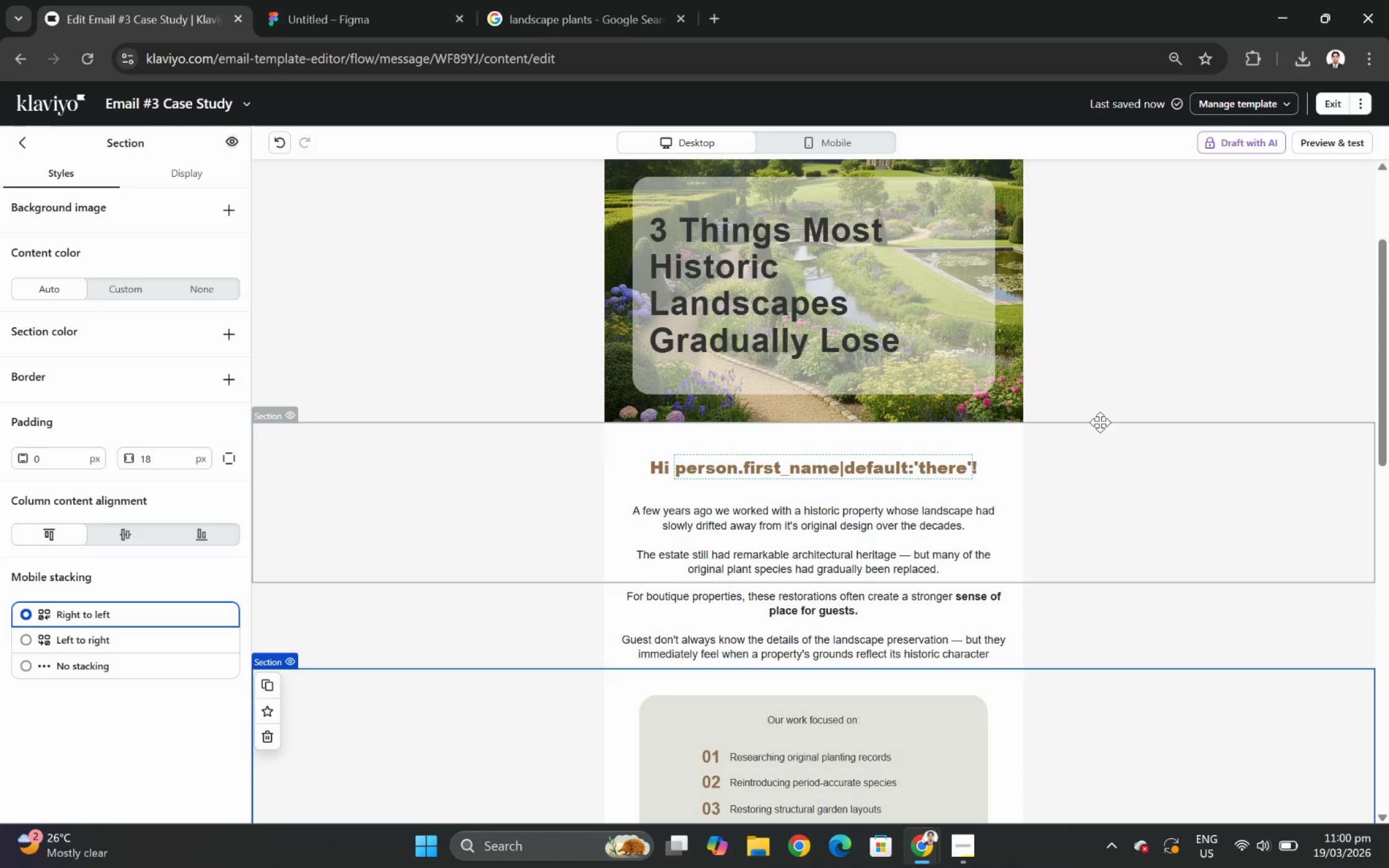 
scroll: coordinate [908, 579], scroll_direction: down, amount: 2.0
 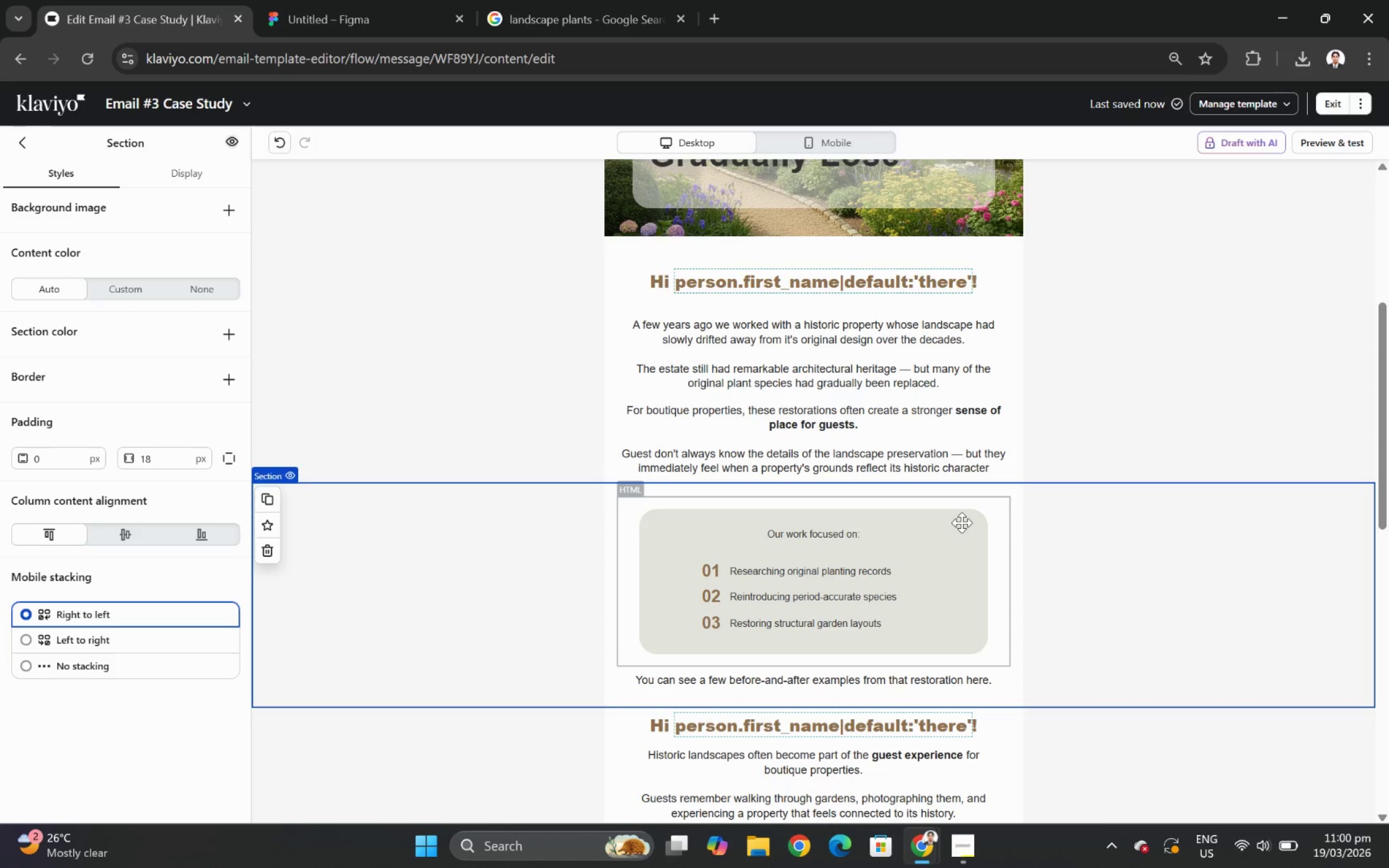 
wait(7.67)
 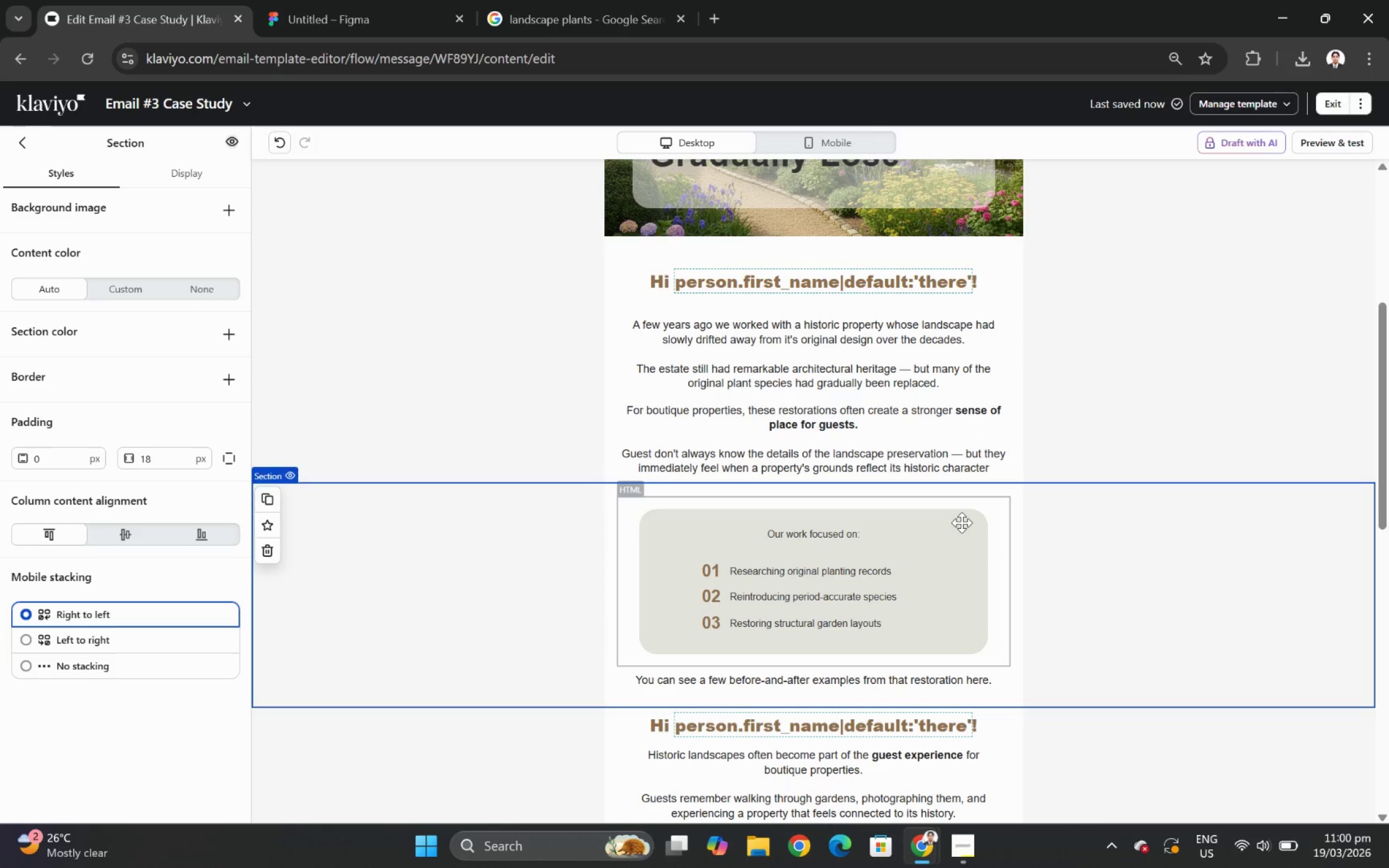 
left_click([22, 147])
 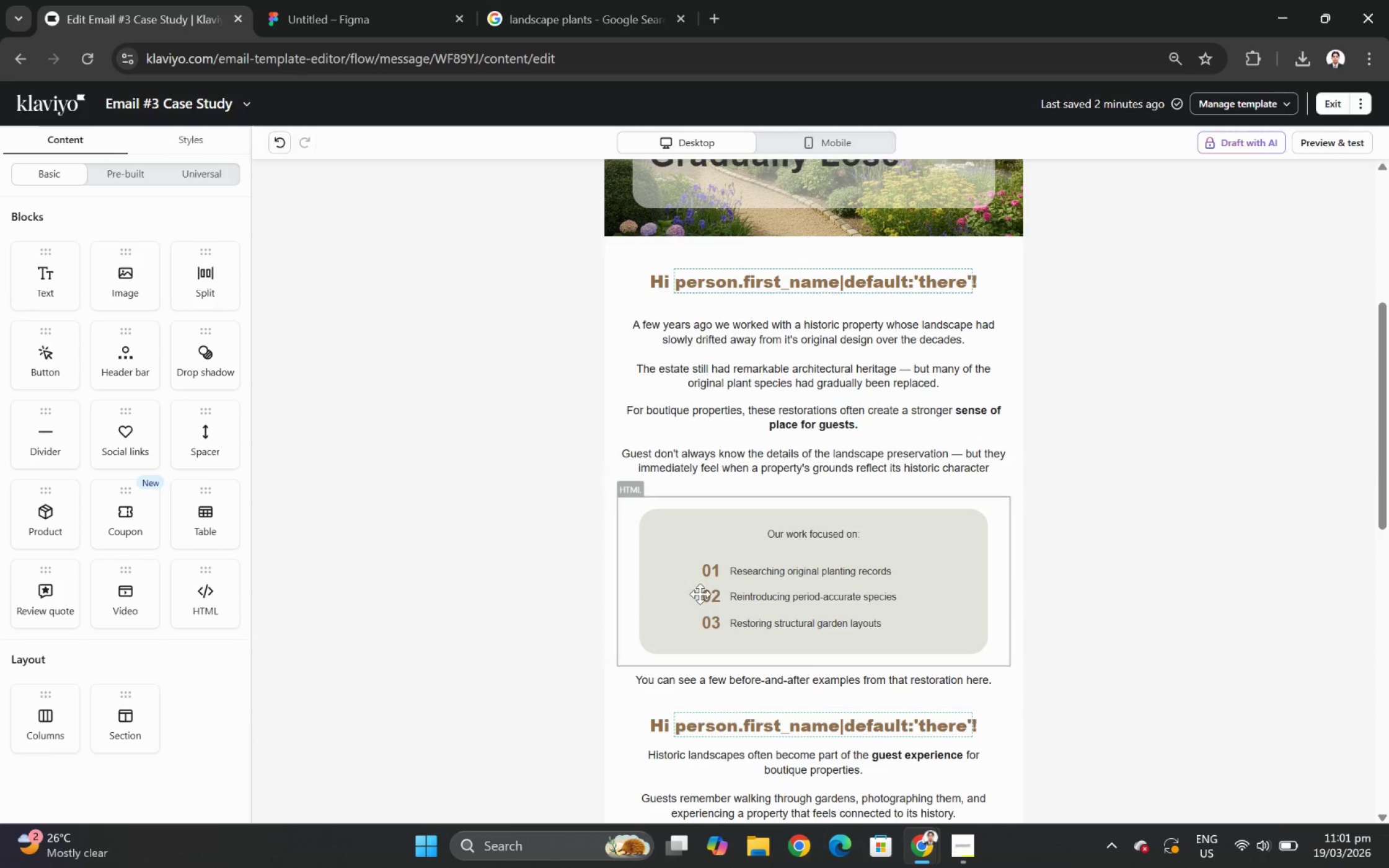 
left_click([529, 638])
 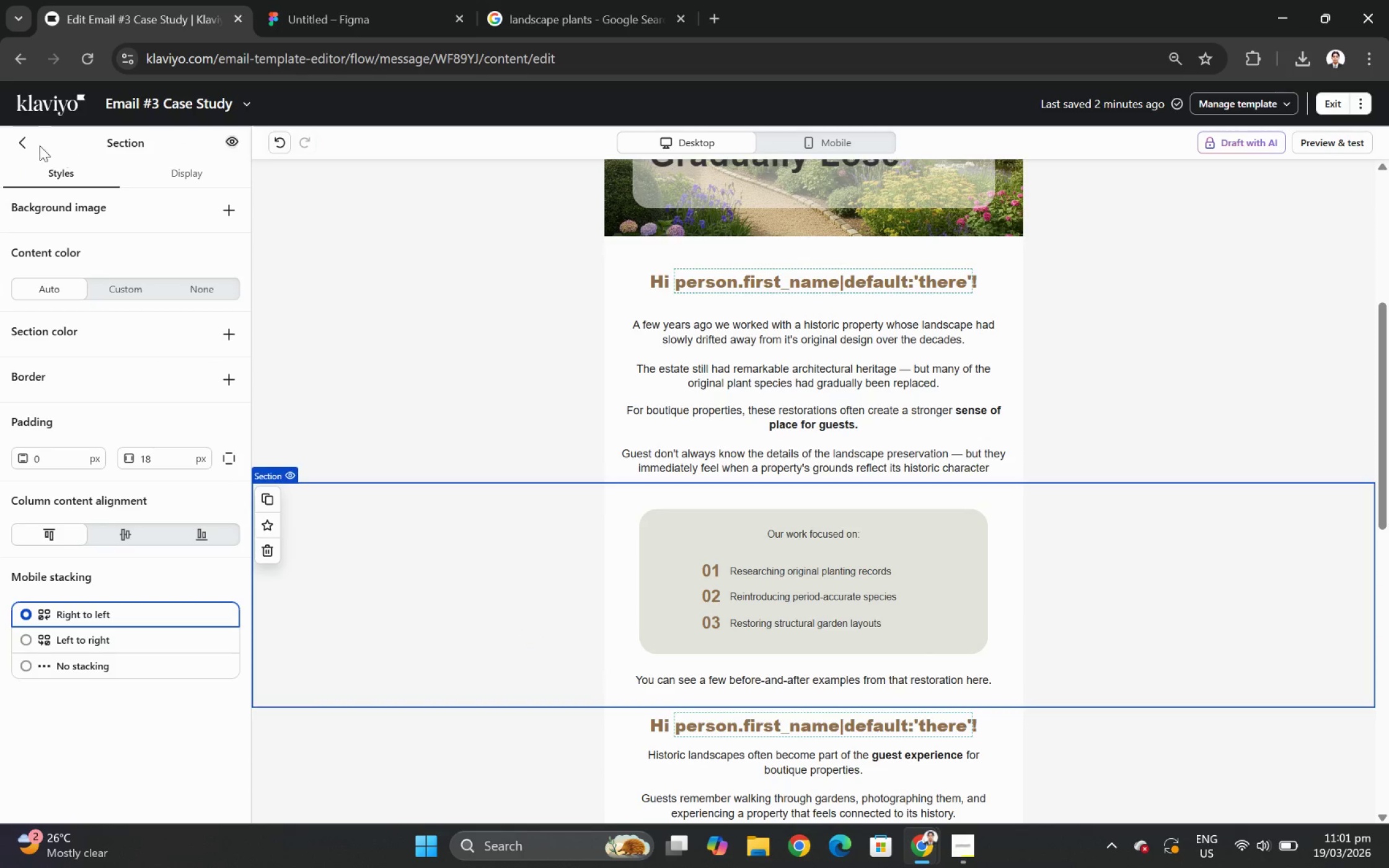 
left_click([26, 145])
 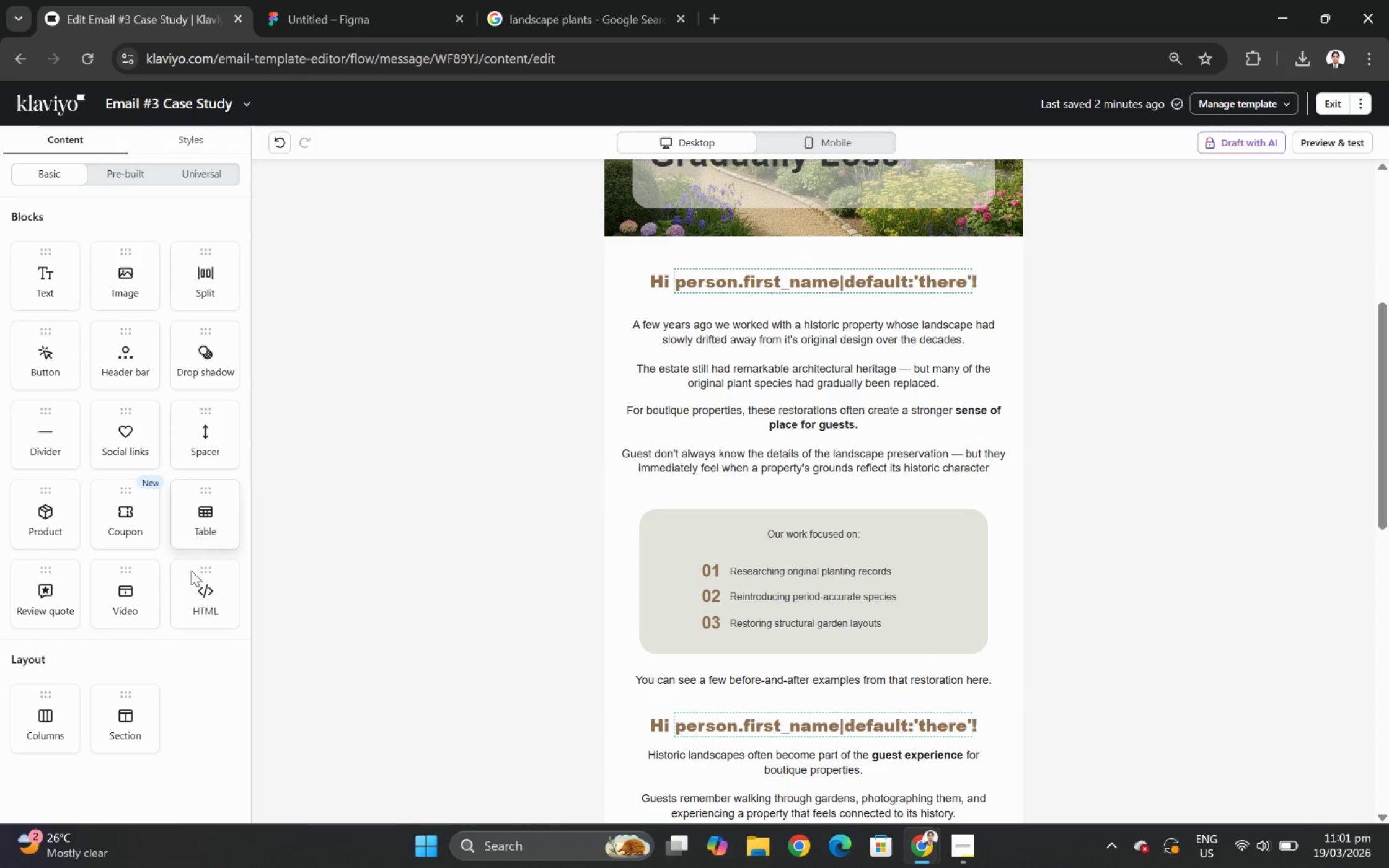 
left_click_drag(start_coordinate=[135, 706], to_coordinate=[390, 576])
 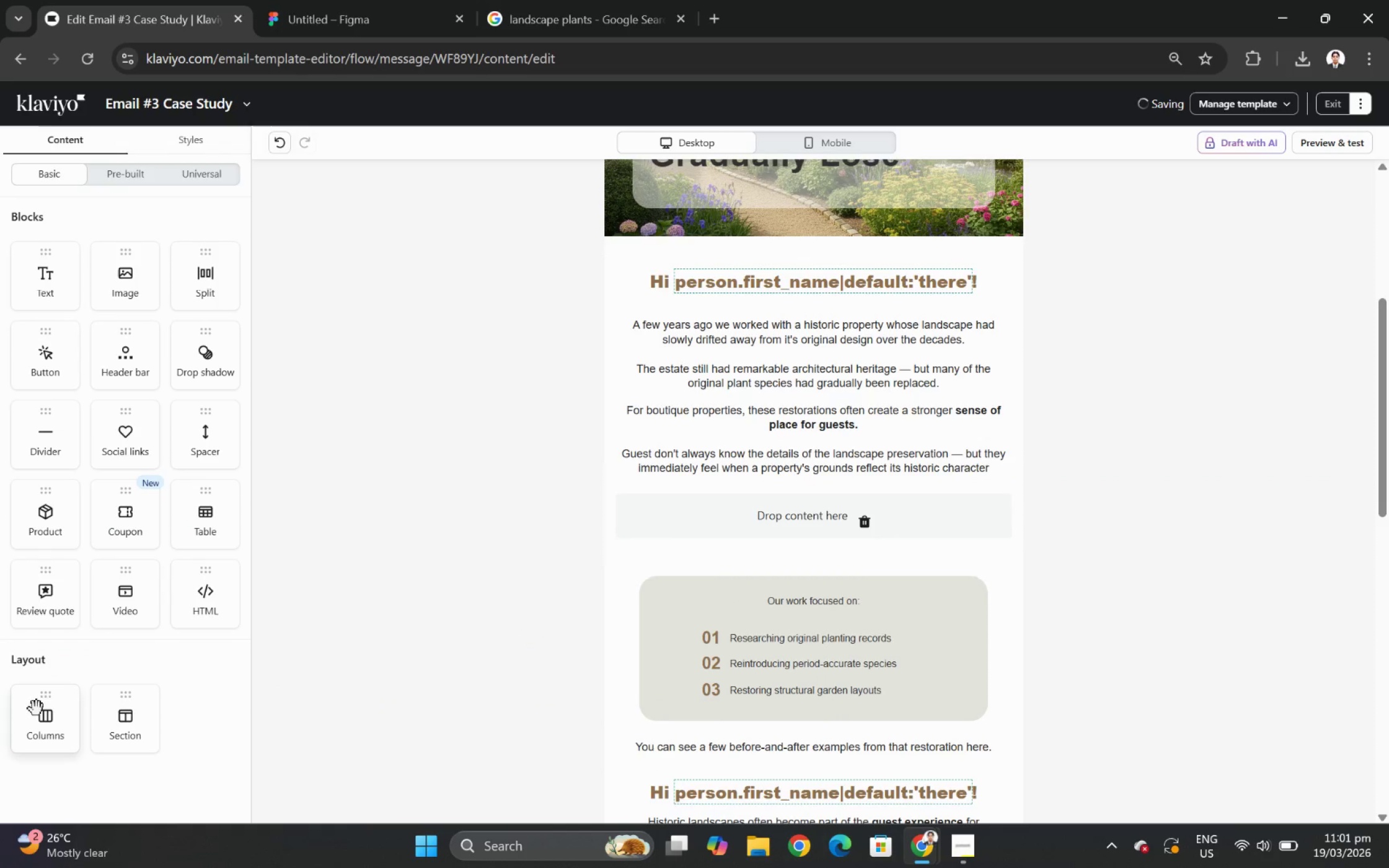 
left_click_drag(start_coordinate=[41, 711], to_coordinate=[689, 519])
 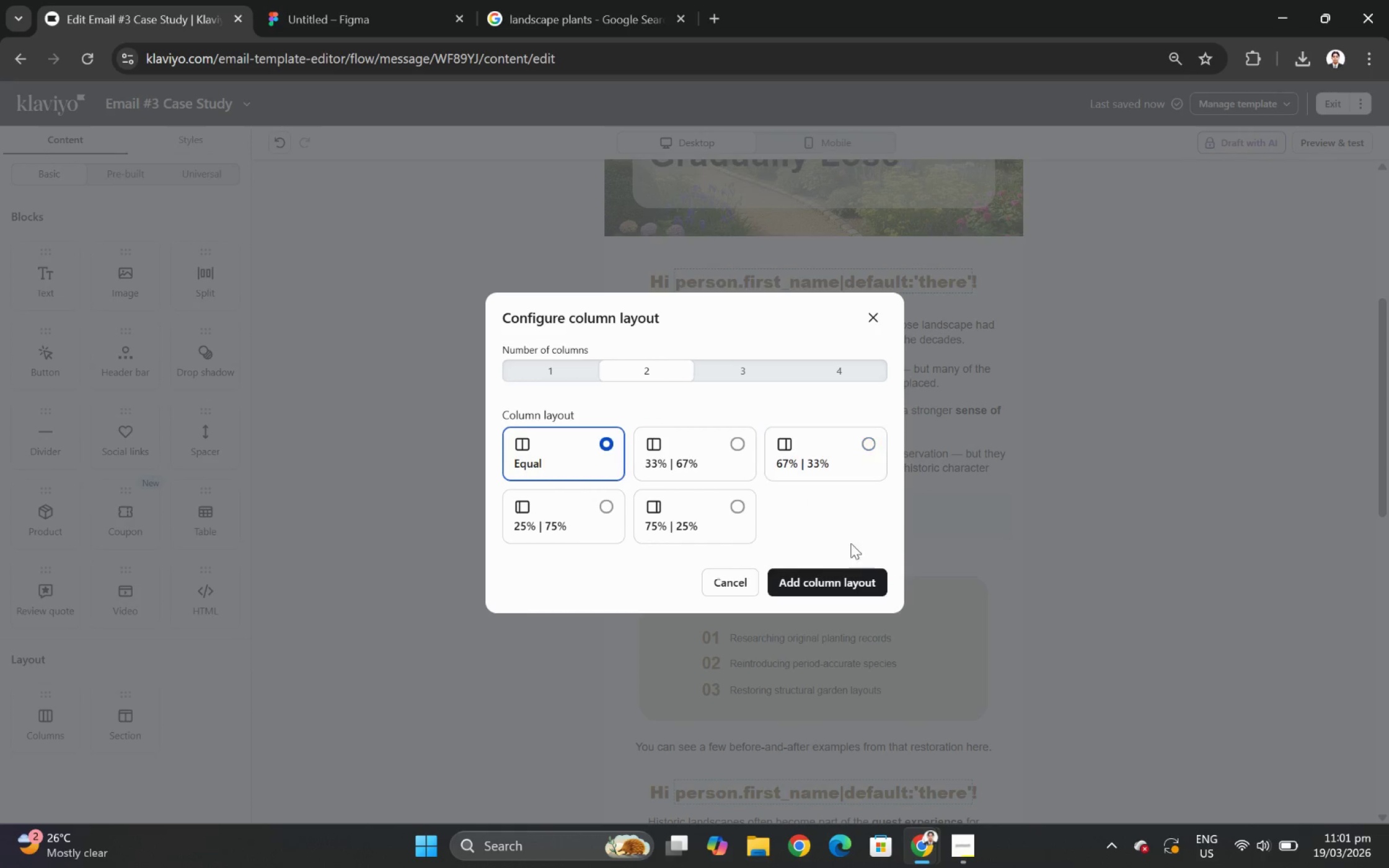 
left_click([851, 578])
 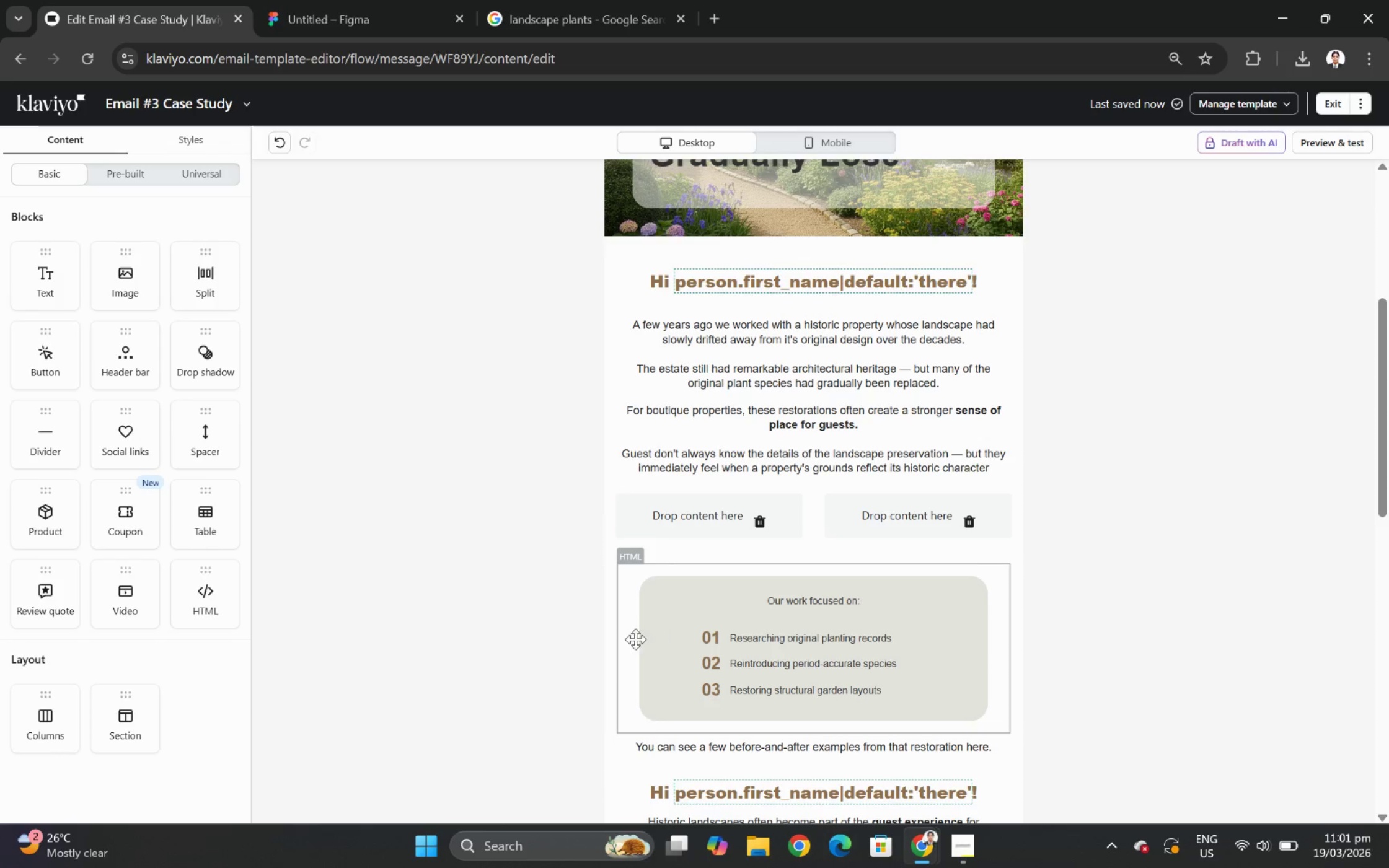 
left_click([702, 635])
 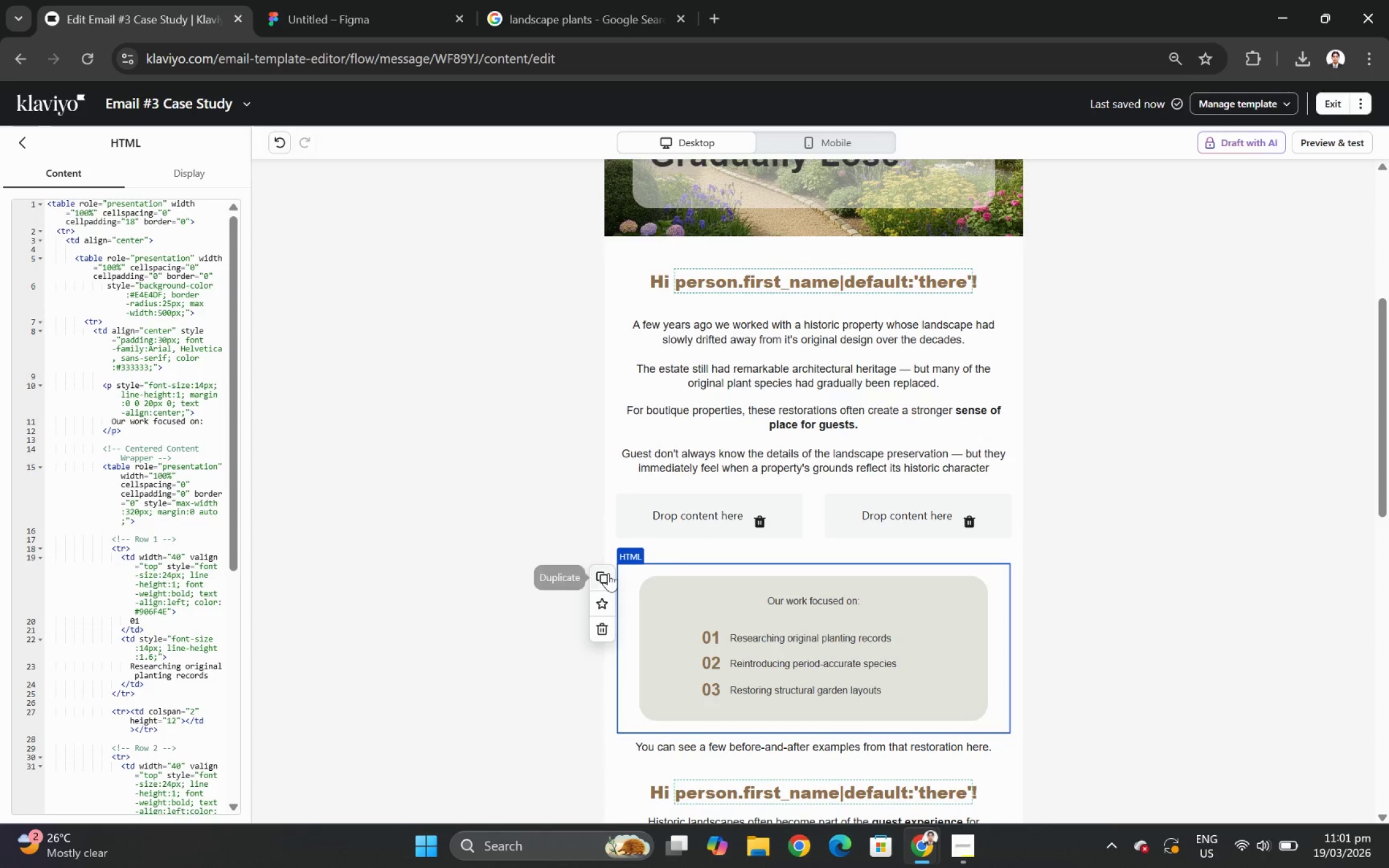 
left_click([608, 572])
 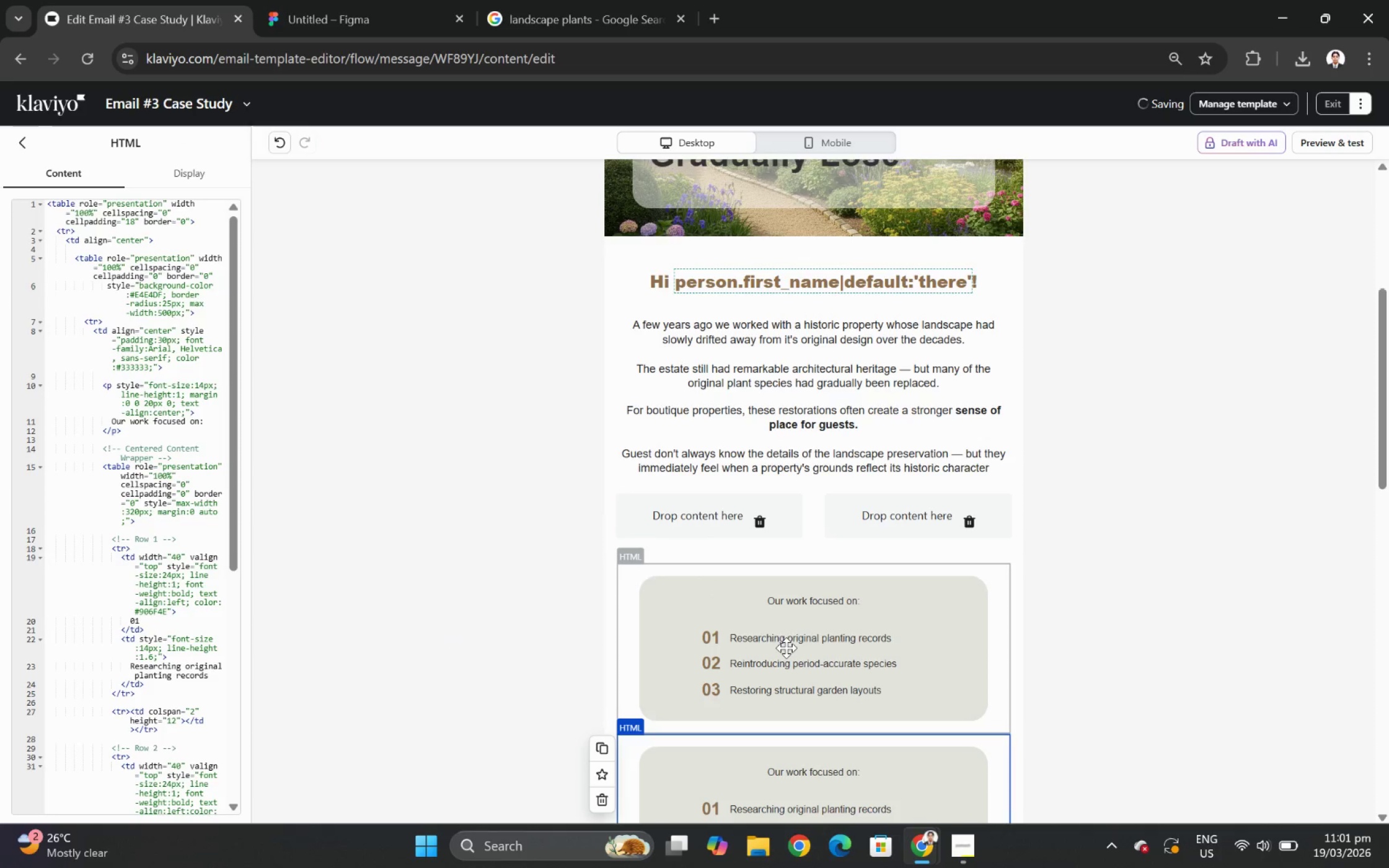 
left_click_drag(start_coordinate=[767, 647], to_coordinate=[911, 519])
 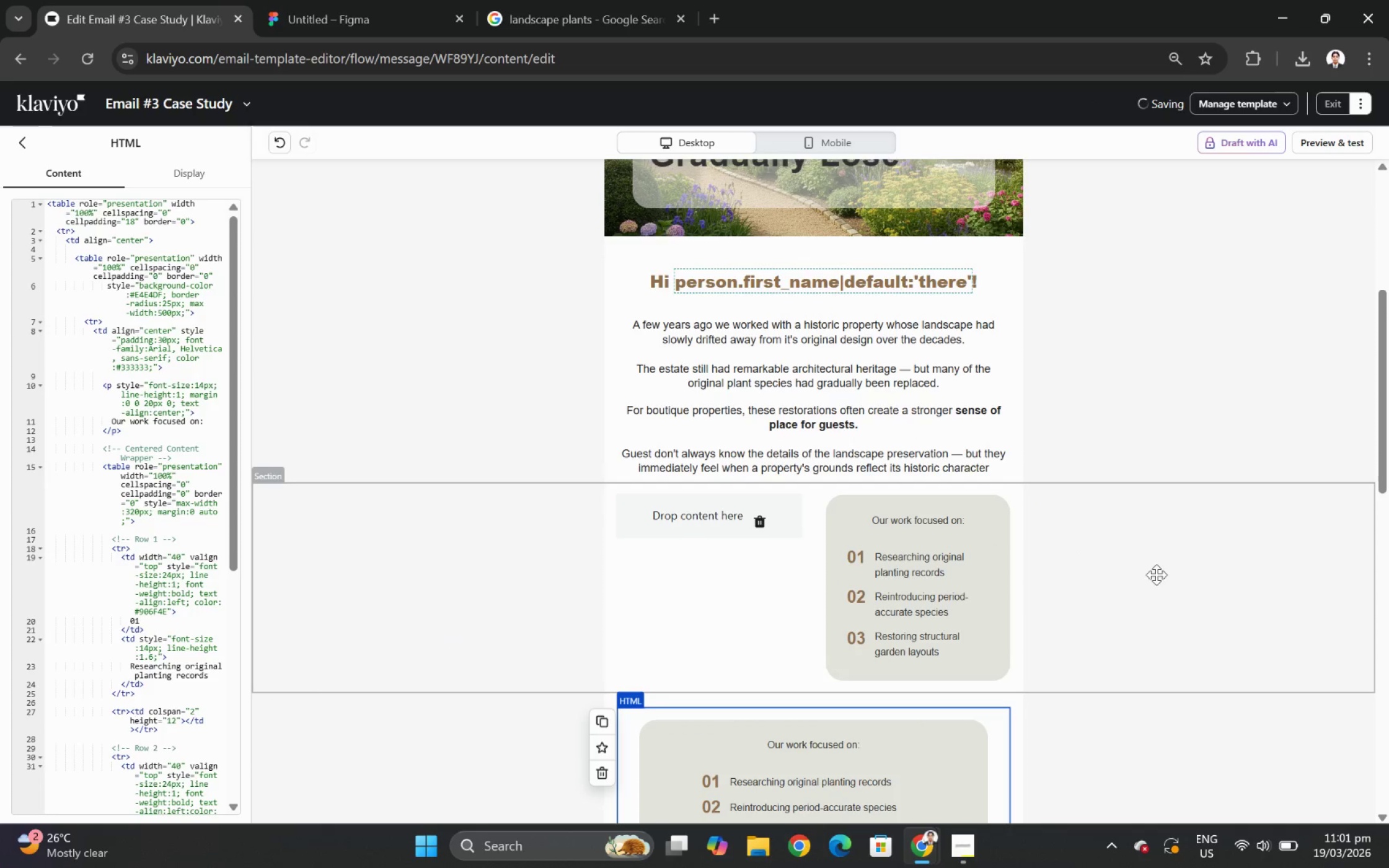 
left_click([1187, 587])
 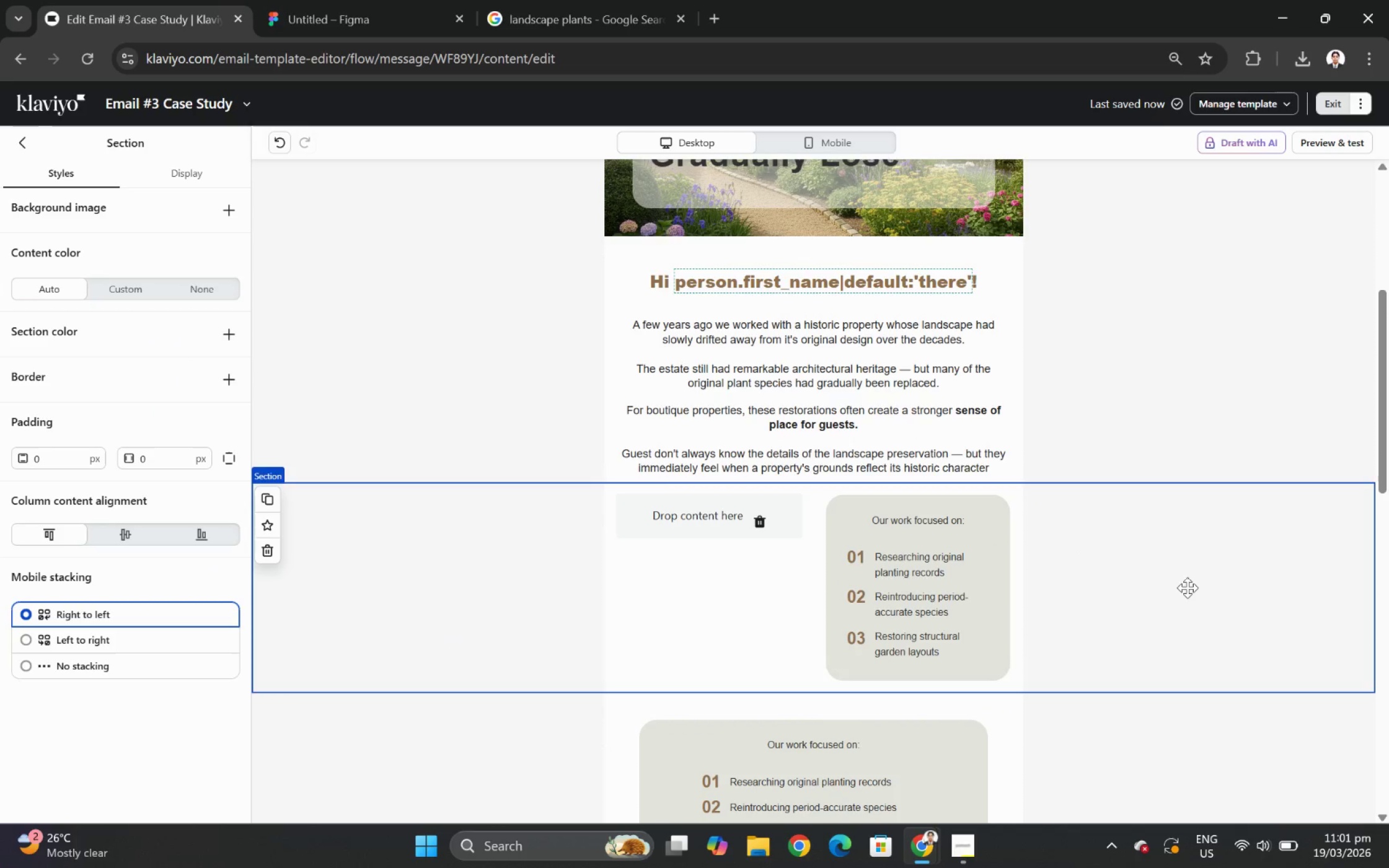 
scroll: coordinate [1187, 587], scroll_direction: down, amount: 2.0
 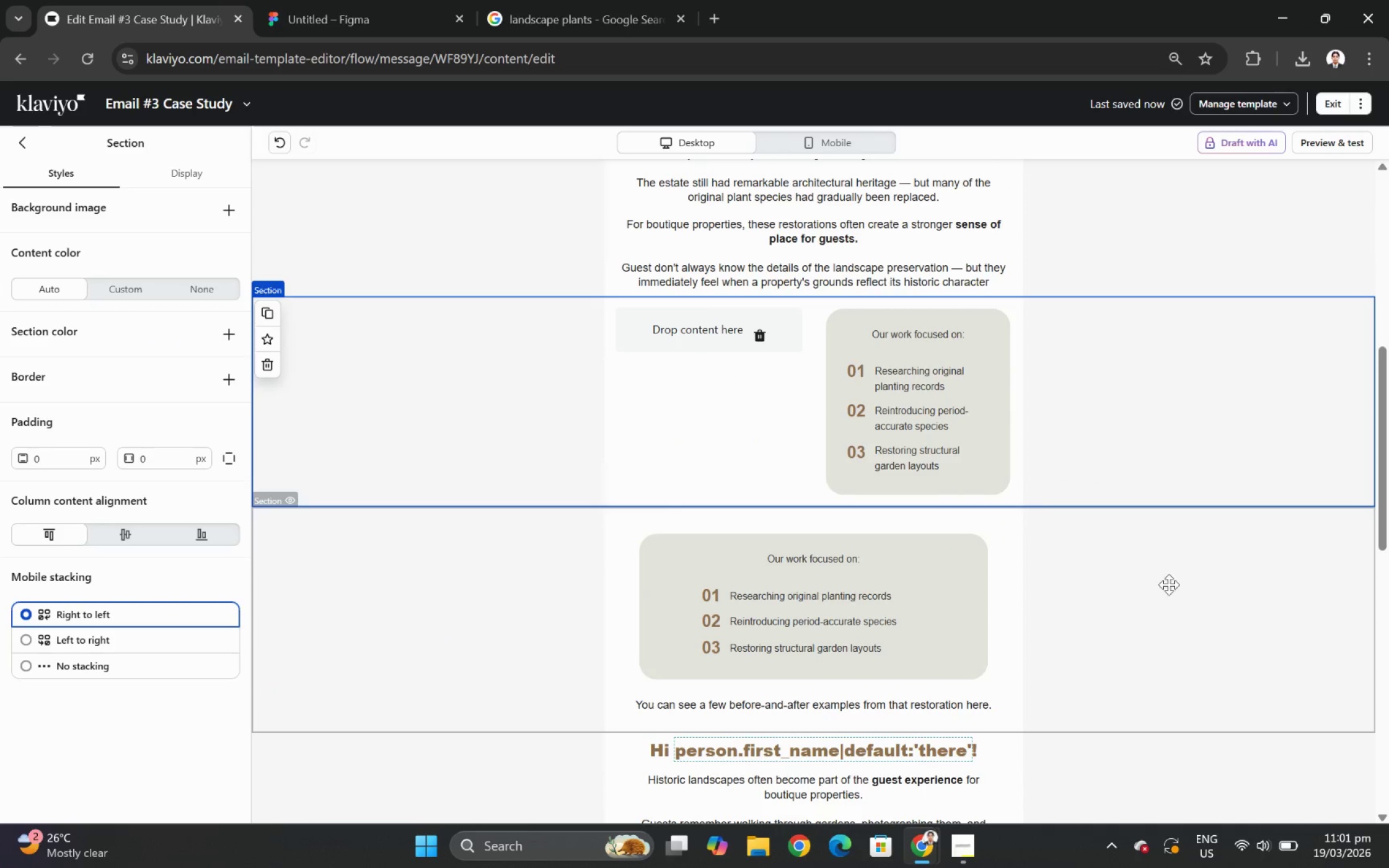 
left_click([946, 399])
 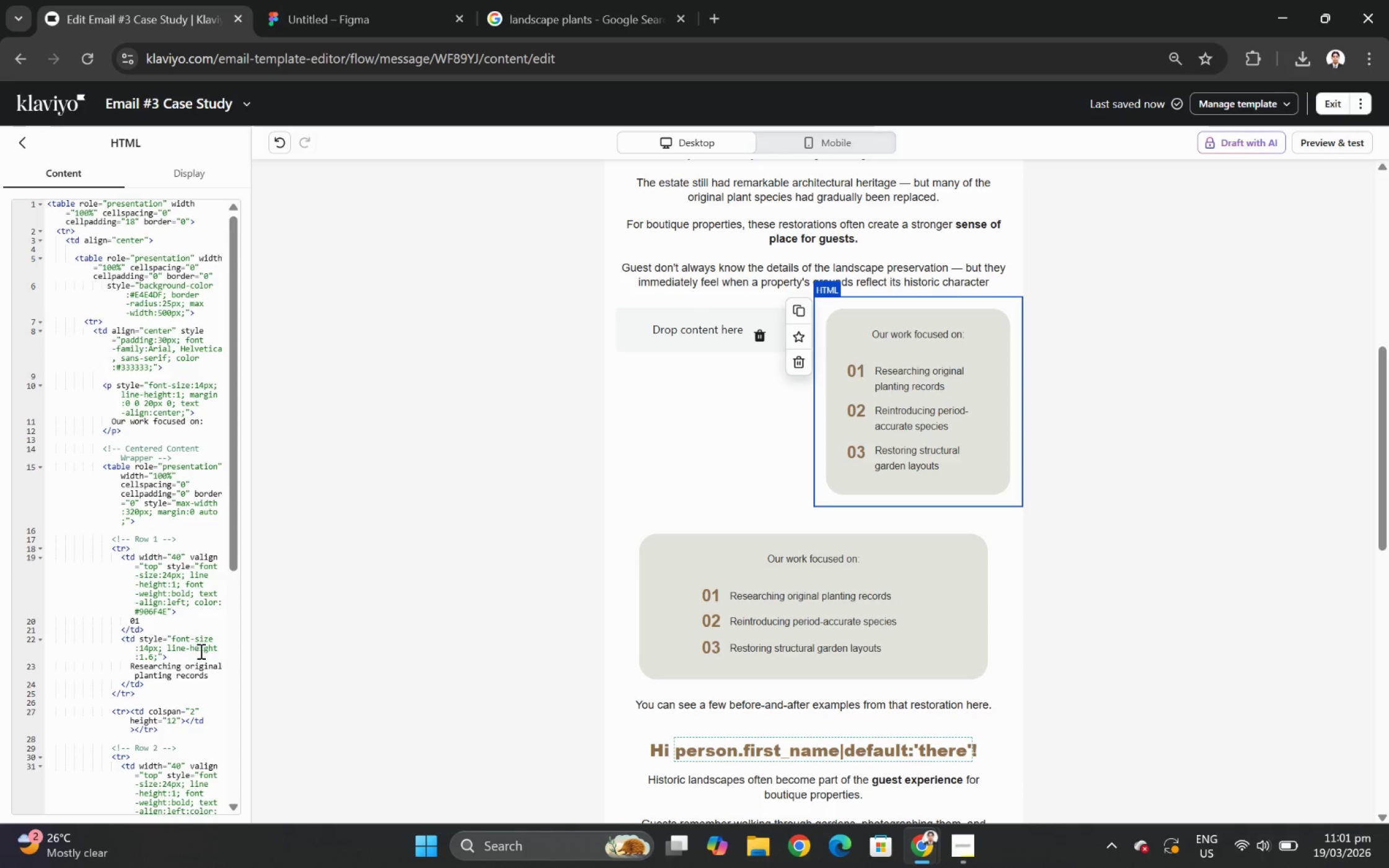 
wait(9.83)
 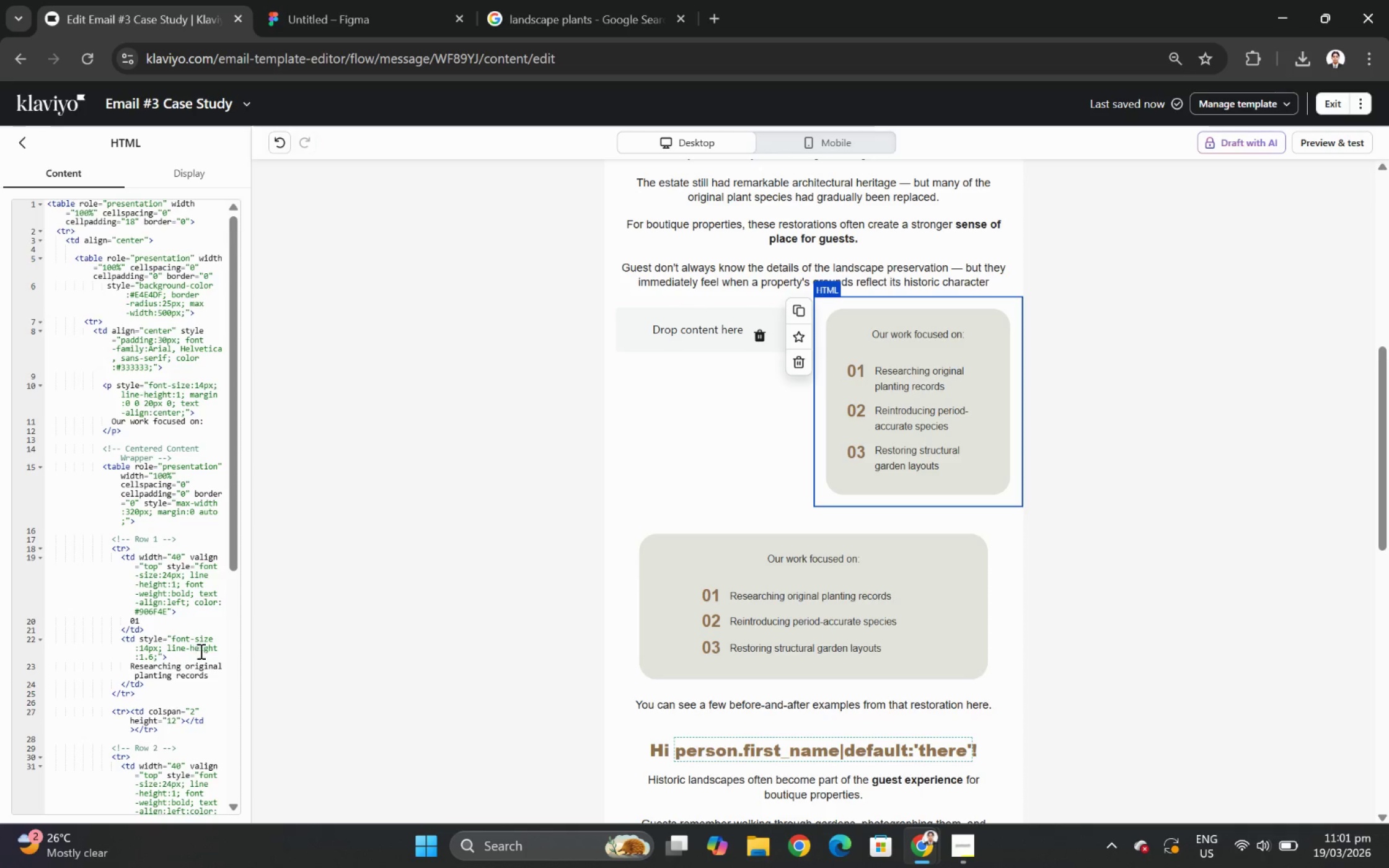 
left_click([155, 660])
 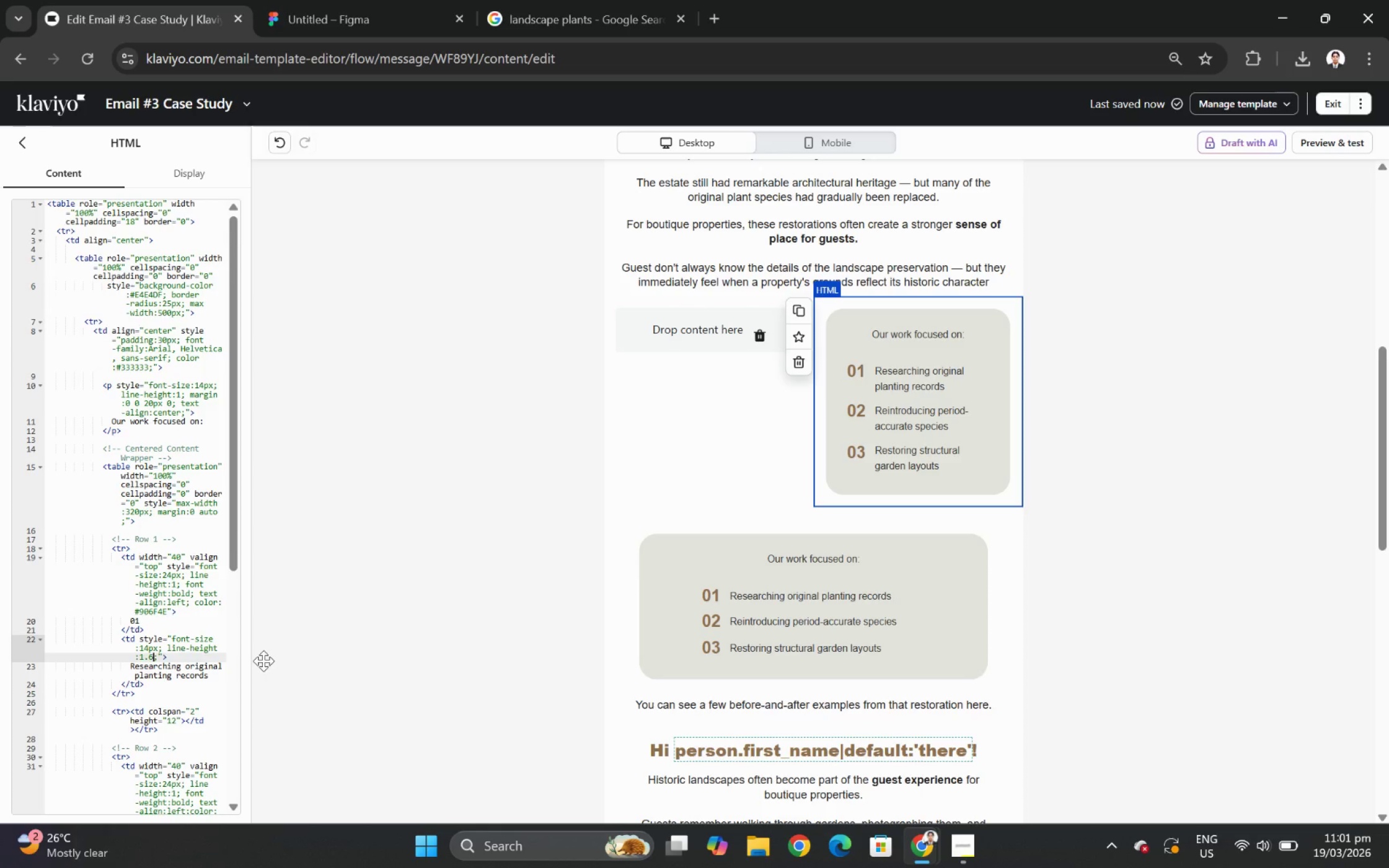 
key(Backspace)
 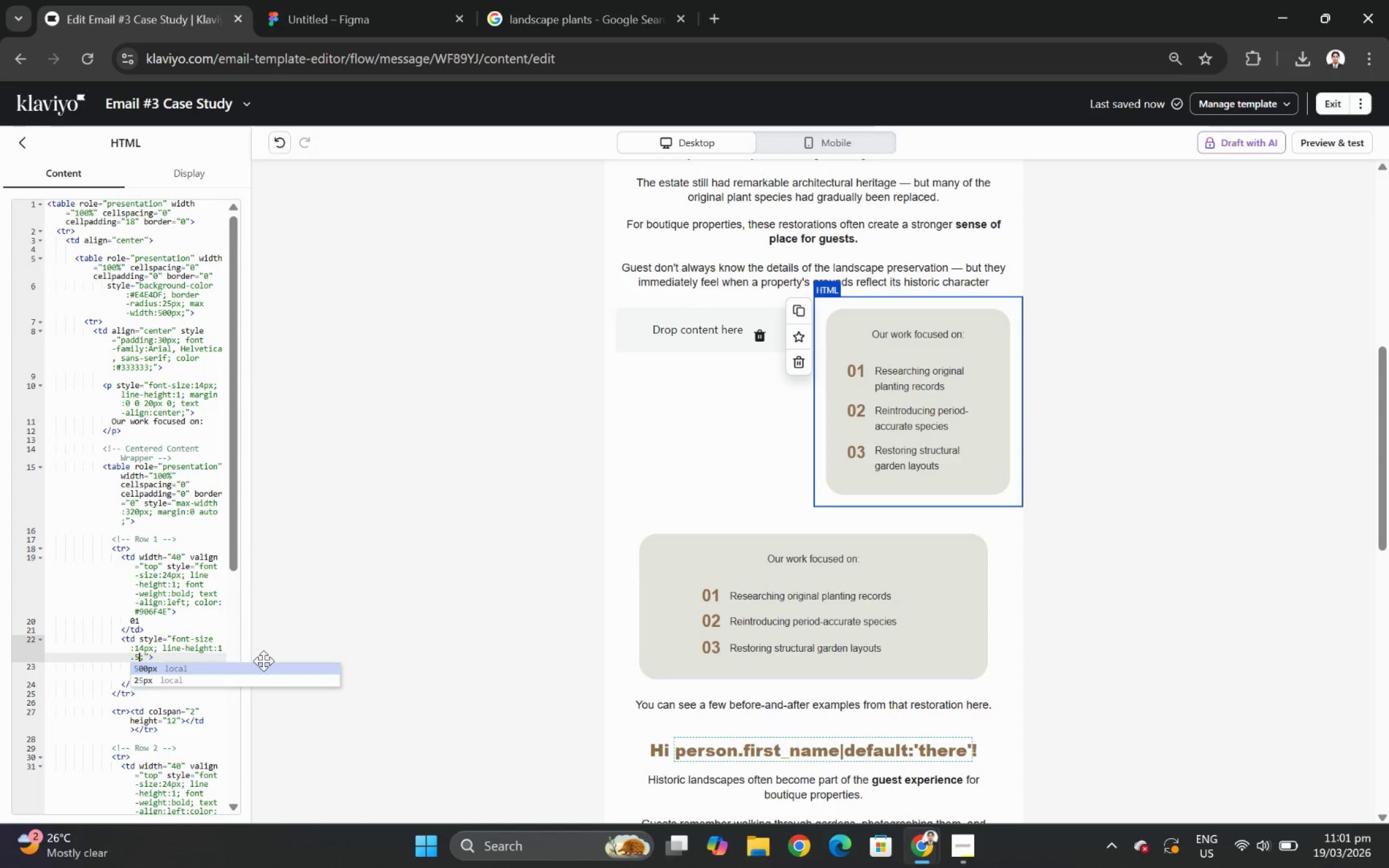 
key(5)
 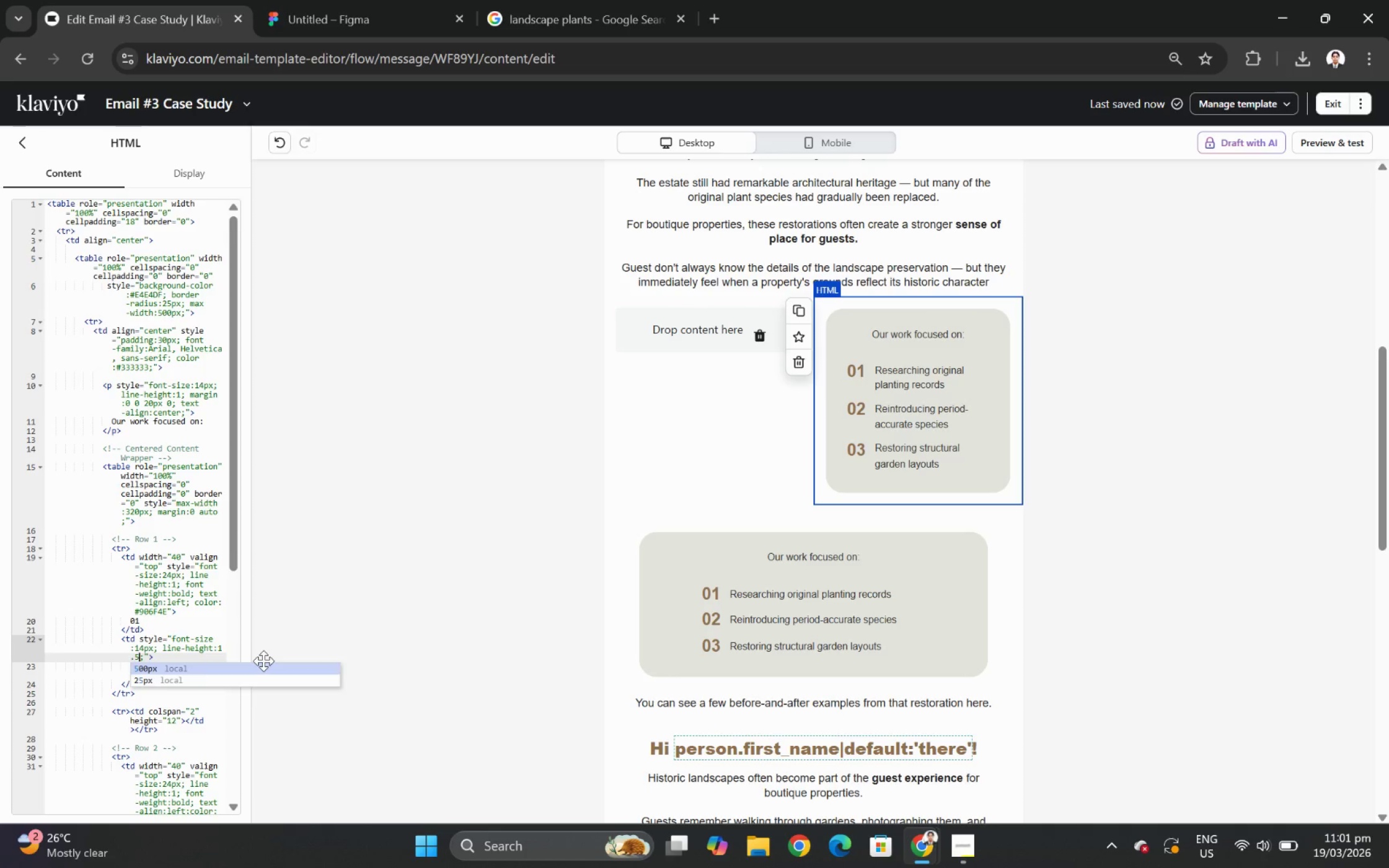 
wait(8.53)
 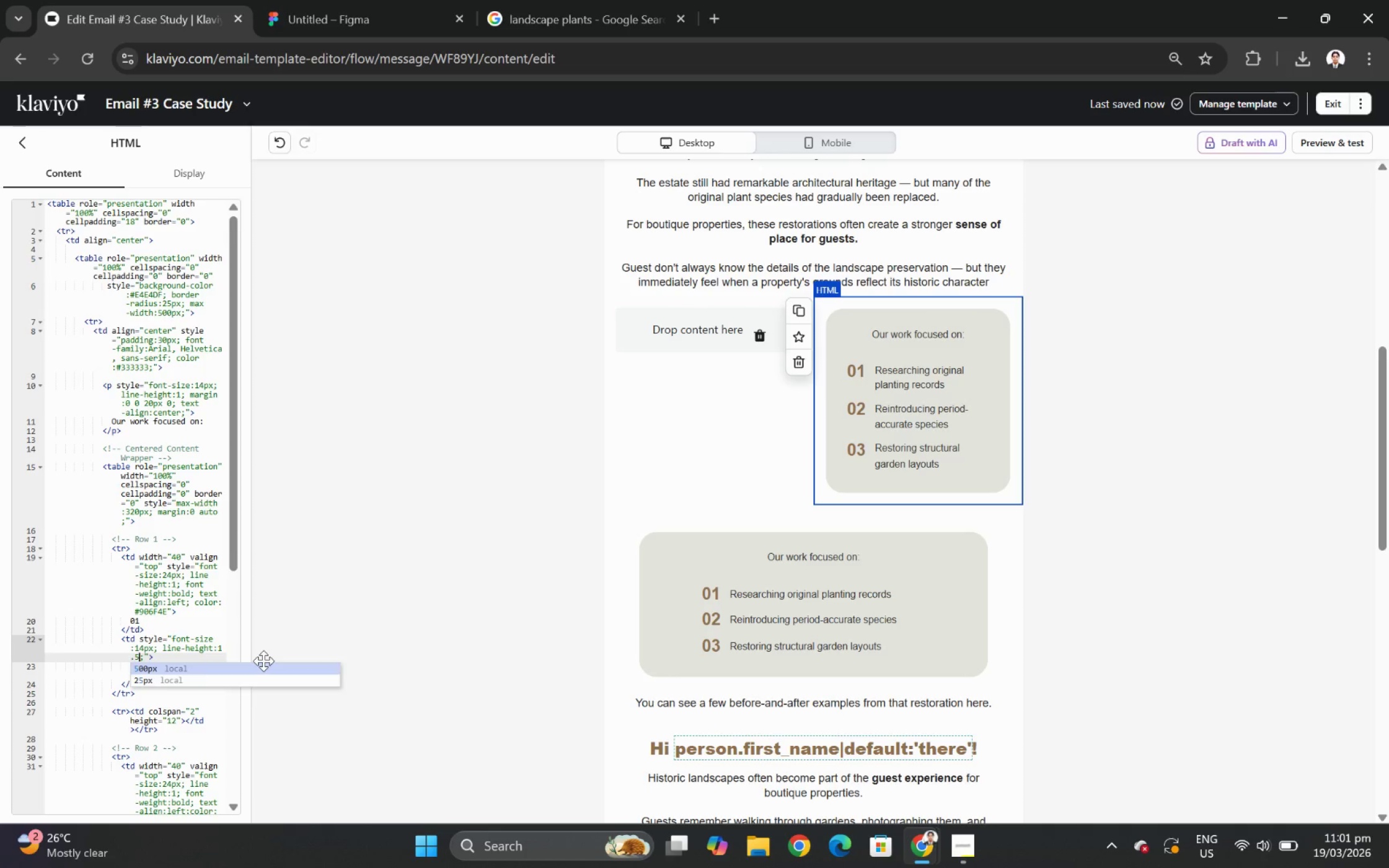 
key(Backspace)
 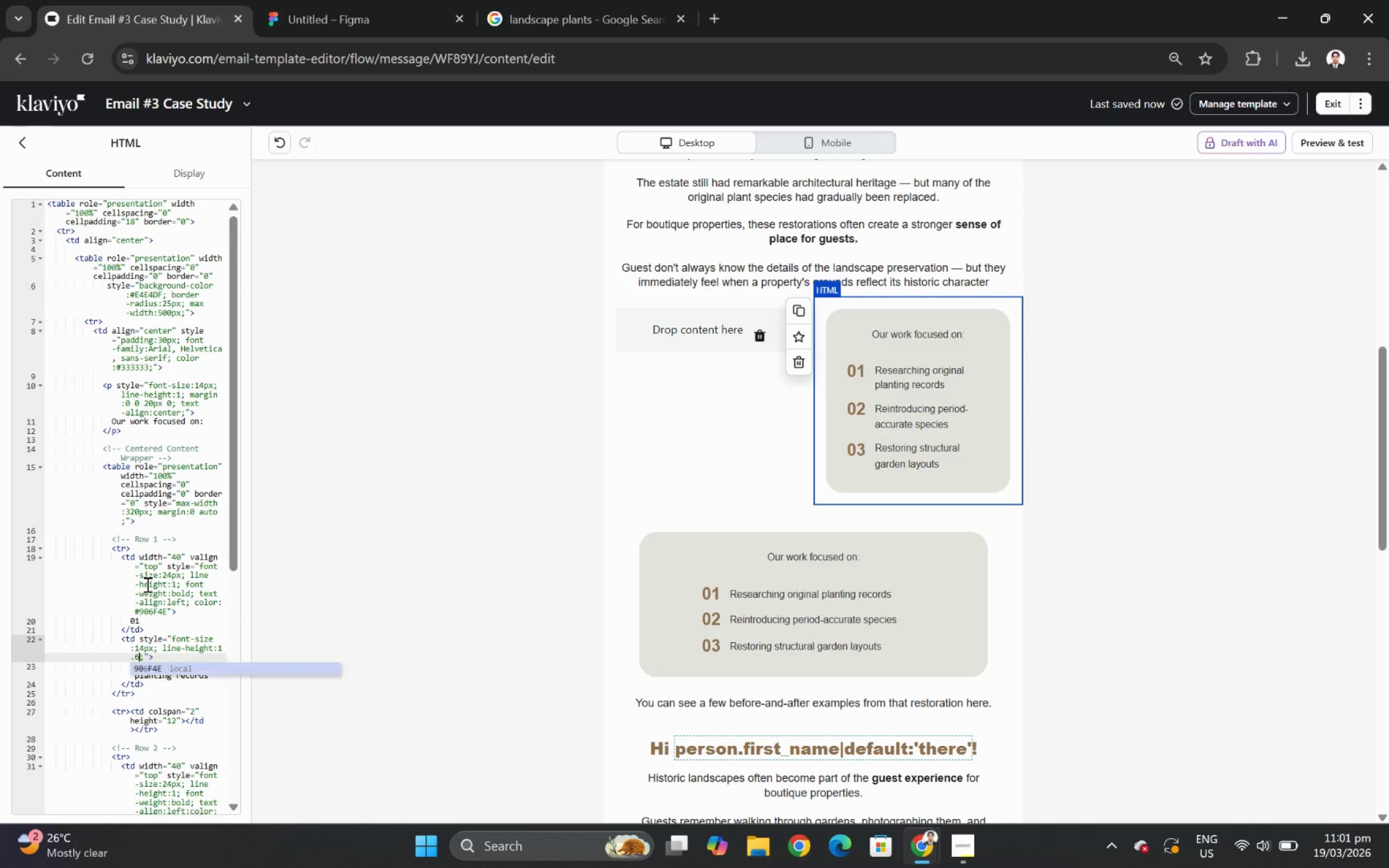 
key(6)
 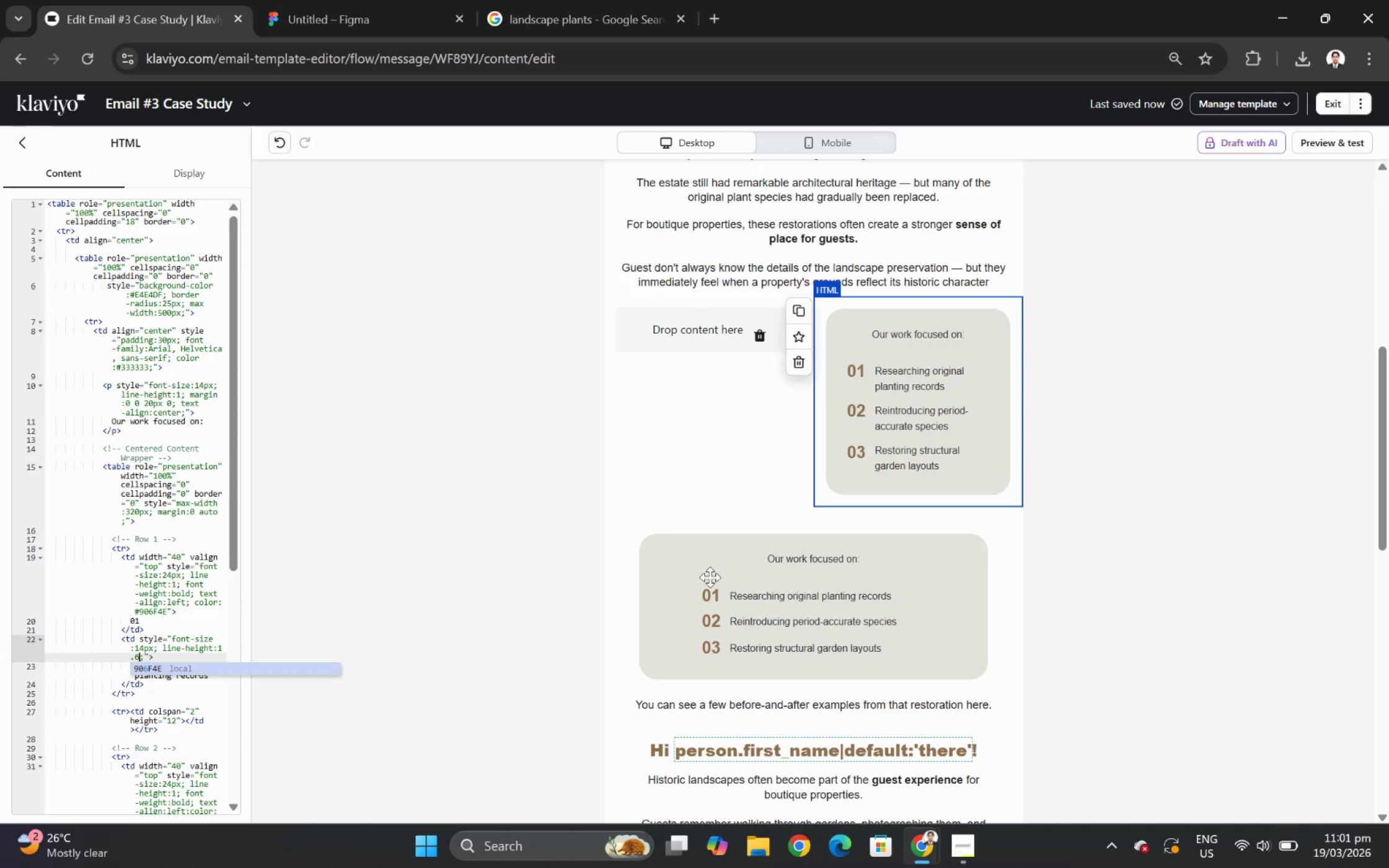 
left_click([1339, 541])
 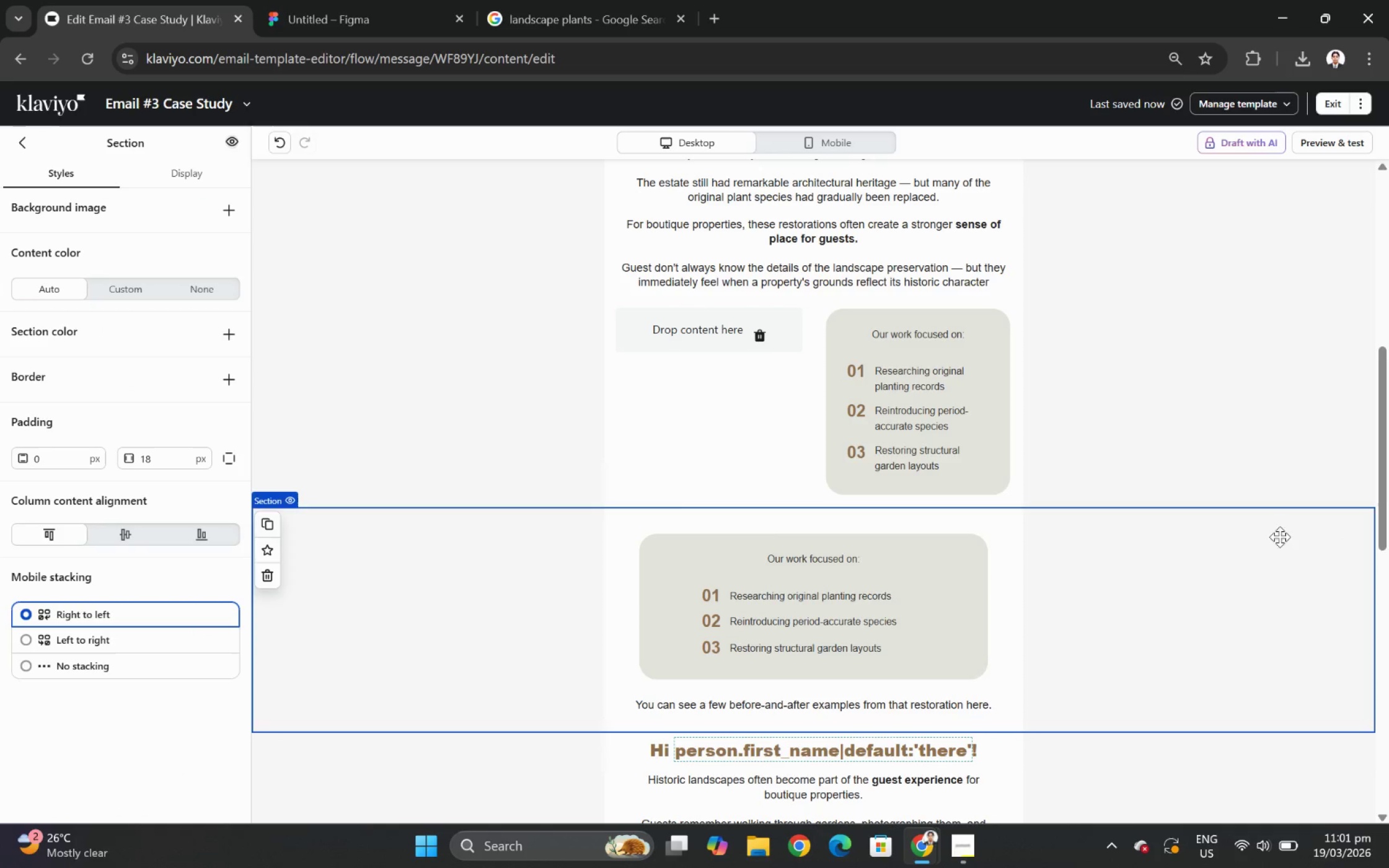 
scroll: coordinate [1256, 525], scroll_direction: up, amount: 2.0
 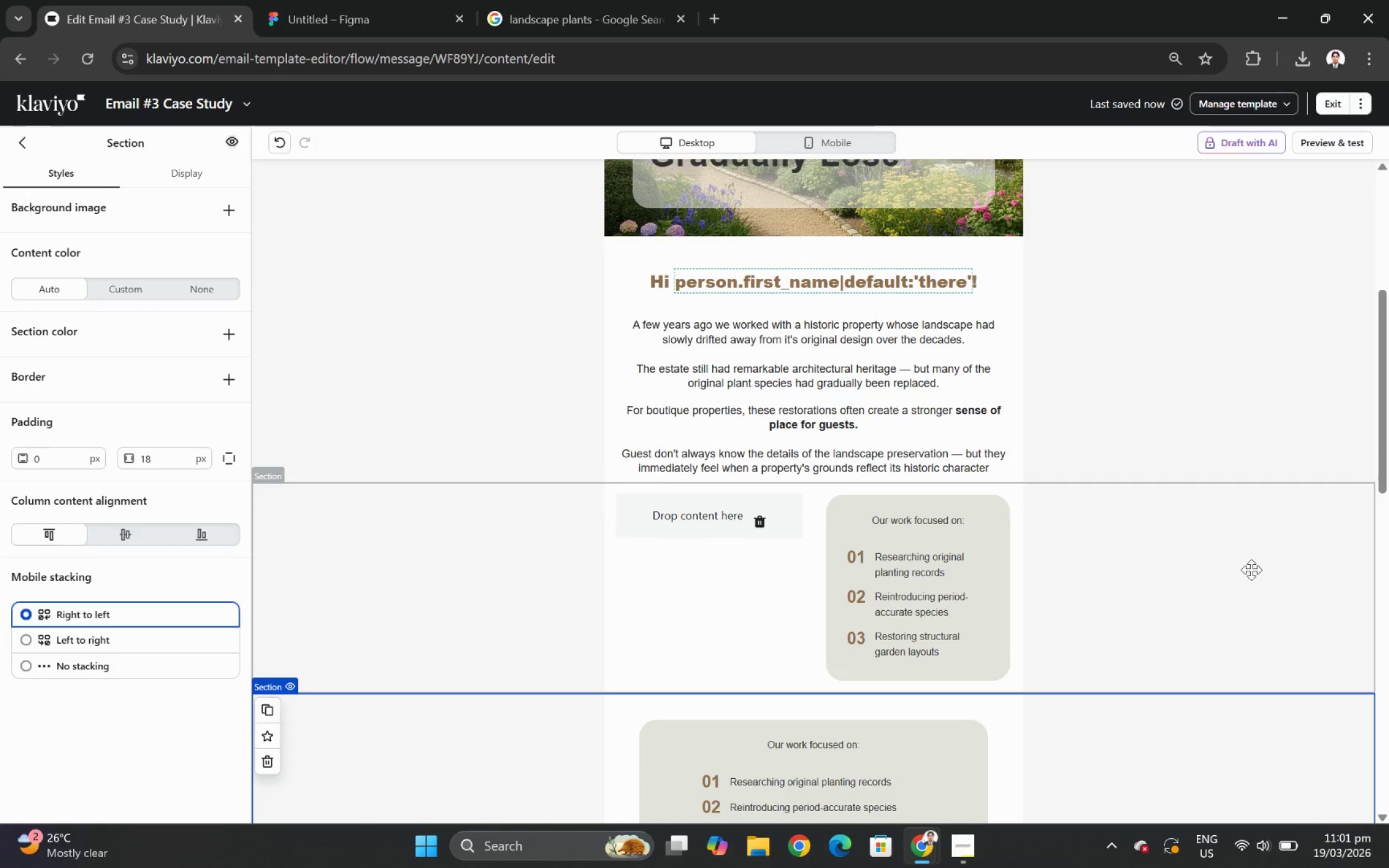 
wait(11.46)
 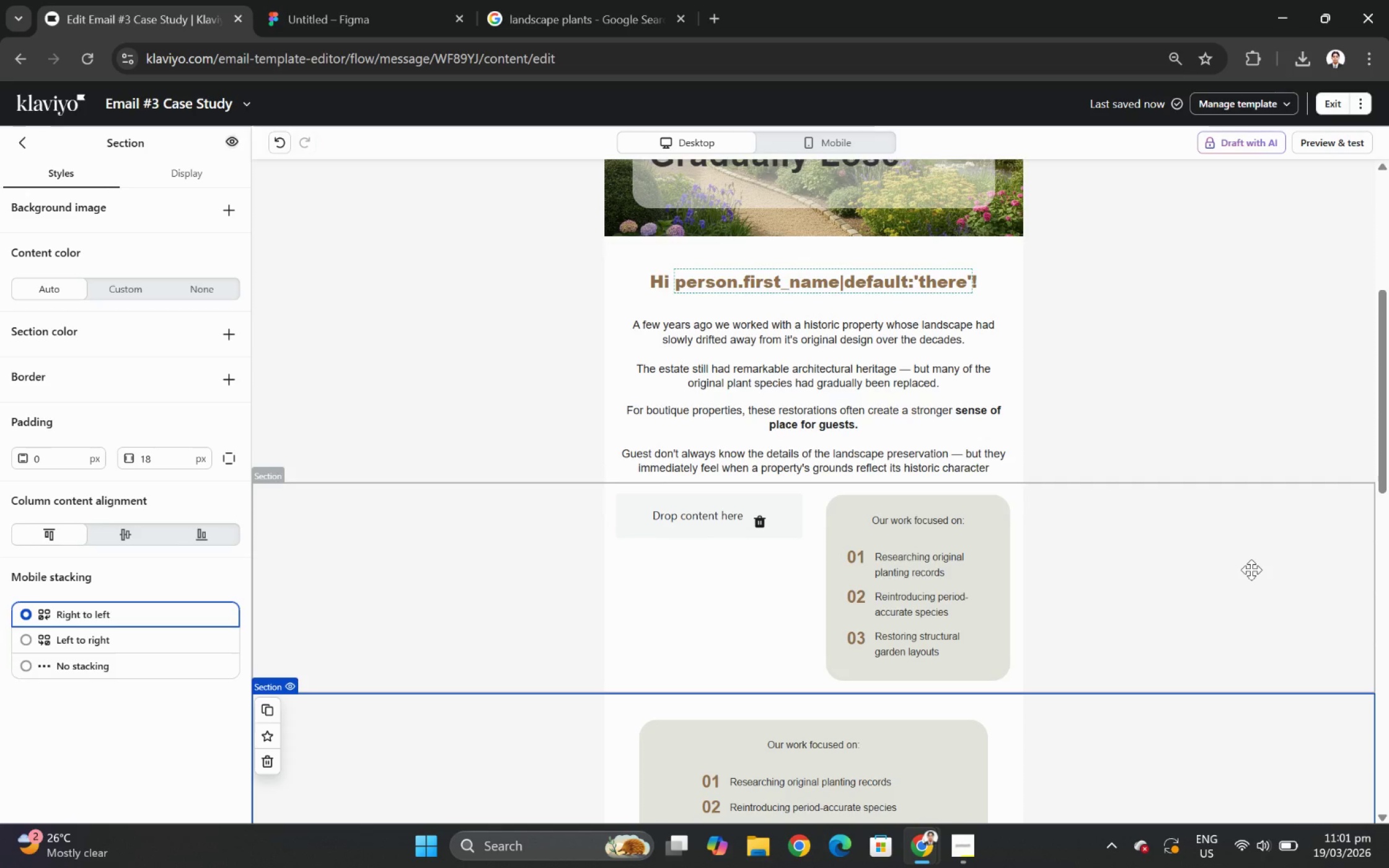 
double_click([966, 519])
 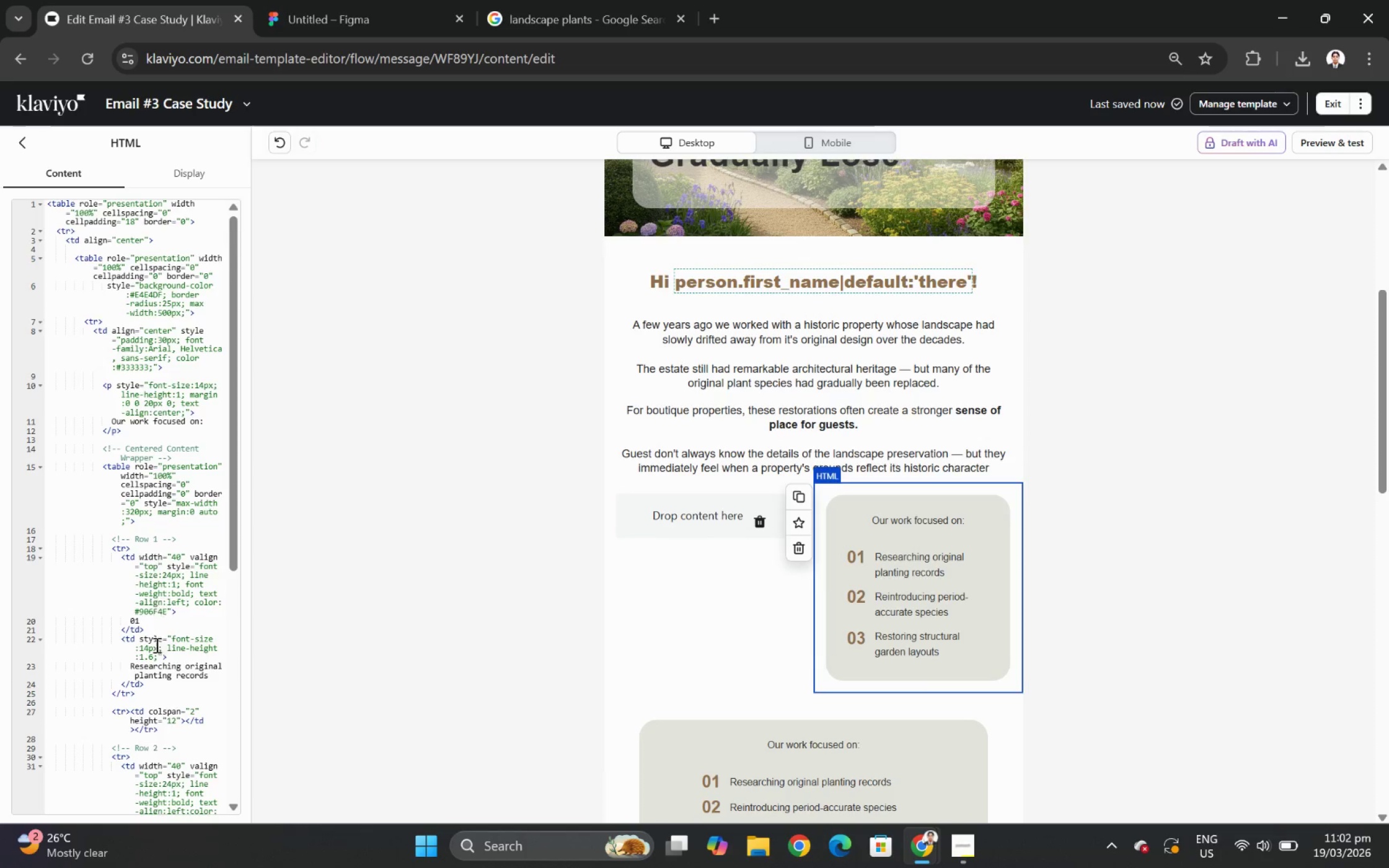 
scroll: coordinate [170, 613], scroll_direction: down, amount: 1.0
 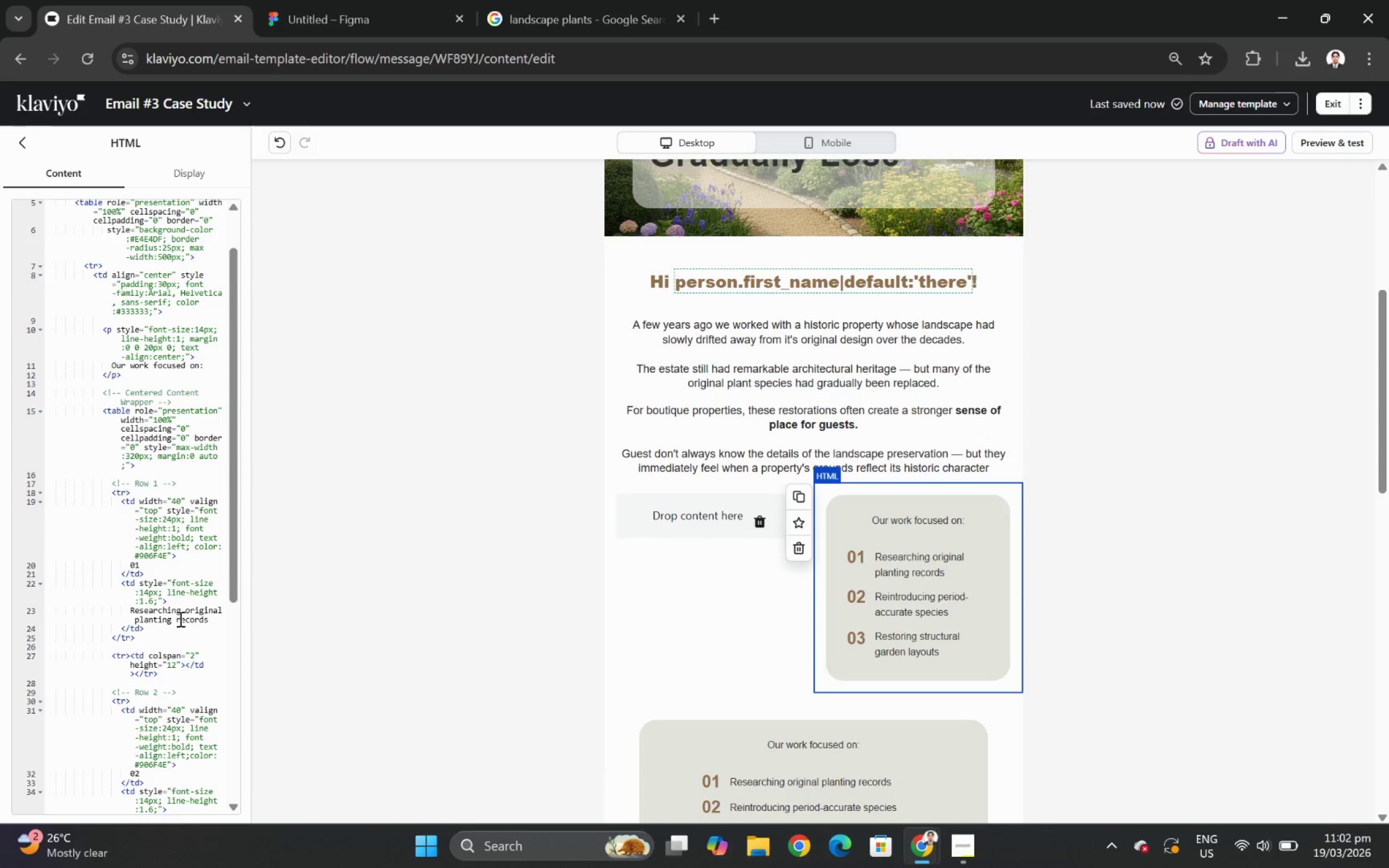 
wait(6.52)
 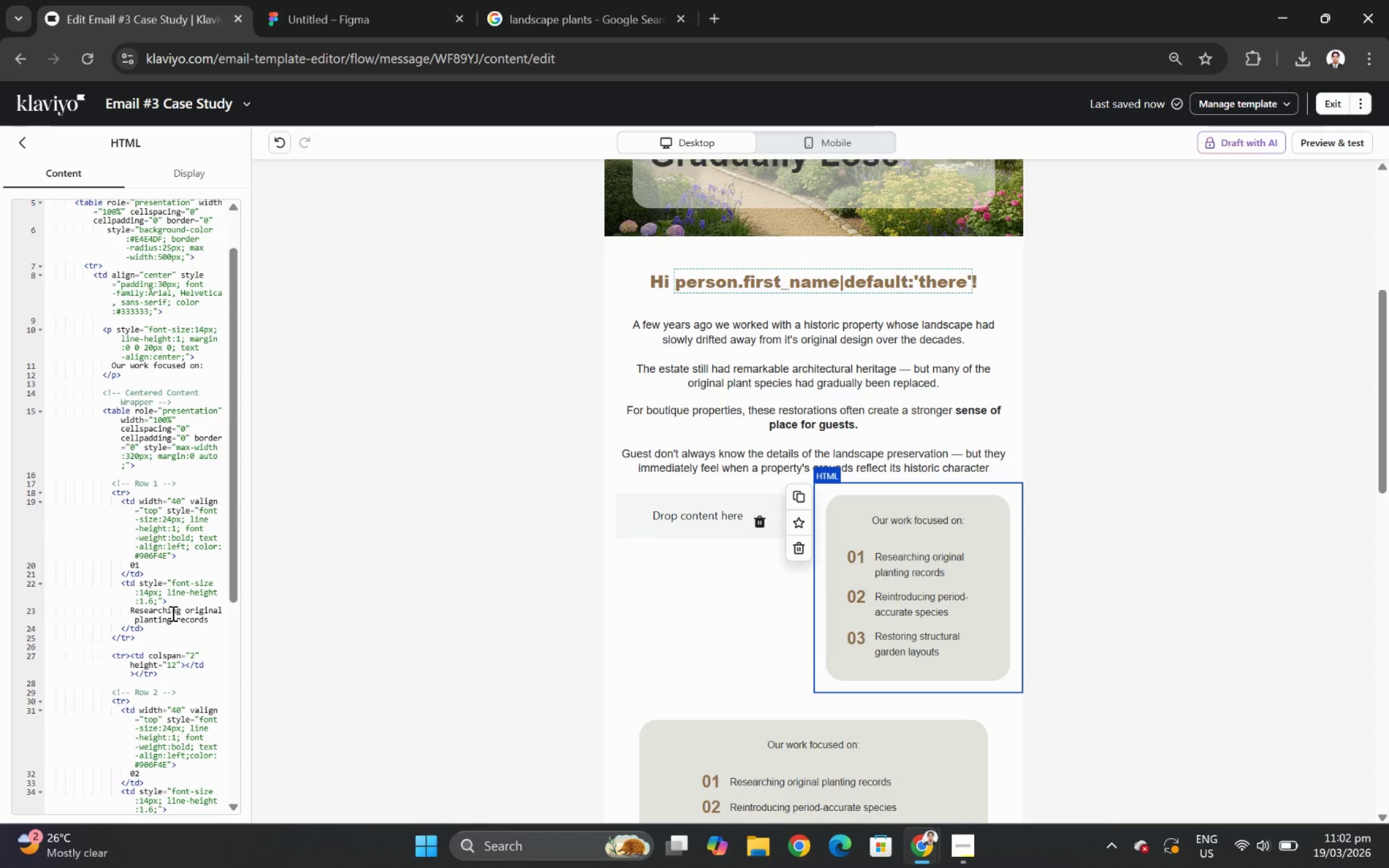 
left_click([159, 616])
 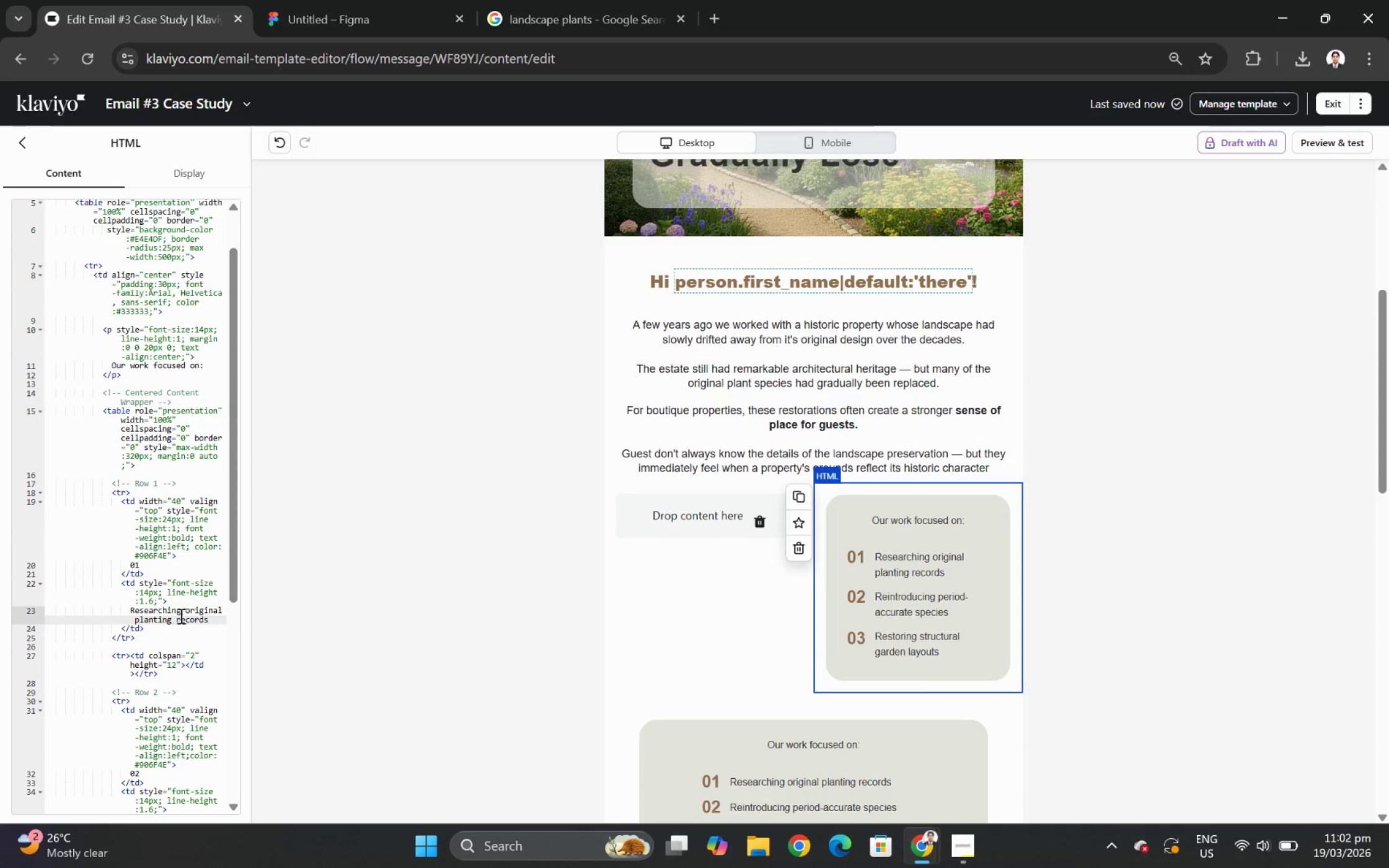 
left_click([184, 615])
 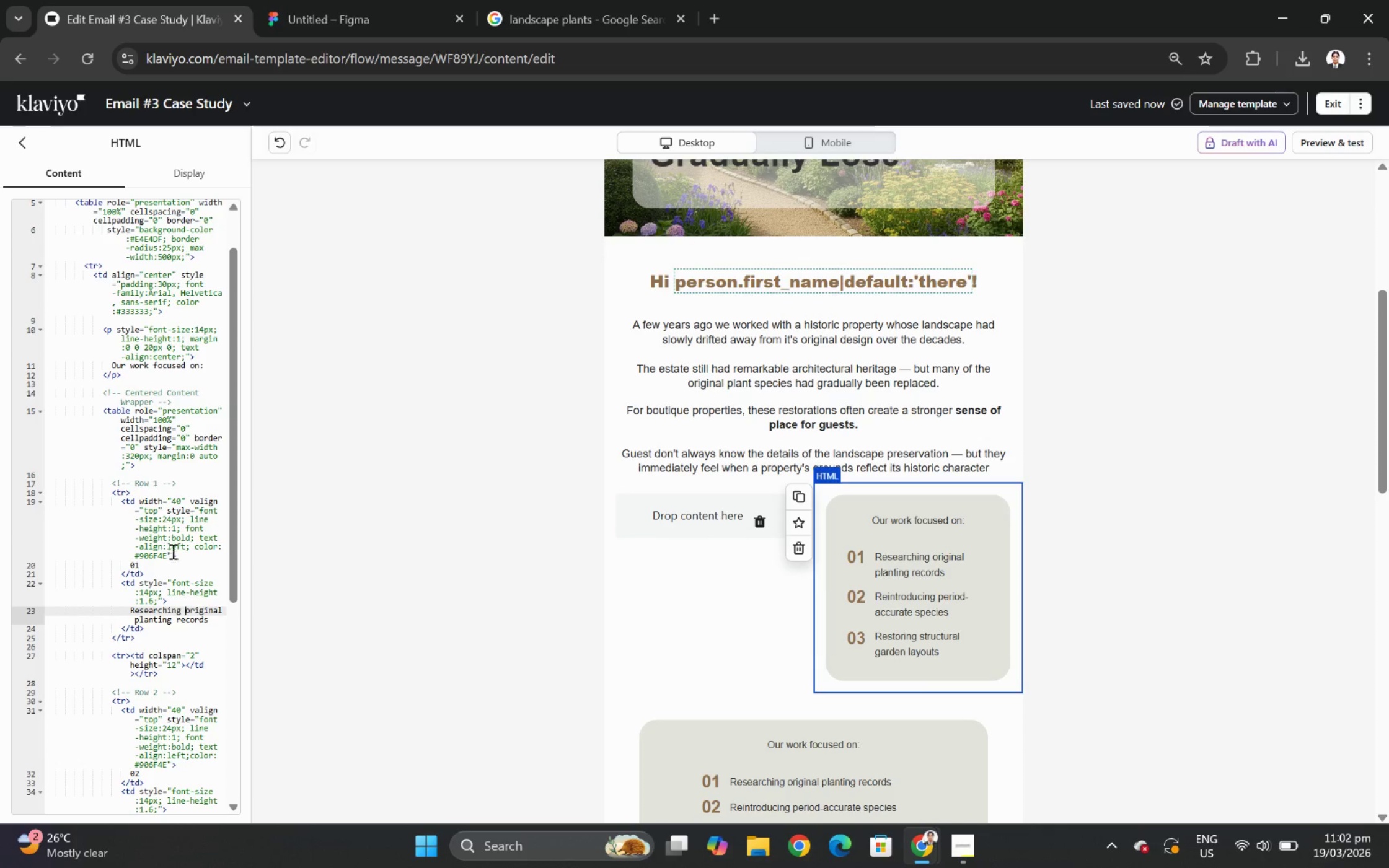 
left_click([157, 429])
 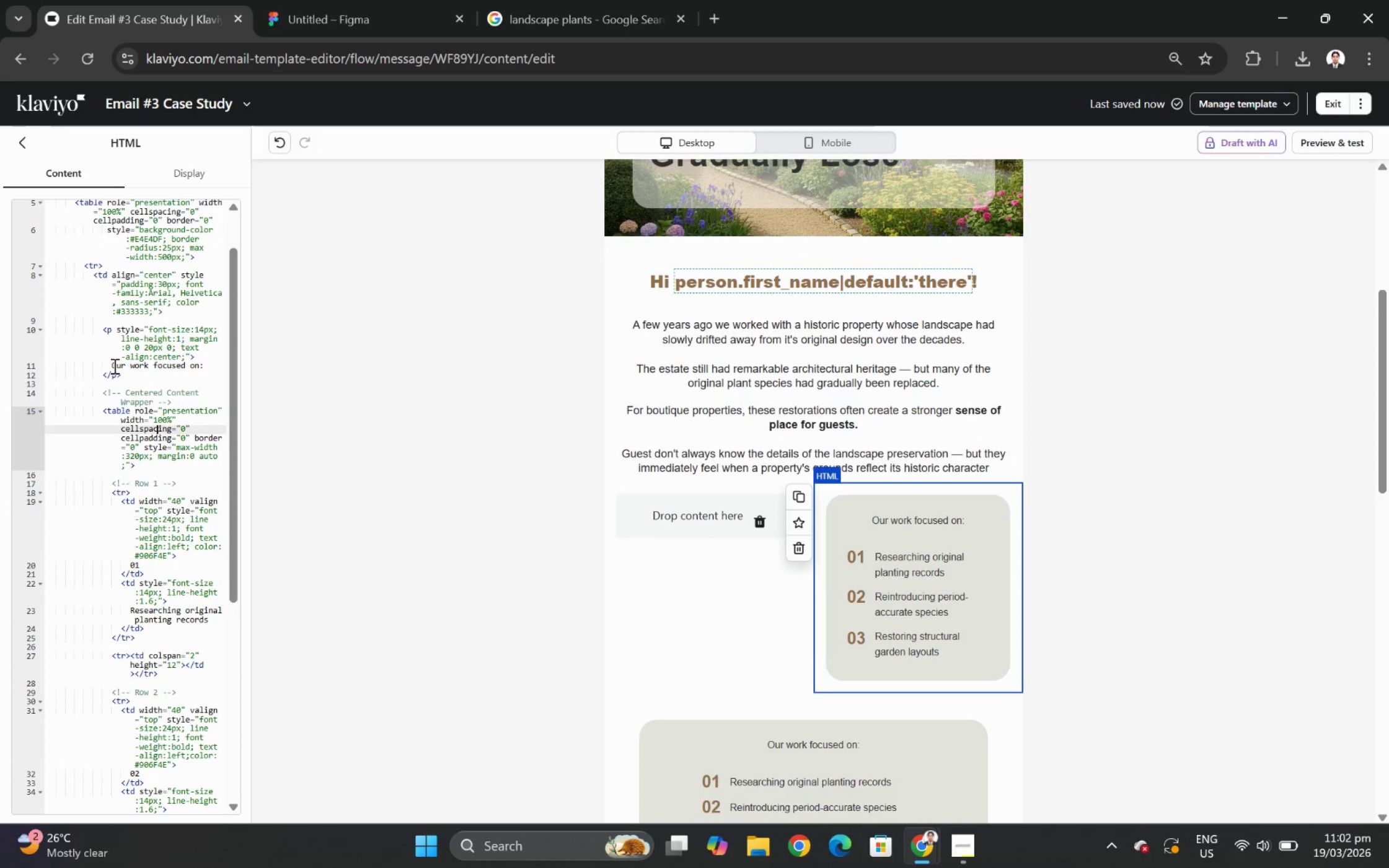 
left_click_drag(start_coordinate=[113, 366], to_coordinate=[198, 363])
 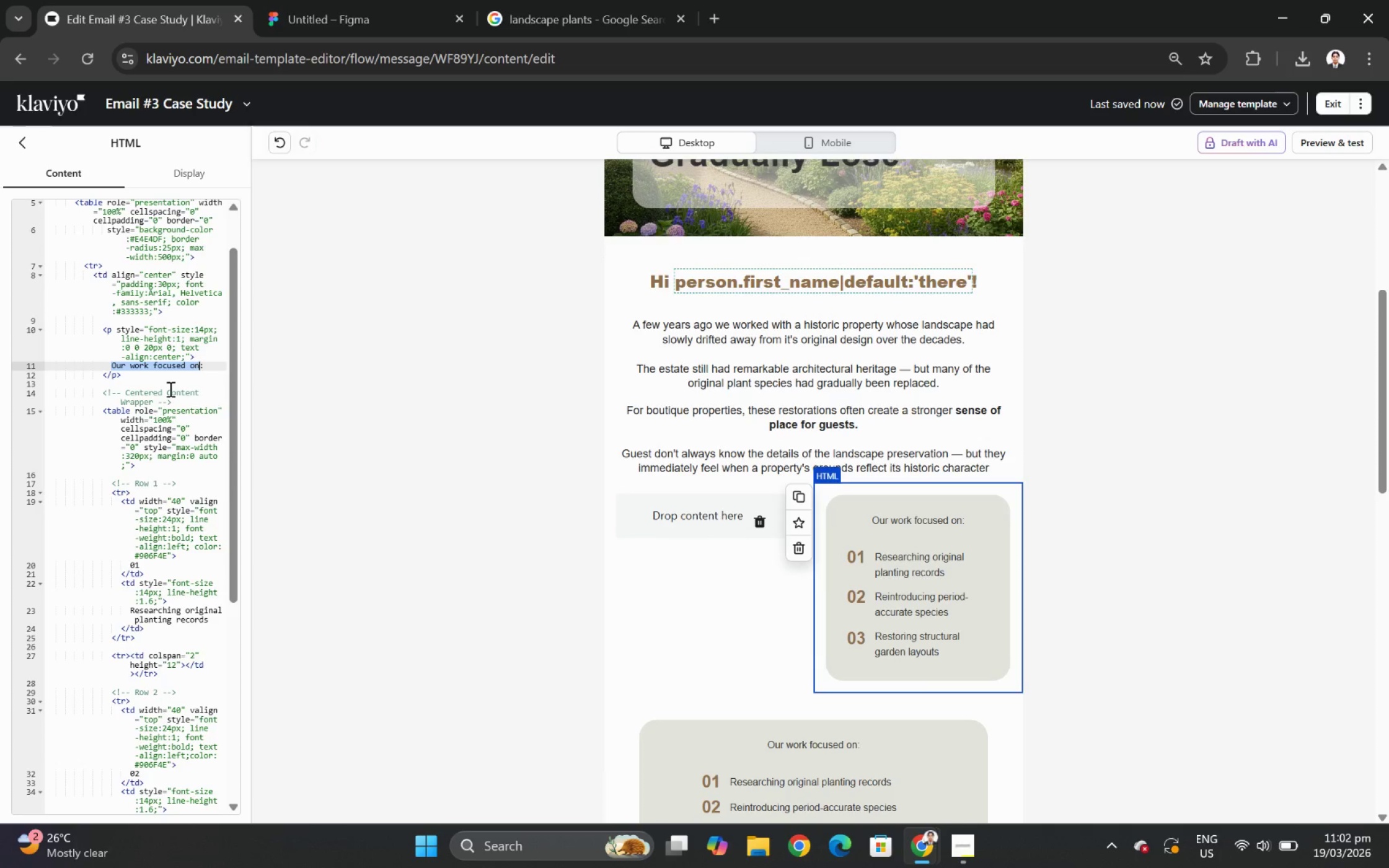 
wait(32.94)
 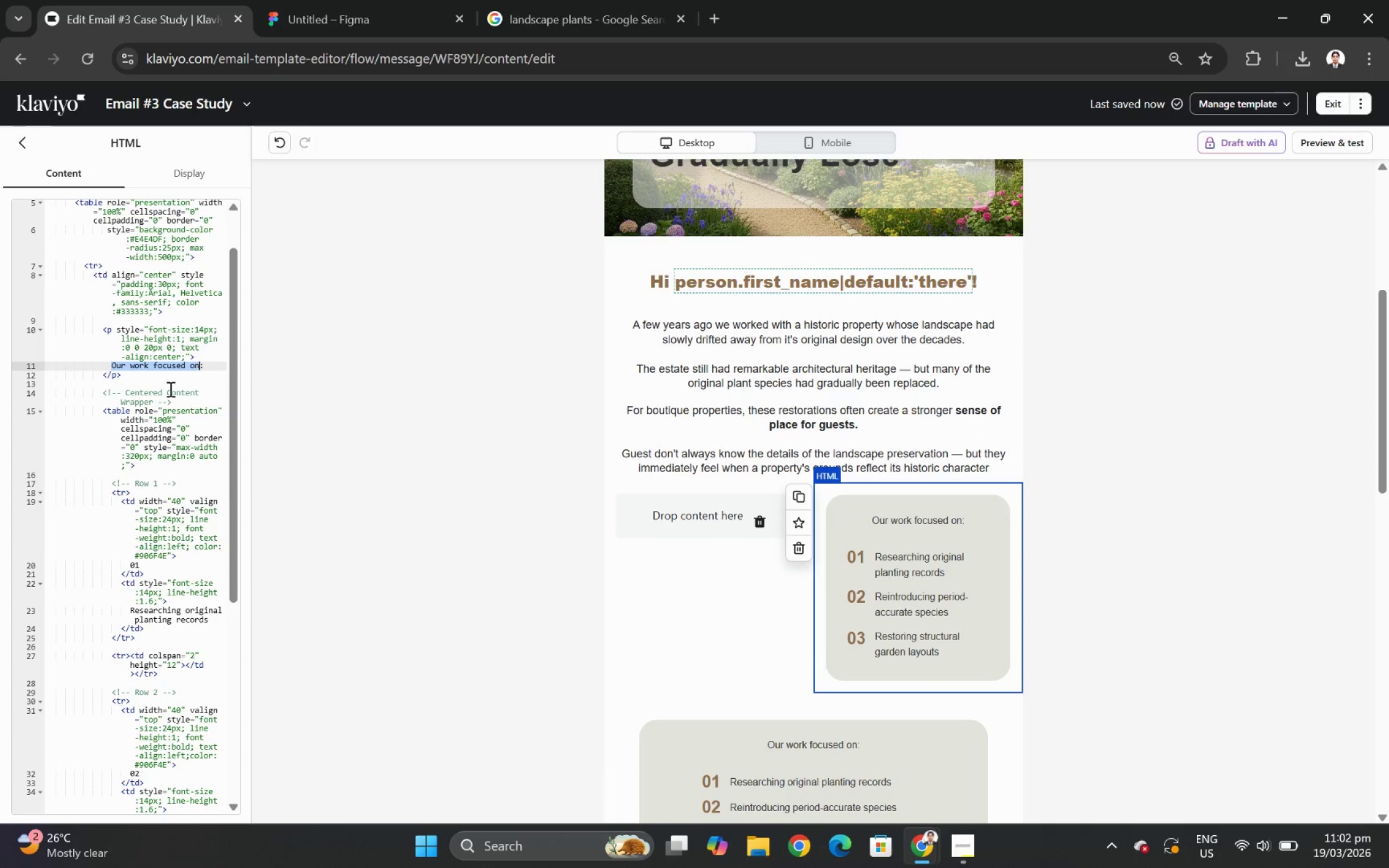 
left_click([185, 357])
 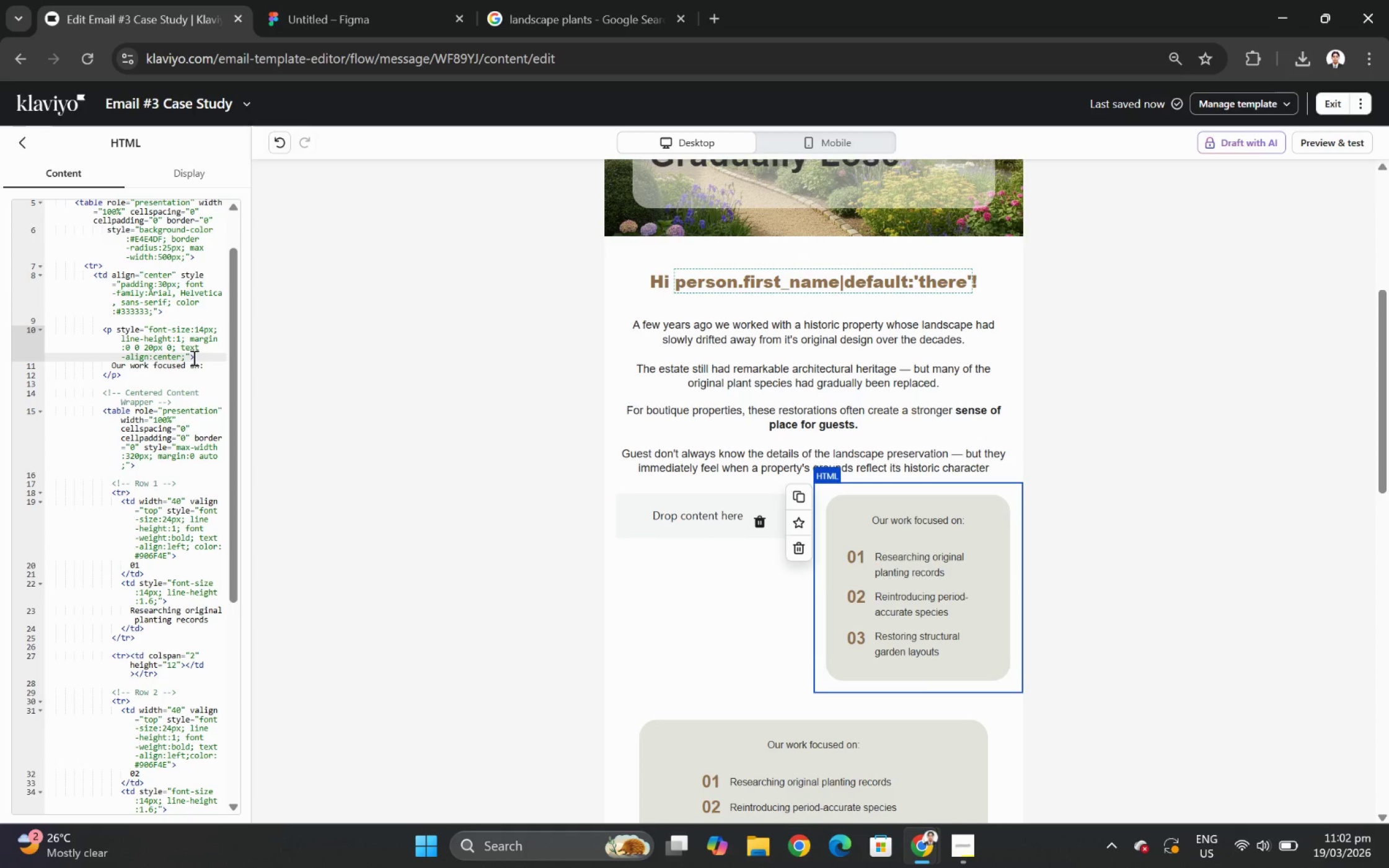 
type( font-weoght: bold)
 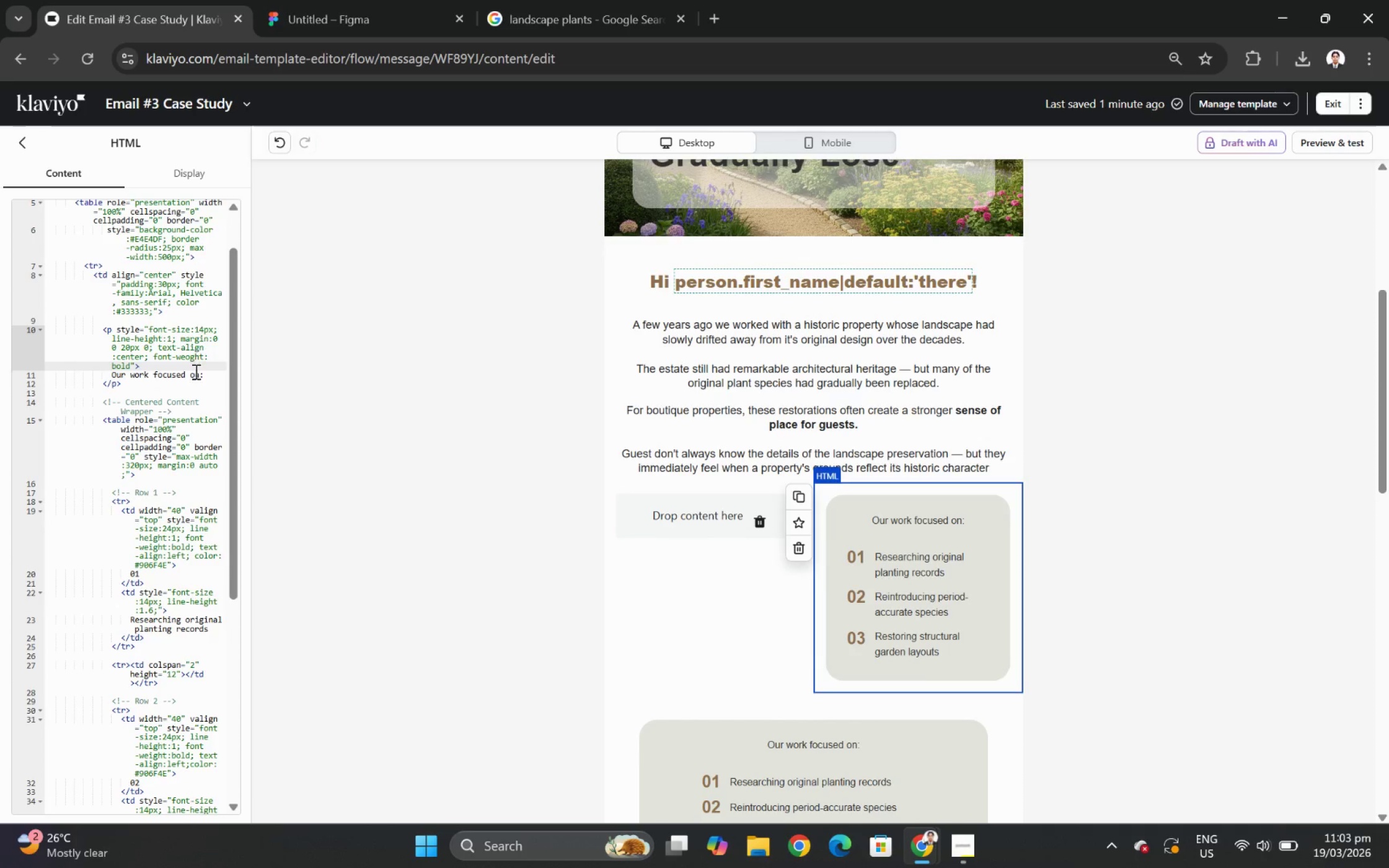 
left_click([186, 357])
 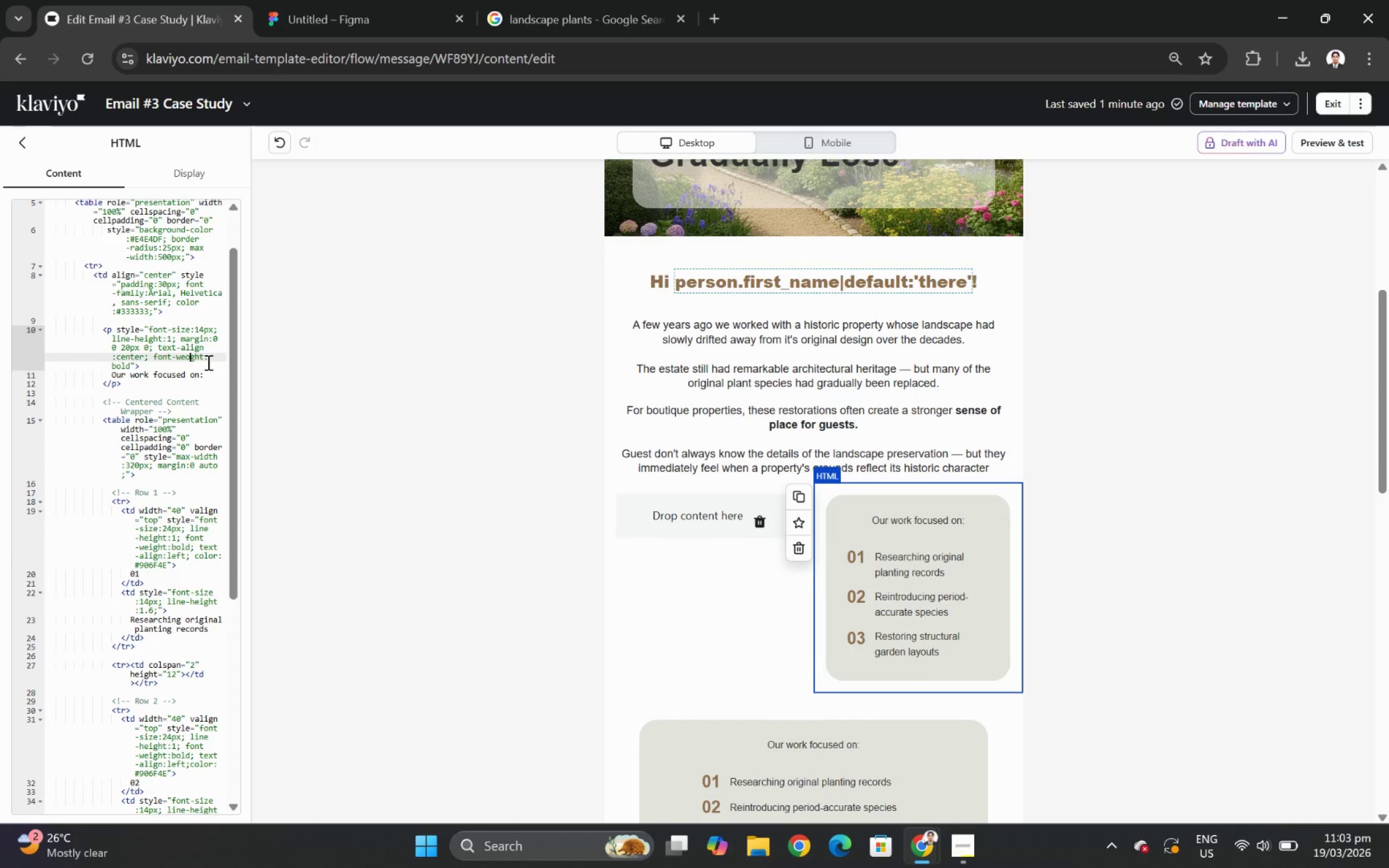 
key(Backspace)
 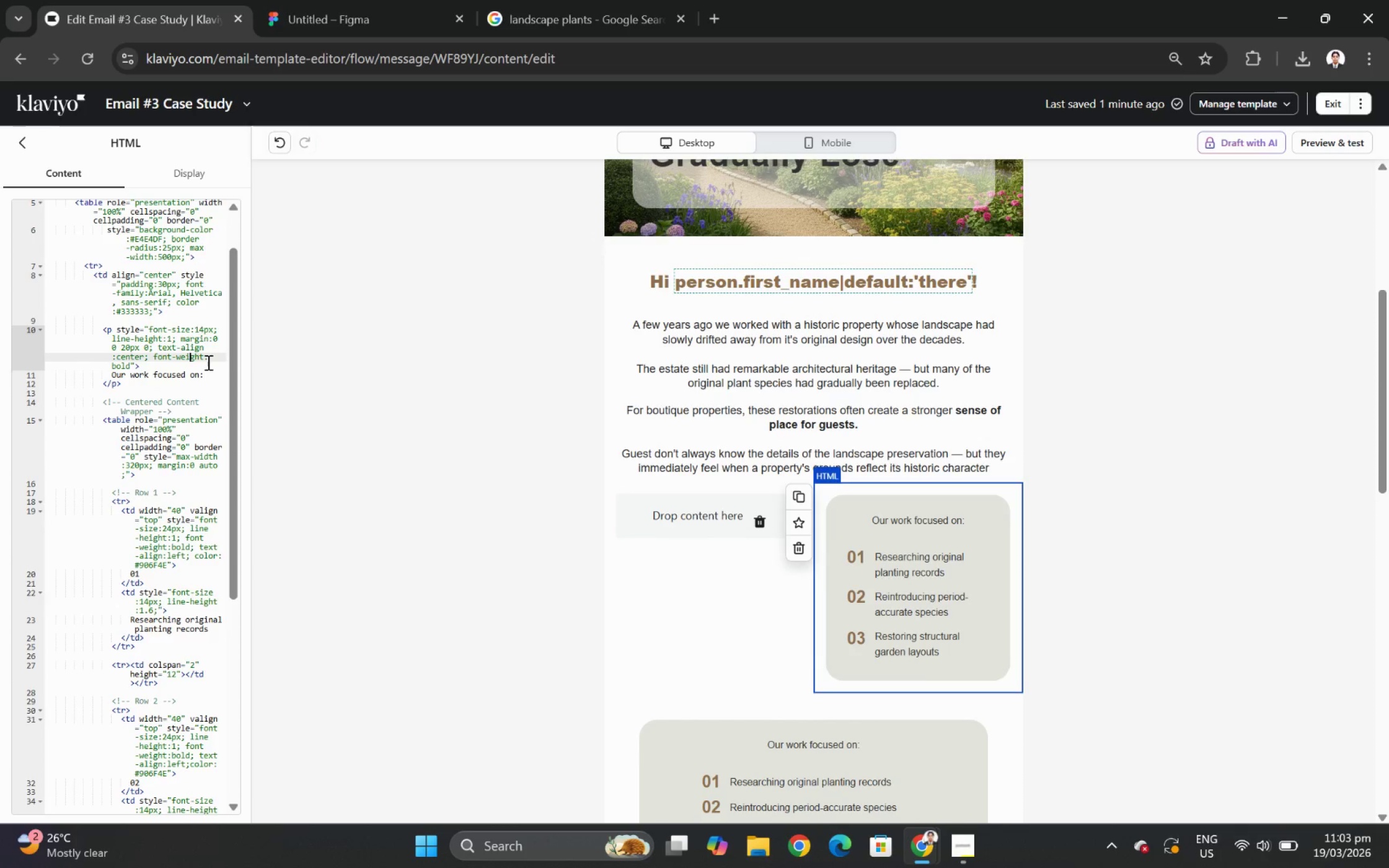 
key(I)
 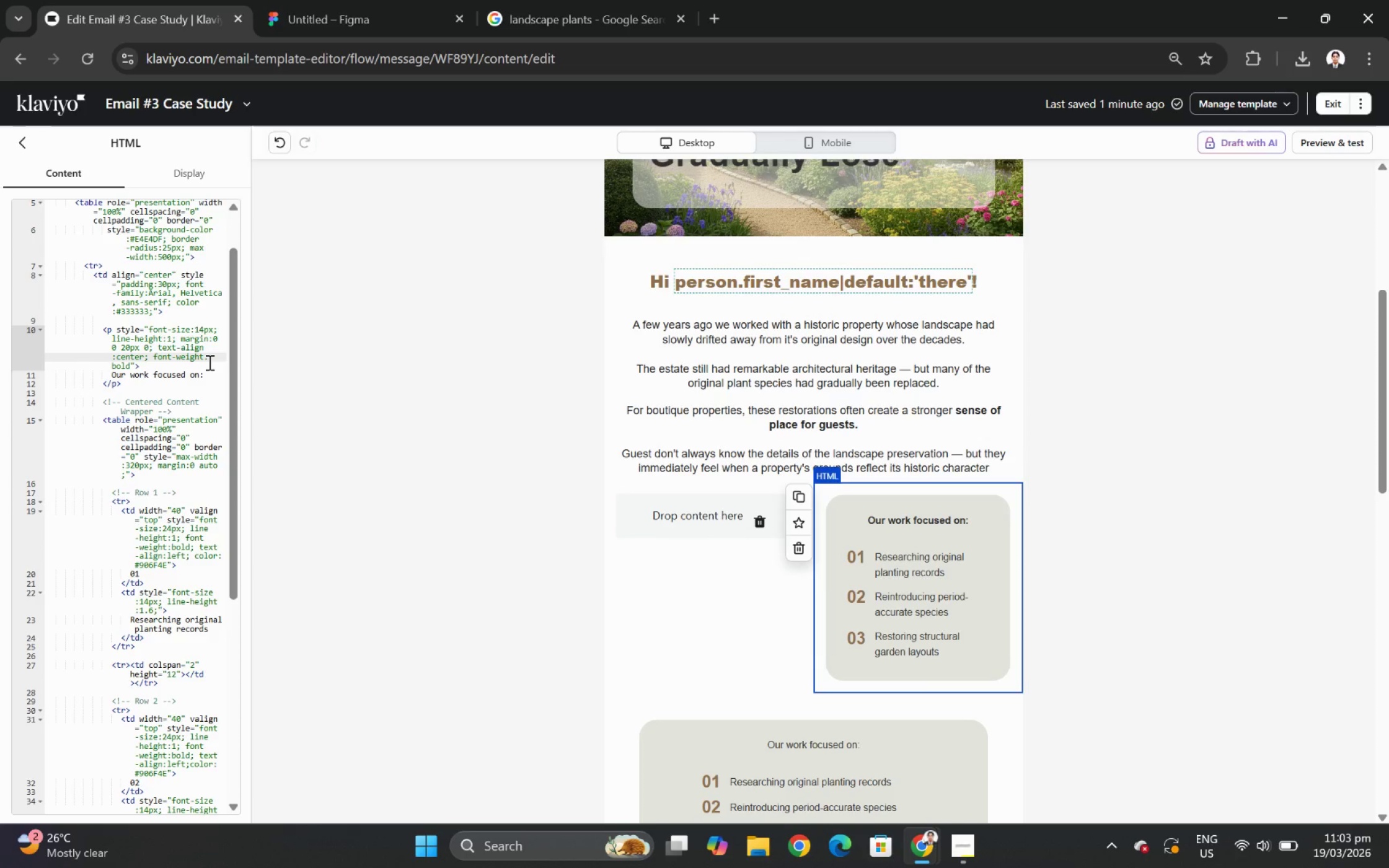 
wait(9.88)
 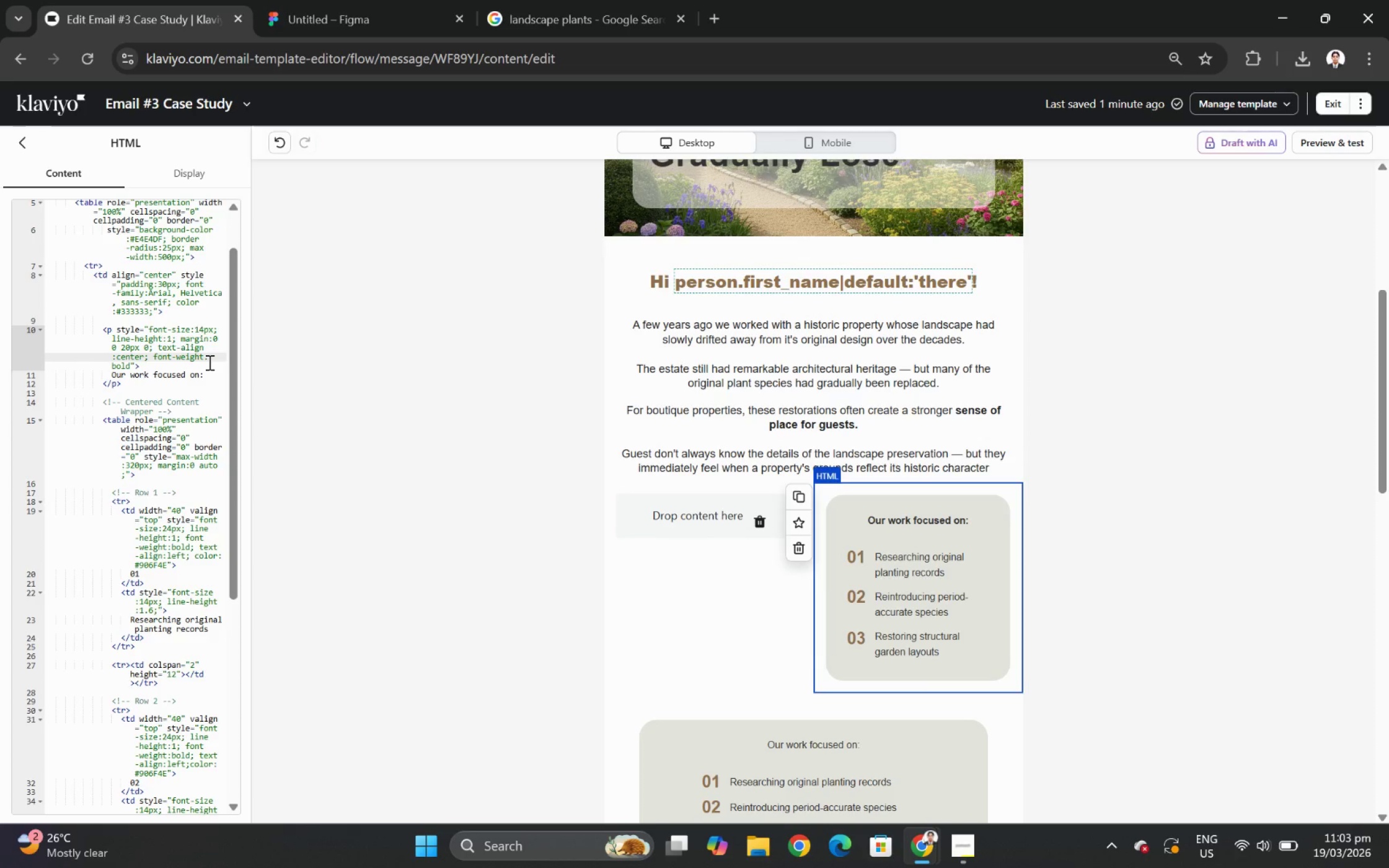 
left_click_drag(start_coordinate=[192, 556], to_coordinate=[166, 561])
 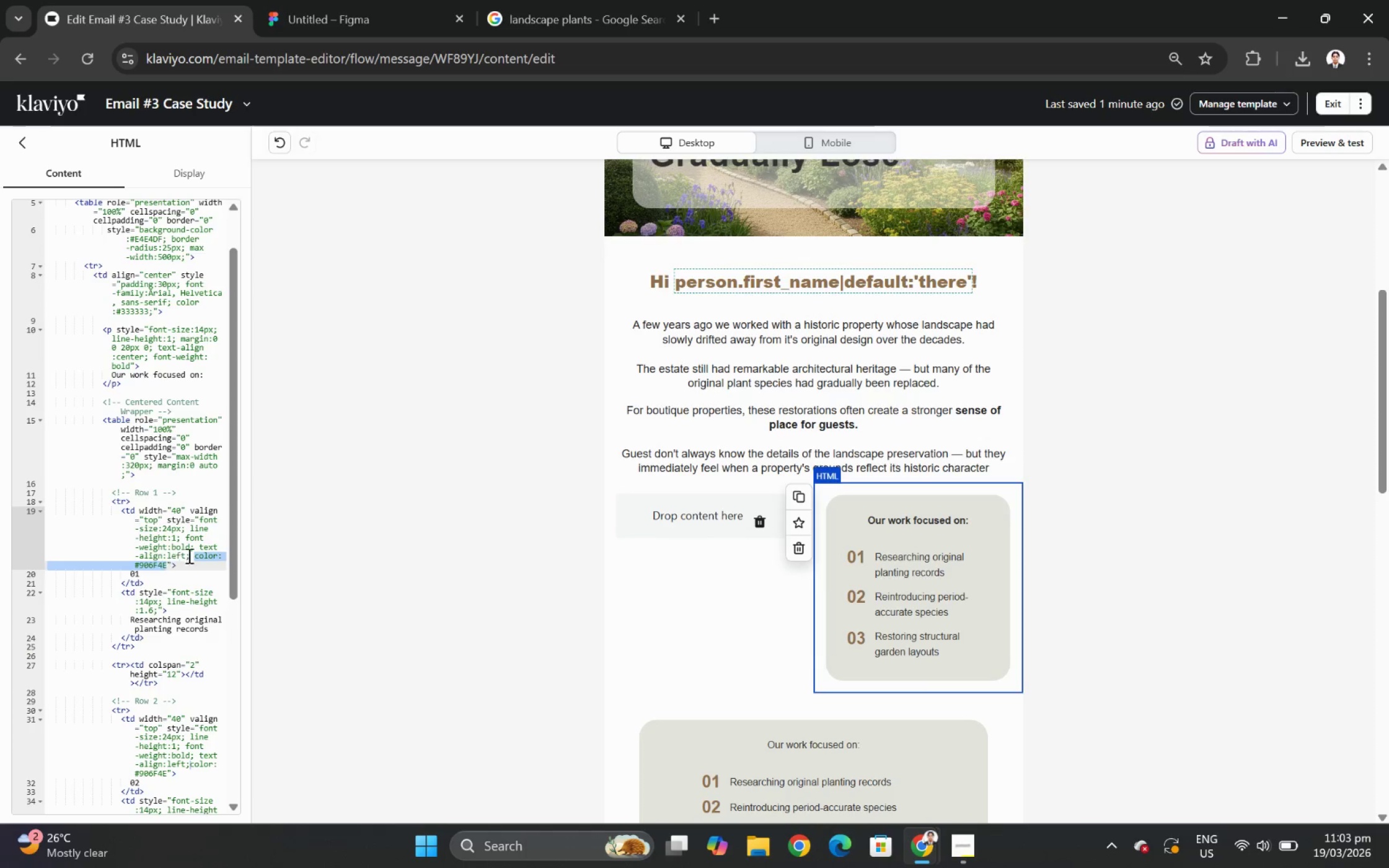 
key(Control+C)
 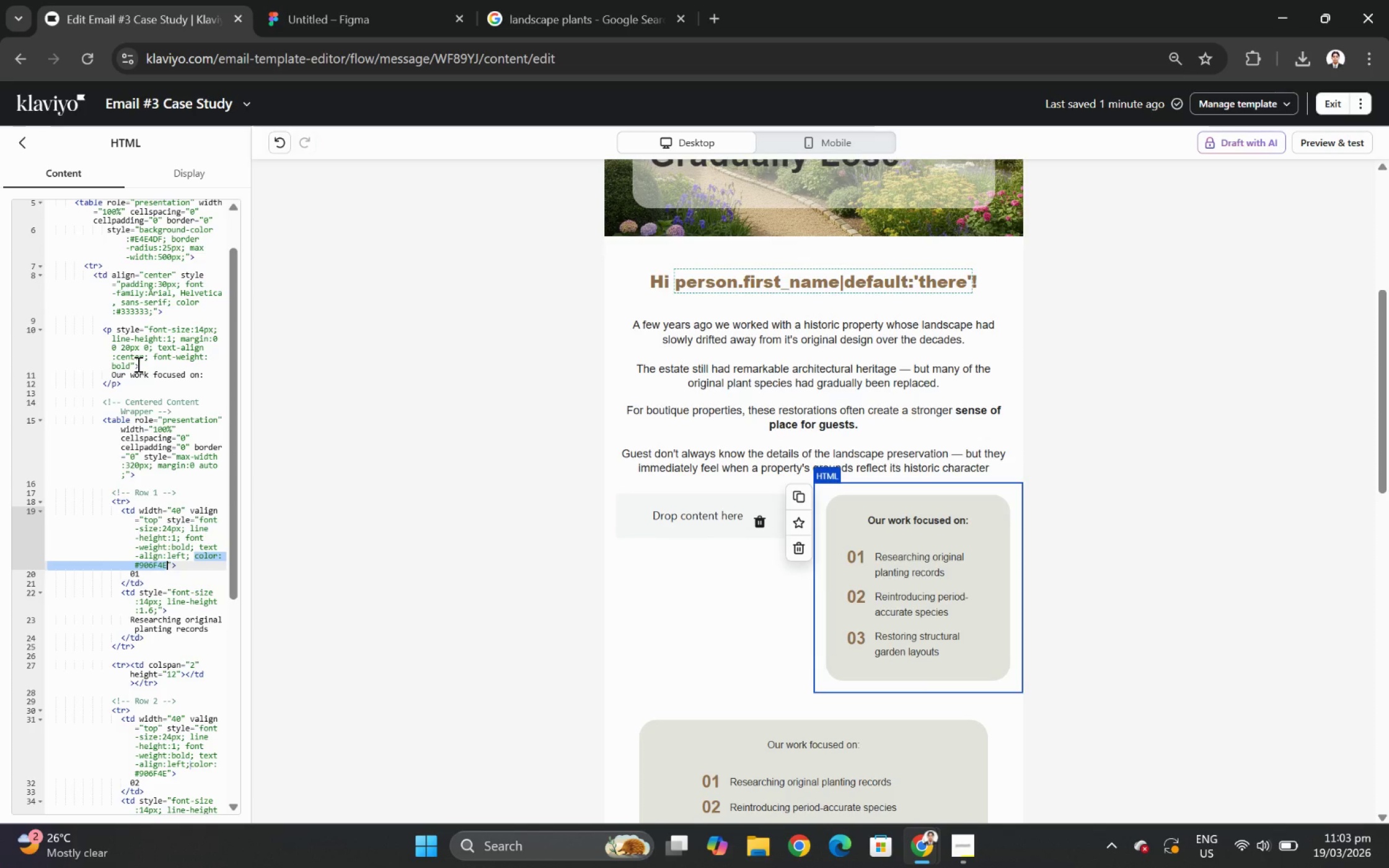 
left_click([133, 364])
 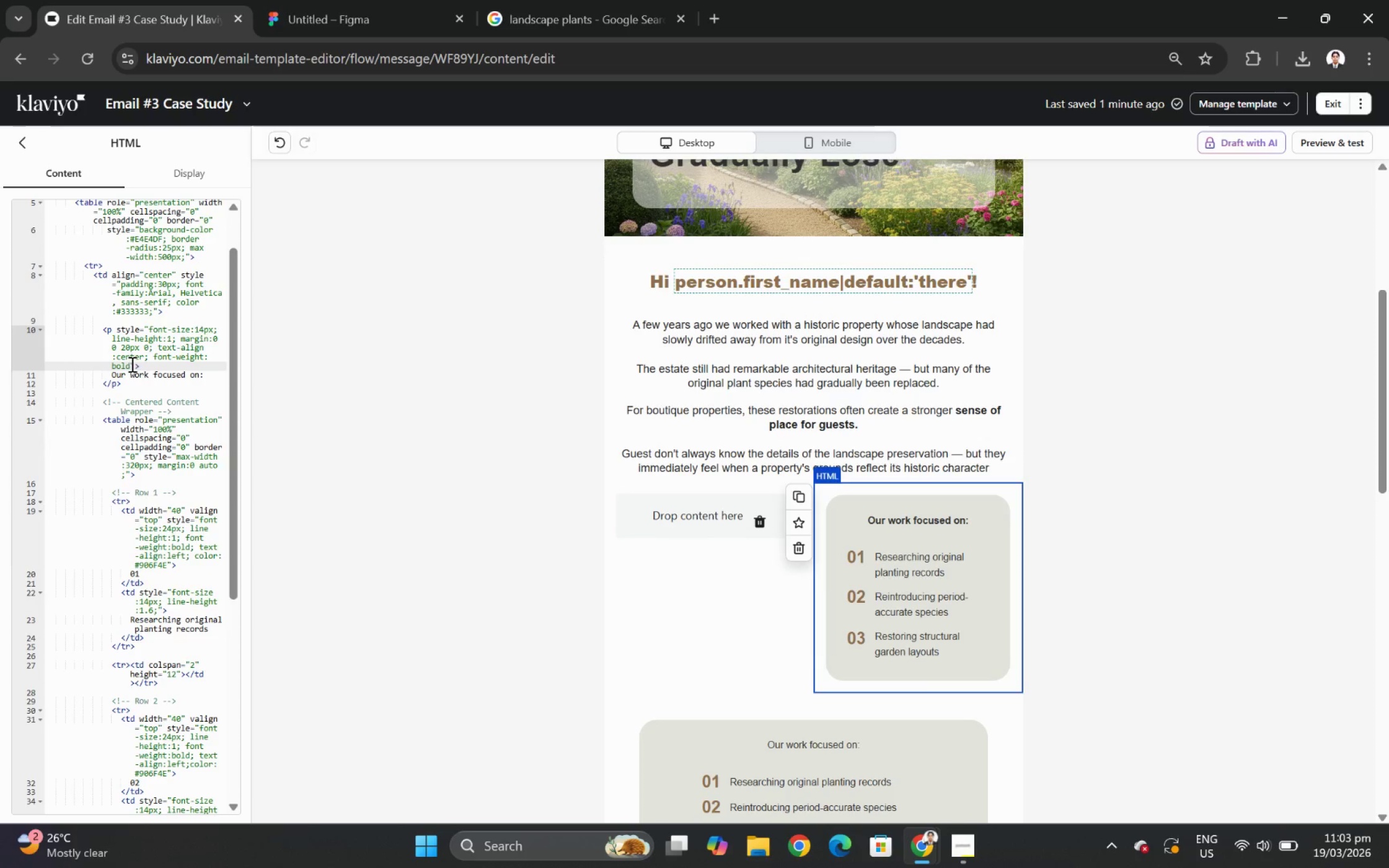 
left_click([130, 364])
 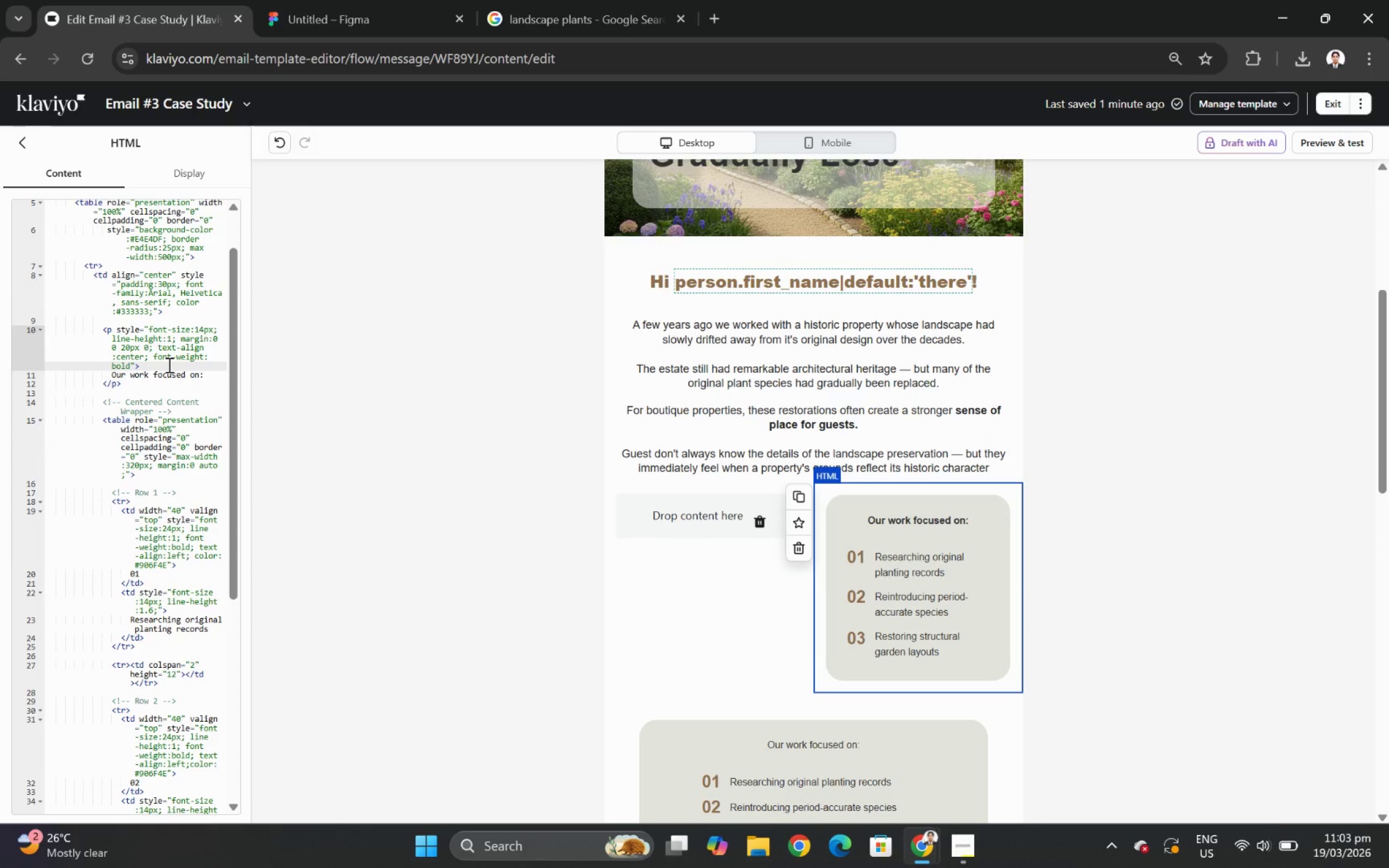 
key(Semicolon)
 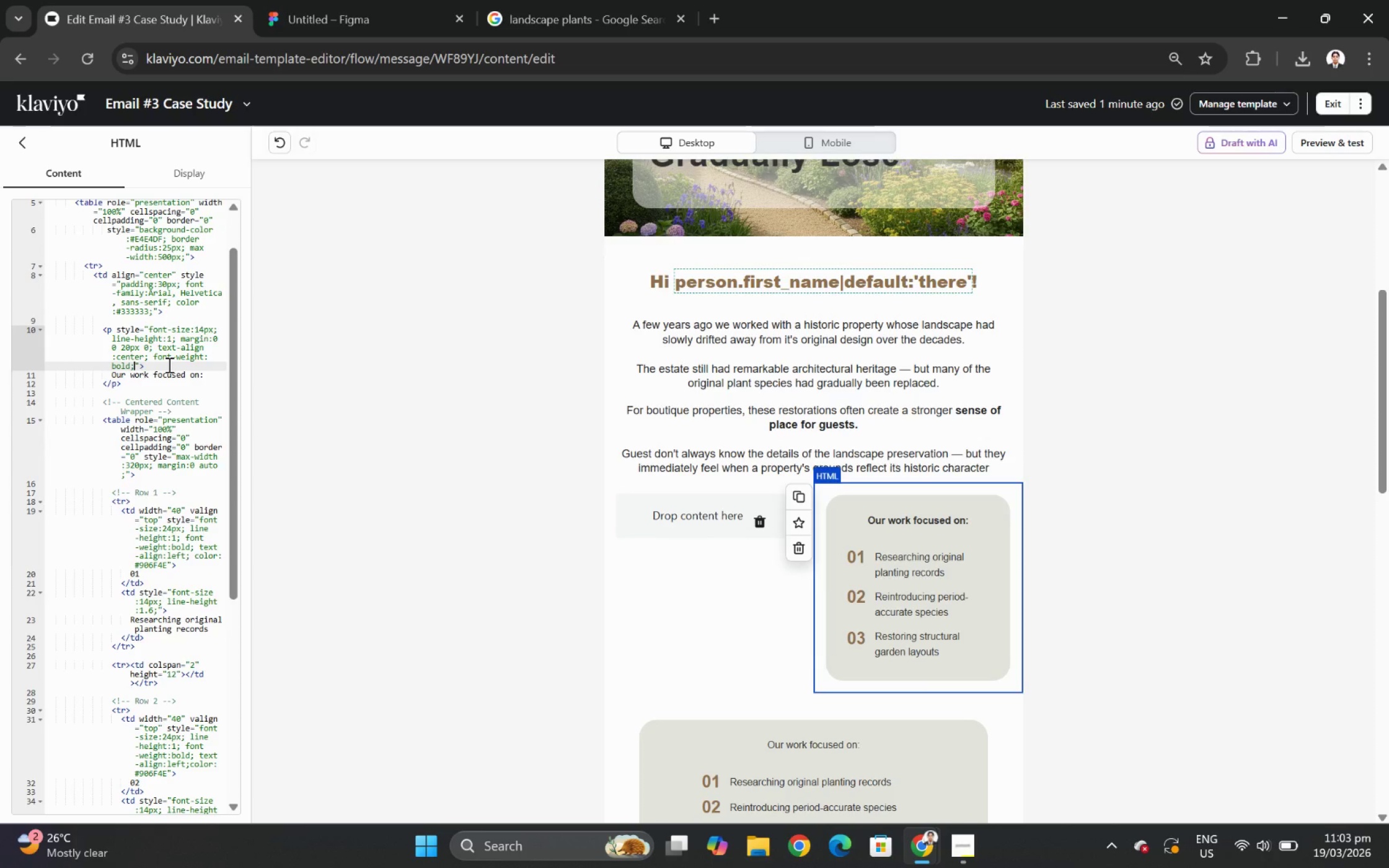 
key(Space)
 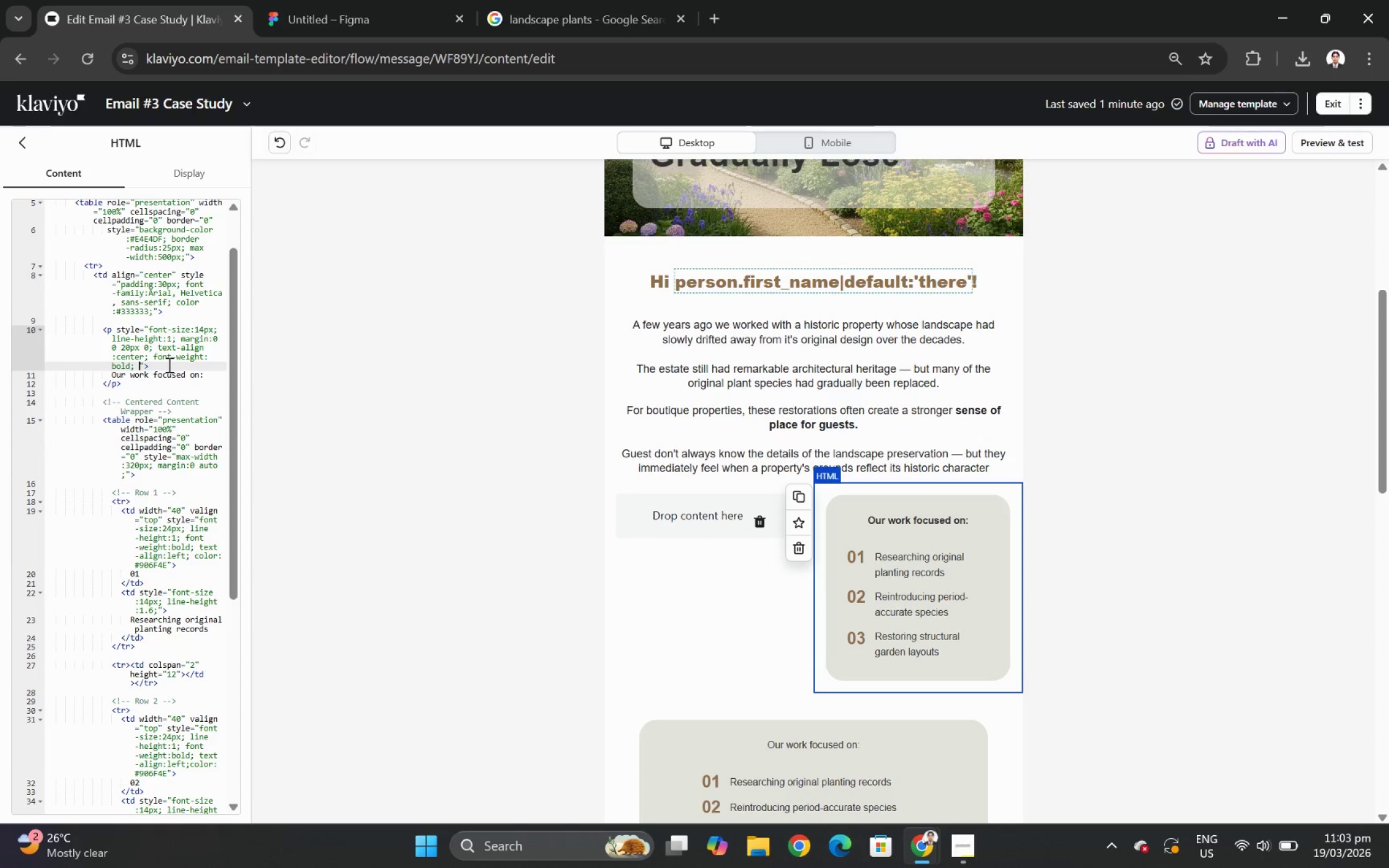 
key(Control+V)
 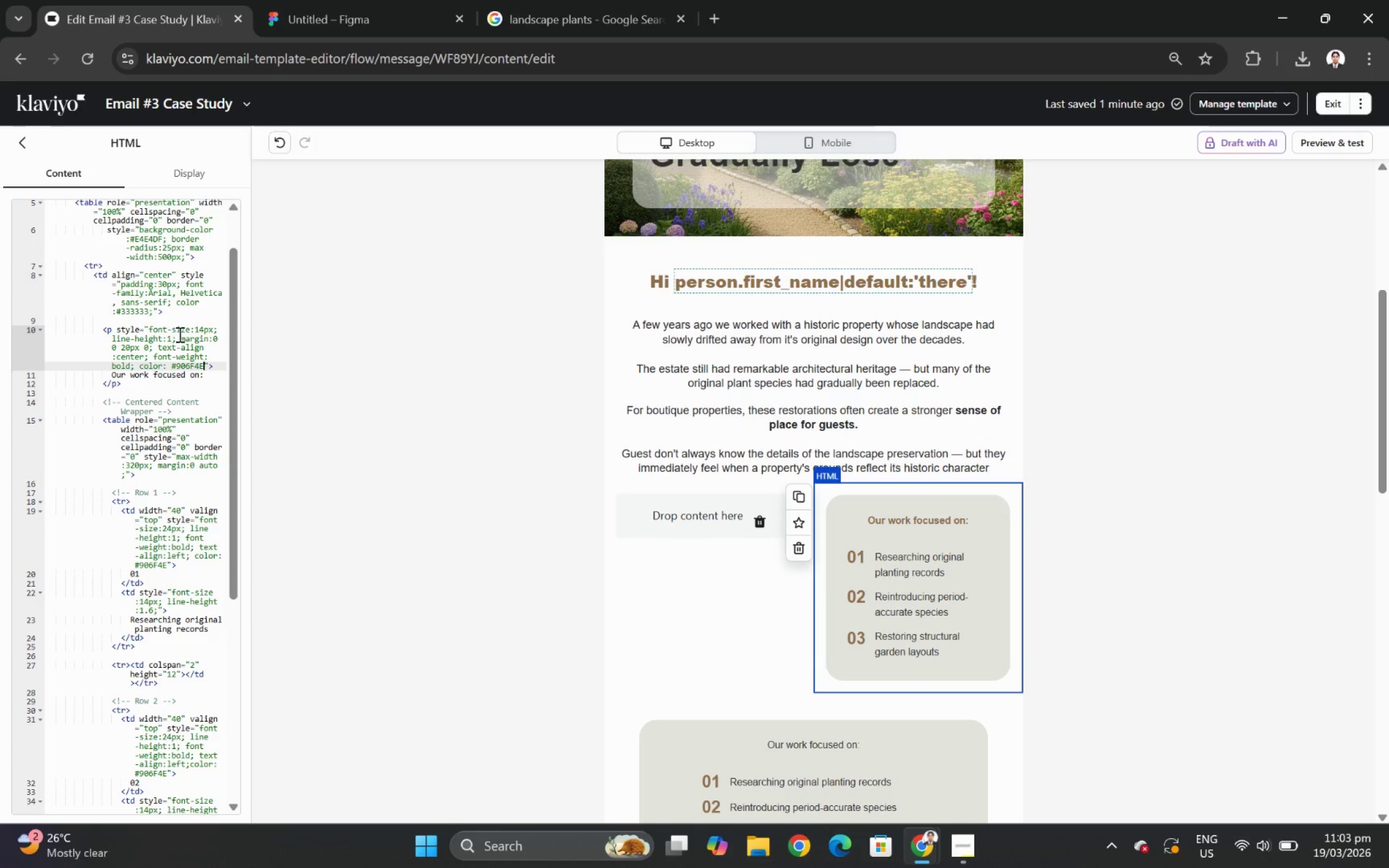 
wait(5.39)
 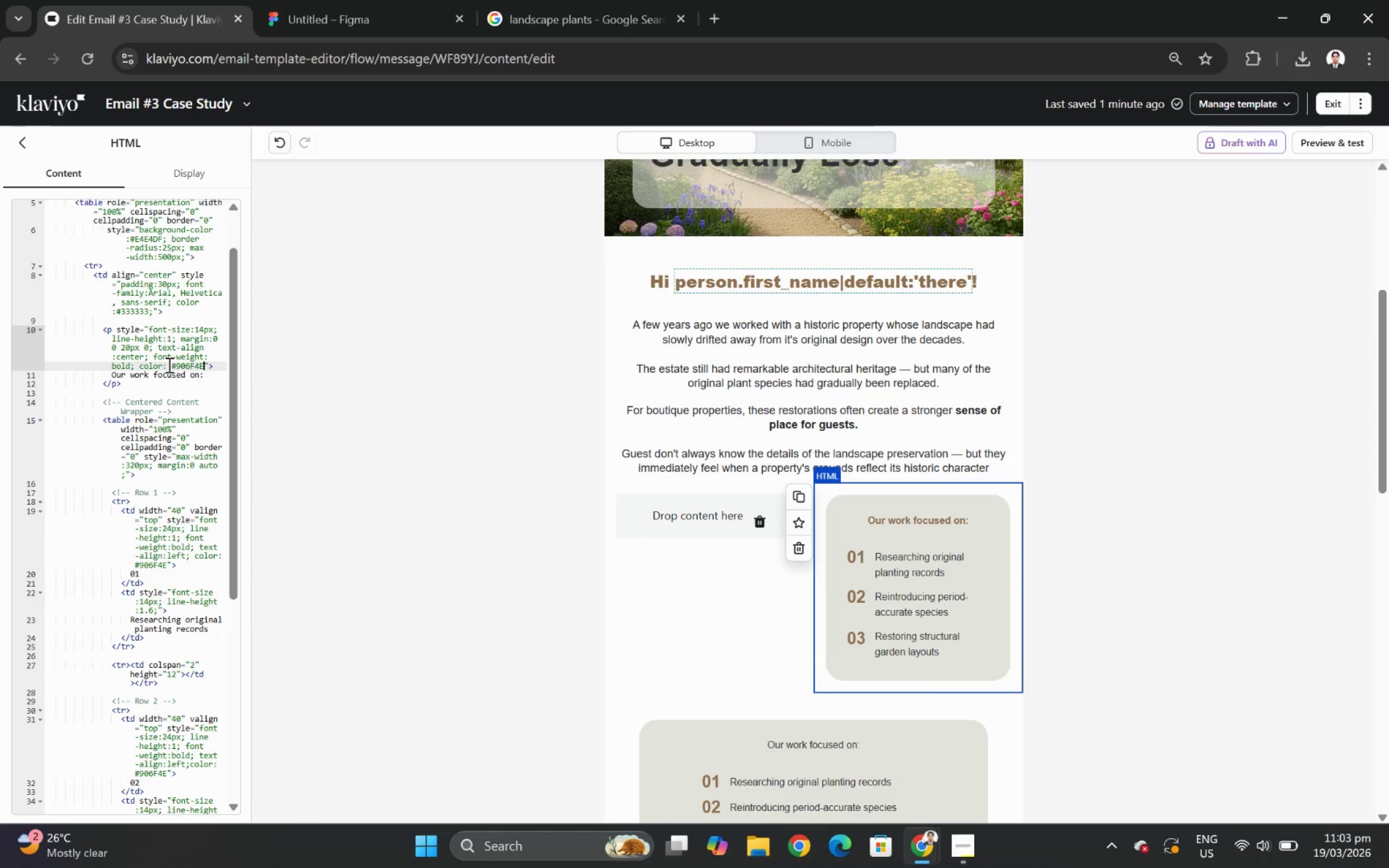 
left_click([203, 328])
 